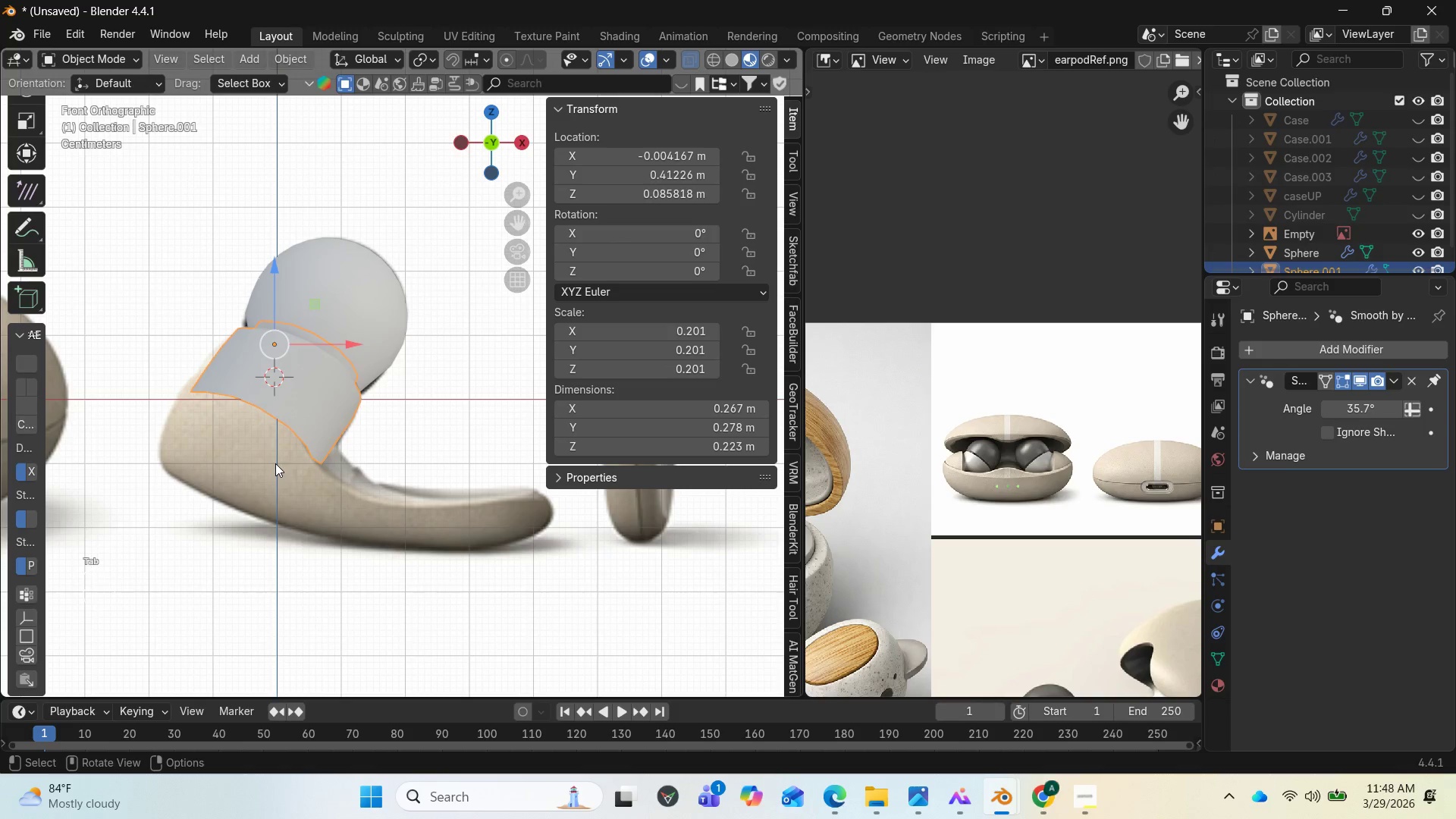 
scroll: coordinate [295, 472], scroll_direction: down, amount: 6.0
 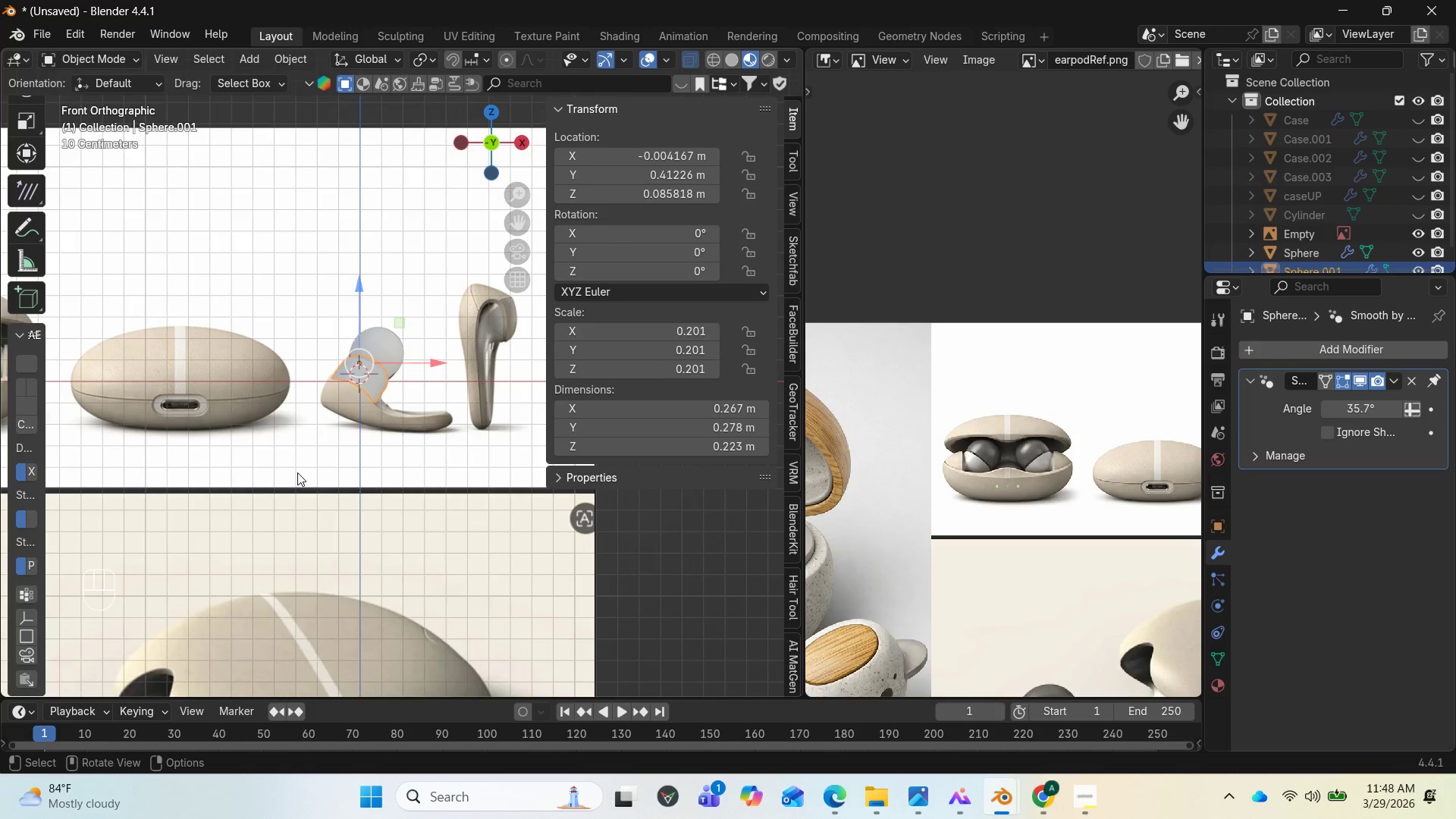 
scroll: coordinate [301, 475], scroll_direction: up, amount: 2.0
 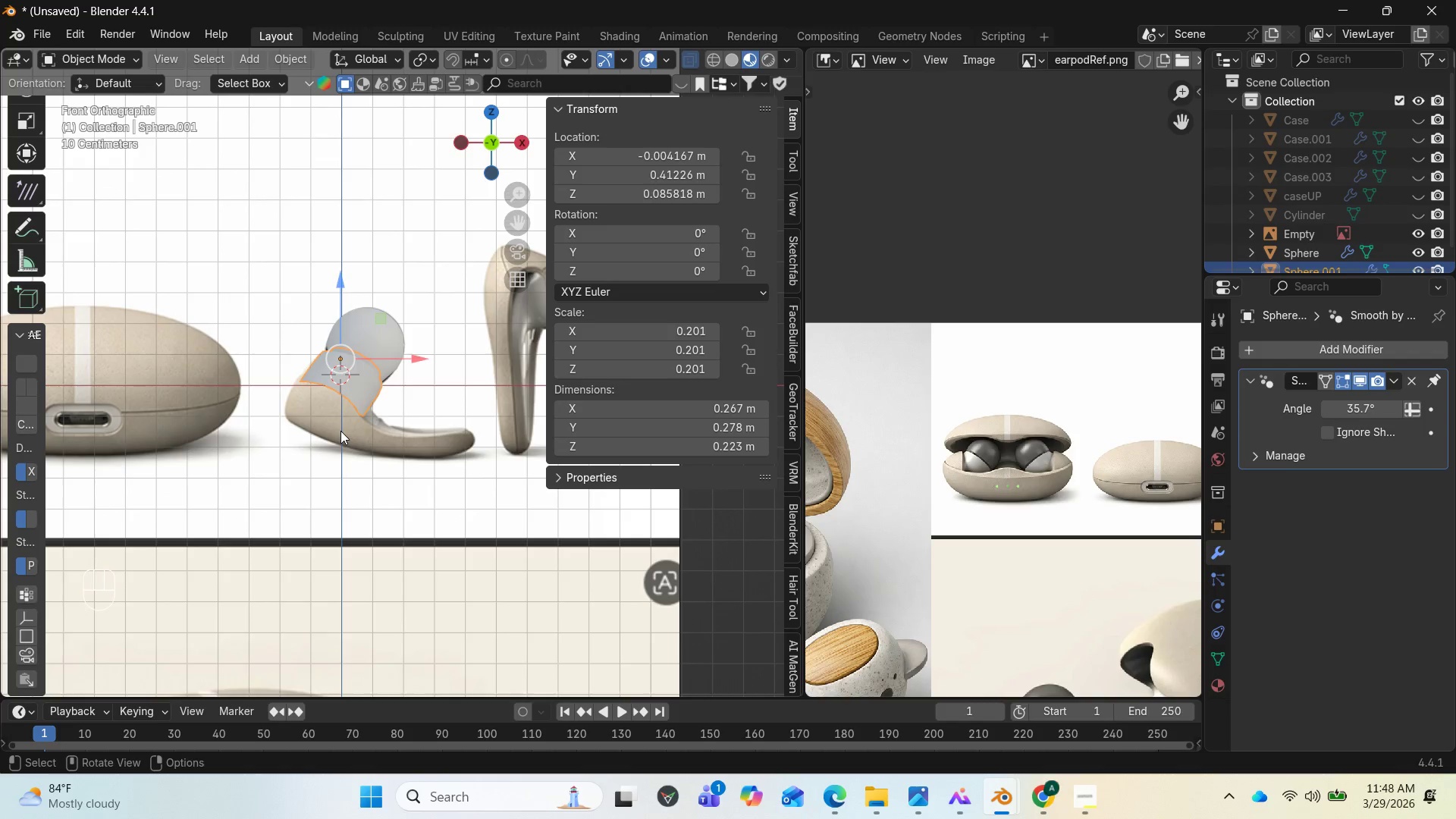 
left_click([355, 390])
 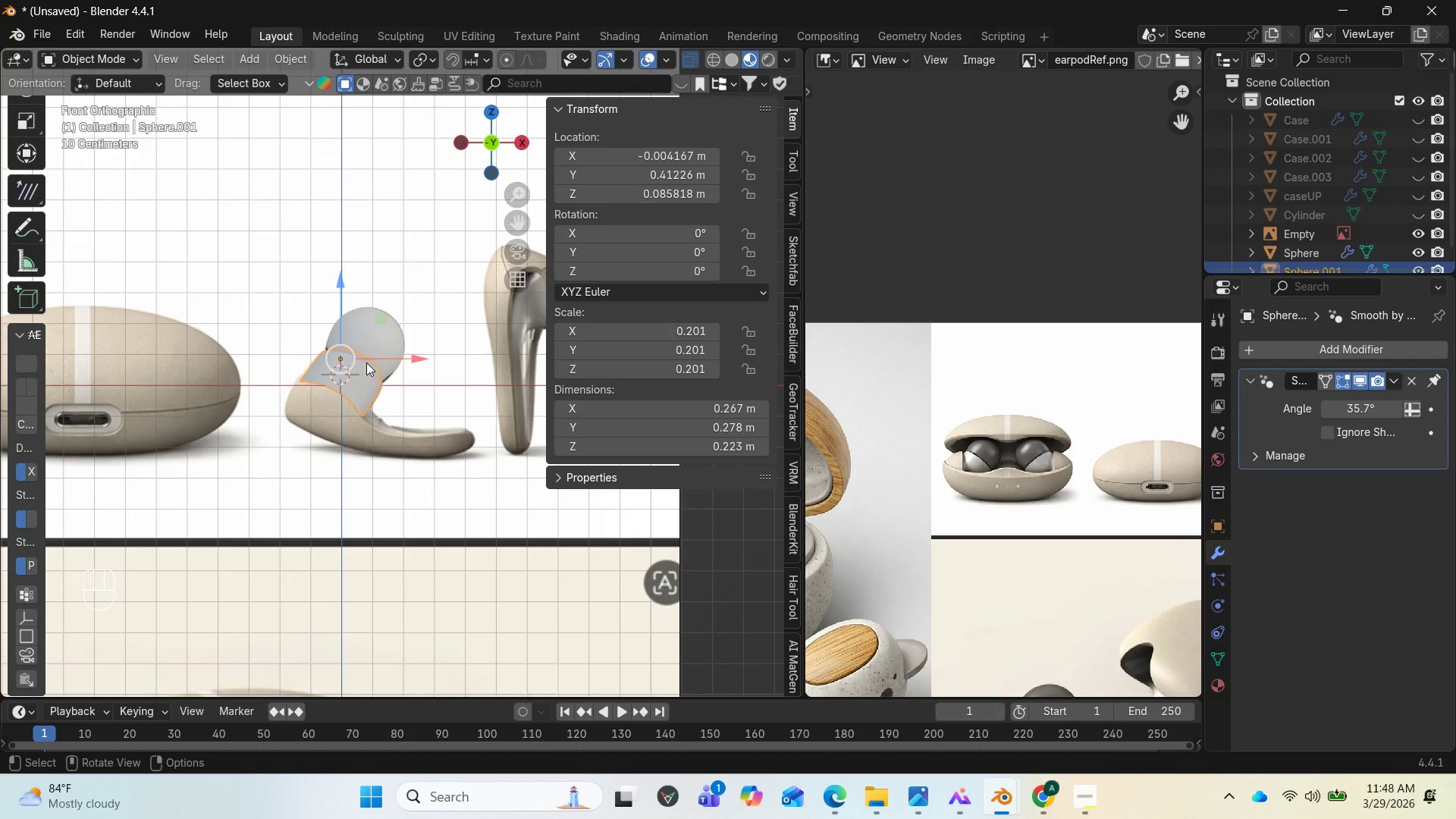 
hold_key(key=ShiftLeft, duration=0.97)
left_click([373, 340])
 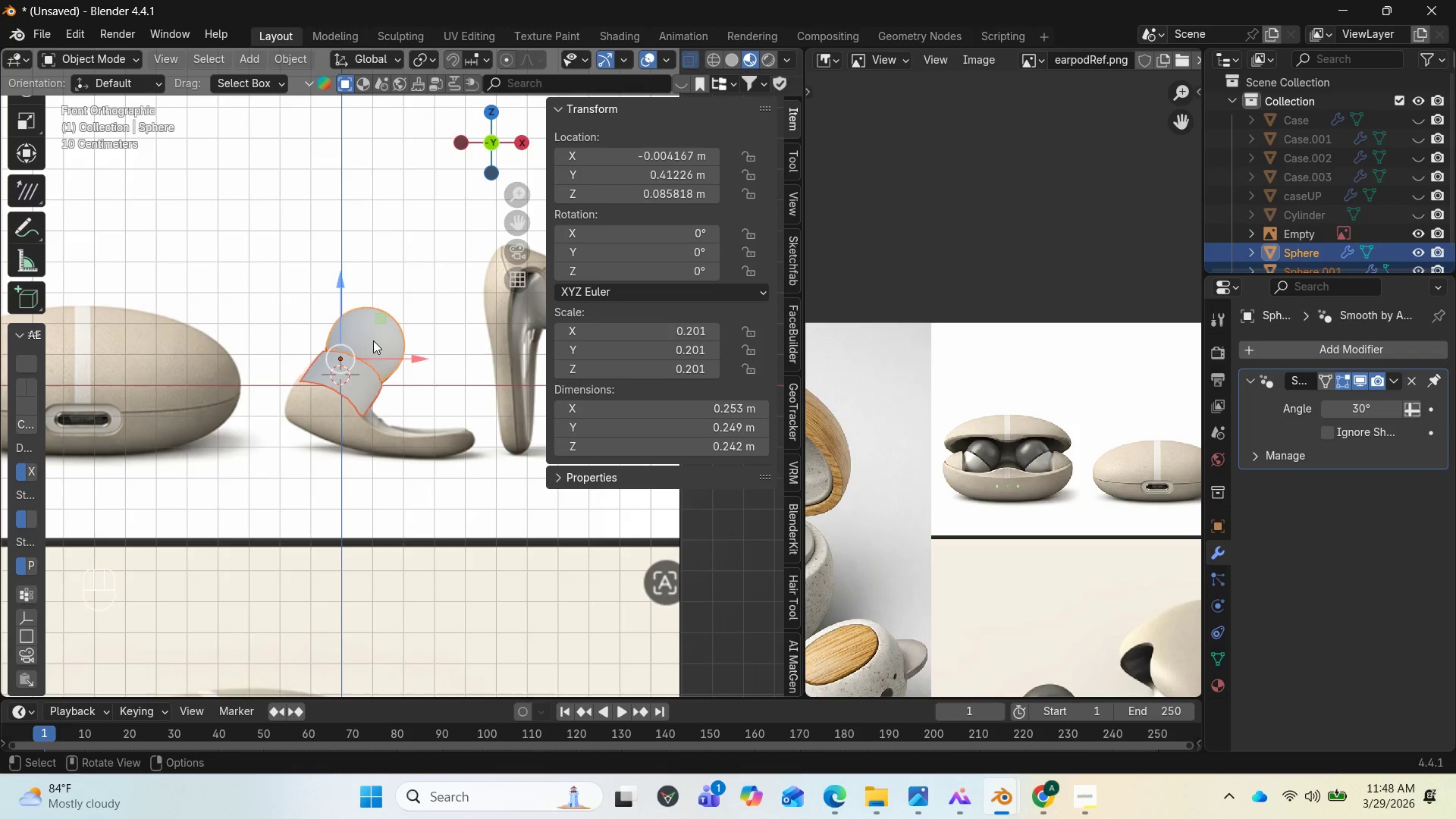 
key(Control+J)
 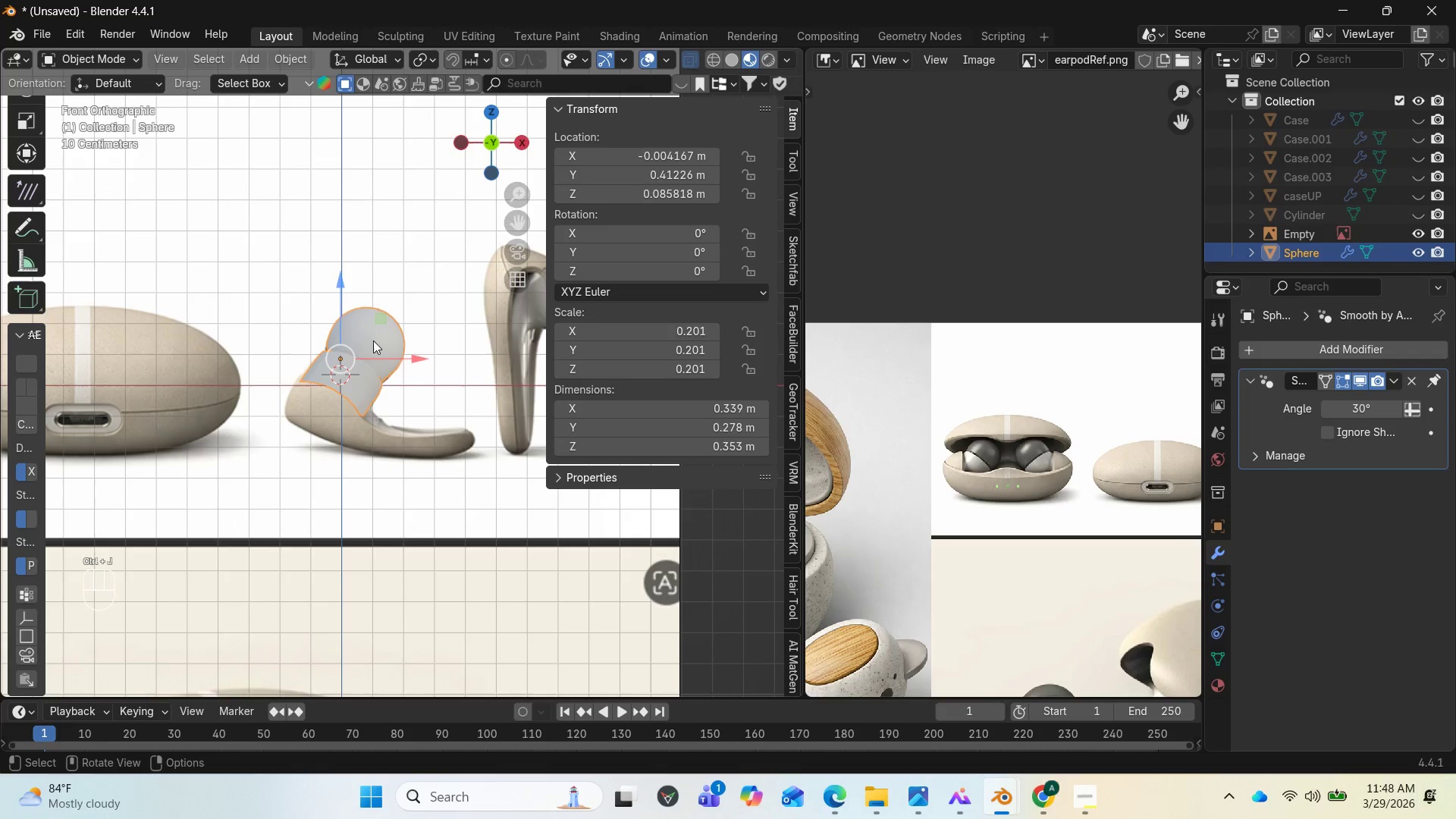 
scroll: coordinate [334, 391], scroll_direction: up, amount: 6.0
 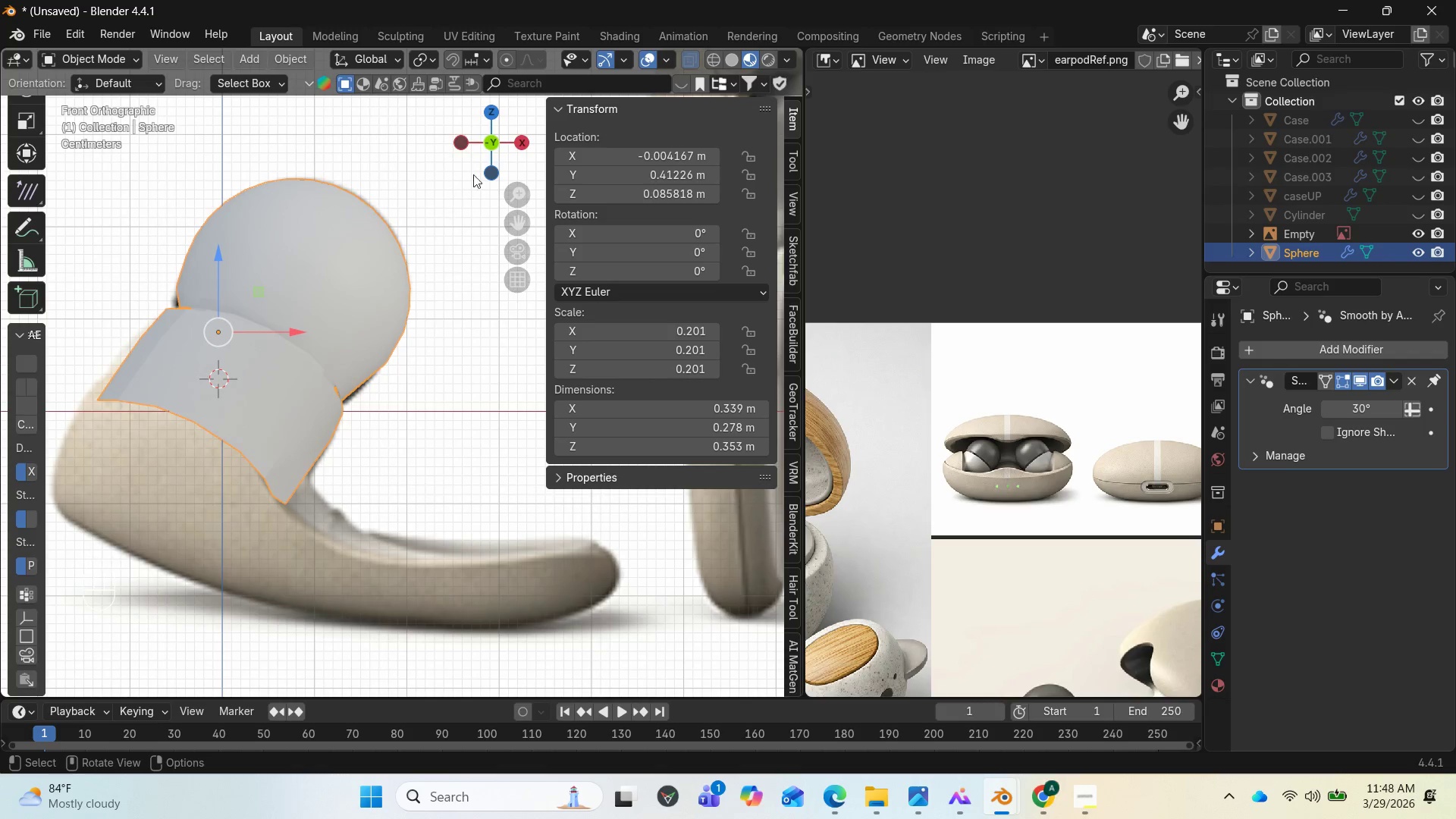 
left_click_drag(start_coordinate=[488, 154], to_coordinate=[279, 133])
 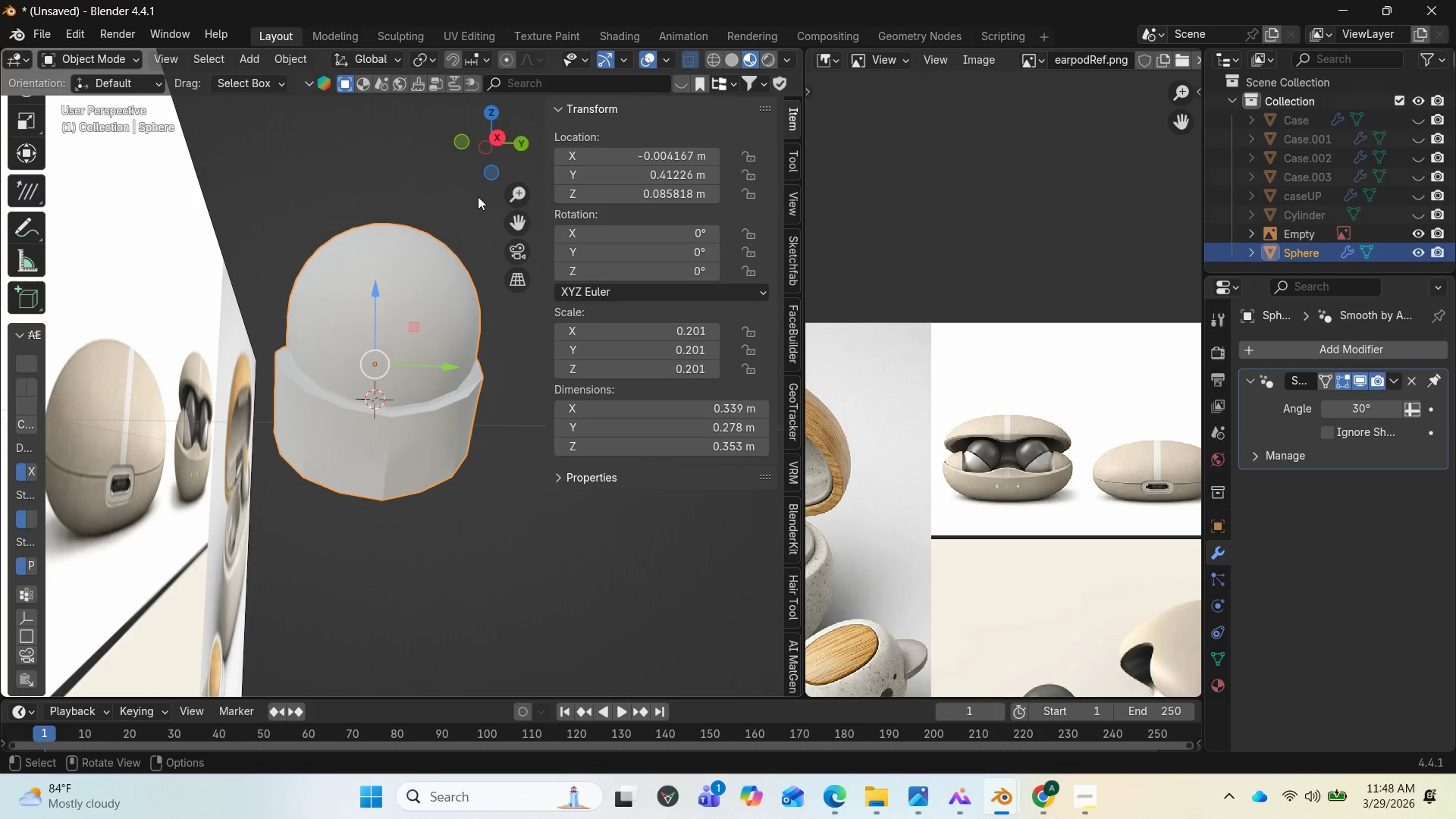 
left_click_drag(start_coordinate=[499, 153], to_coordinate=[589, 179])
 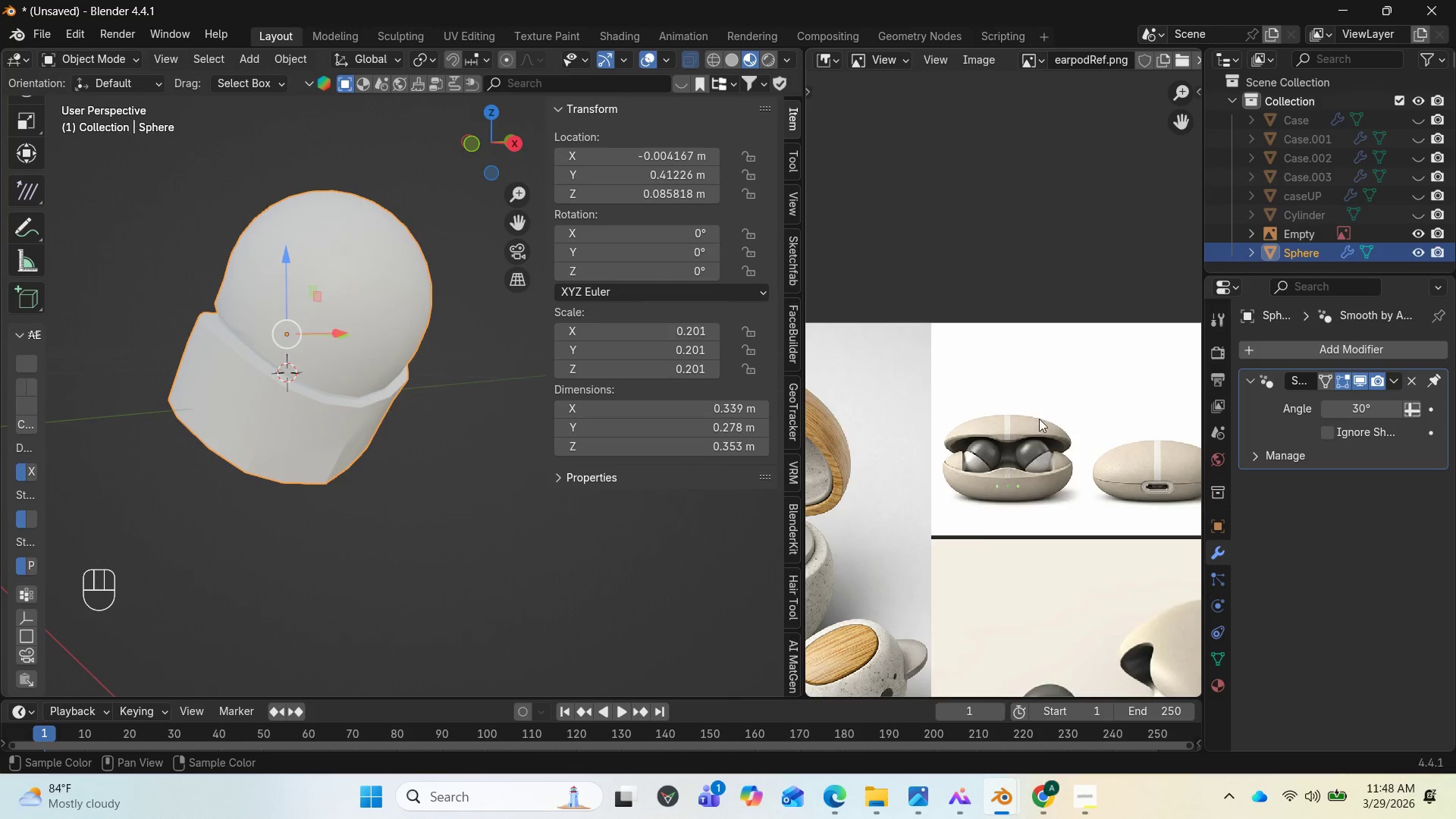 
scroll: coordinate [998, 465], scroll_direction: down, amount: 5.0
 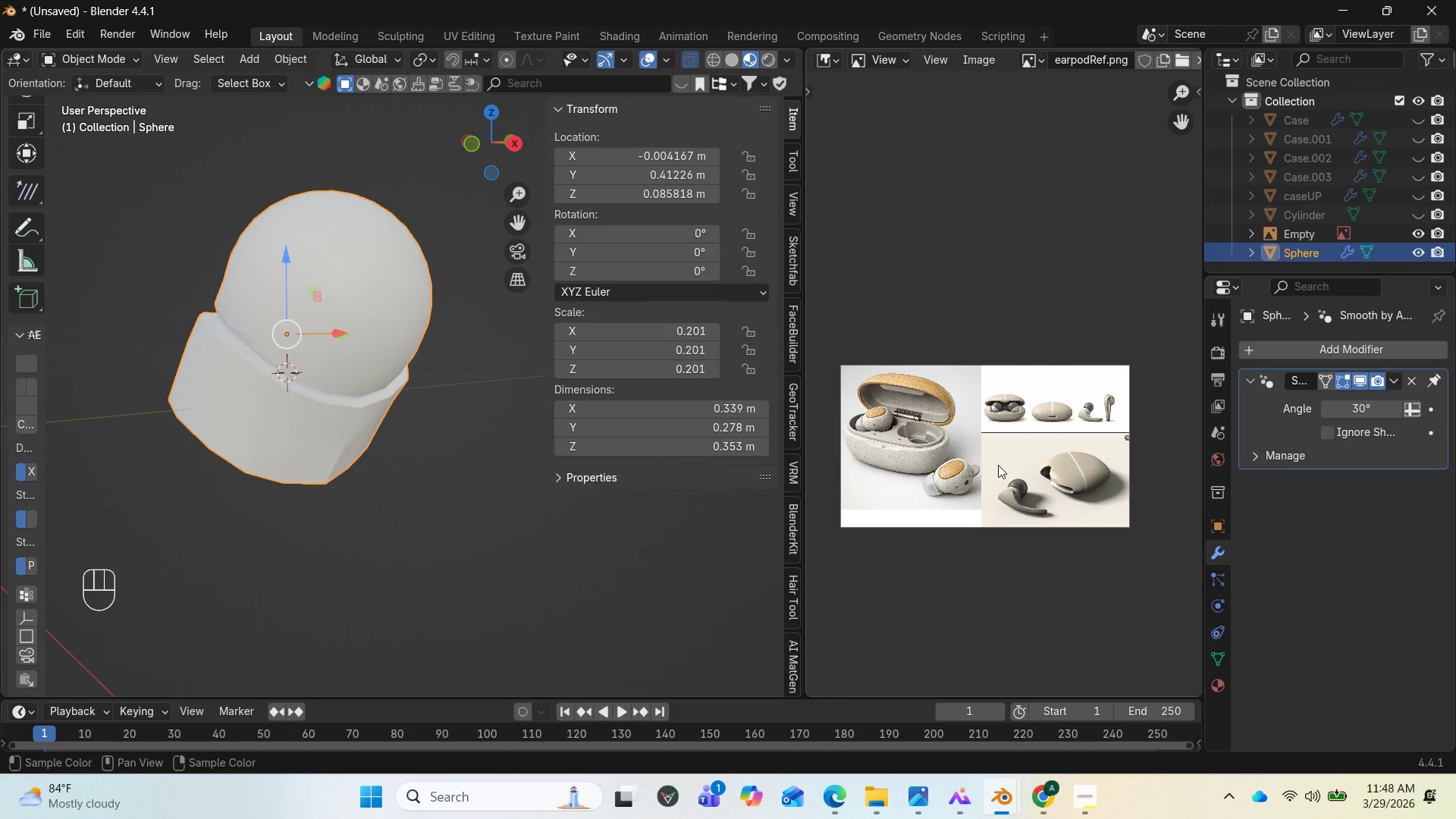 
scroll: coordinate [1046, 487], scroll_direction: up, amount: 7.0
 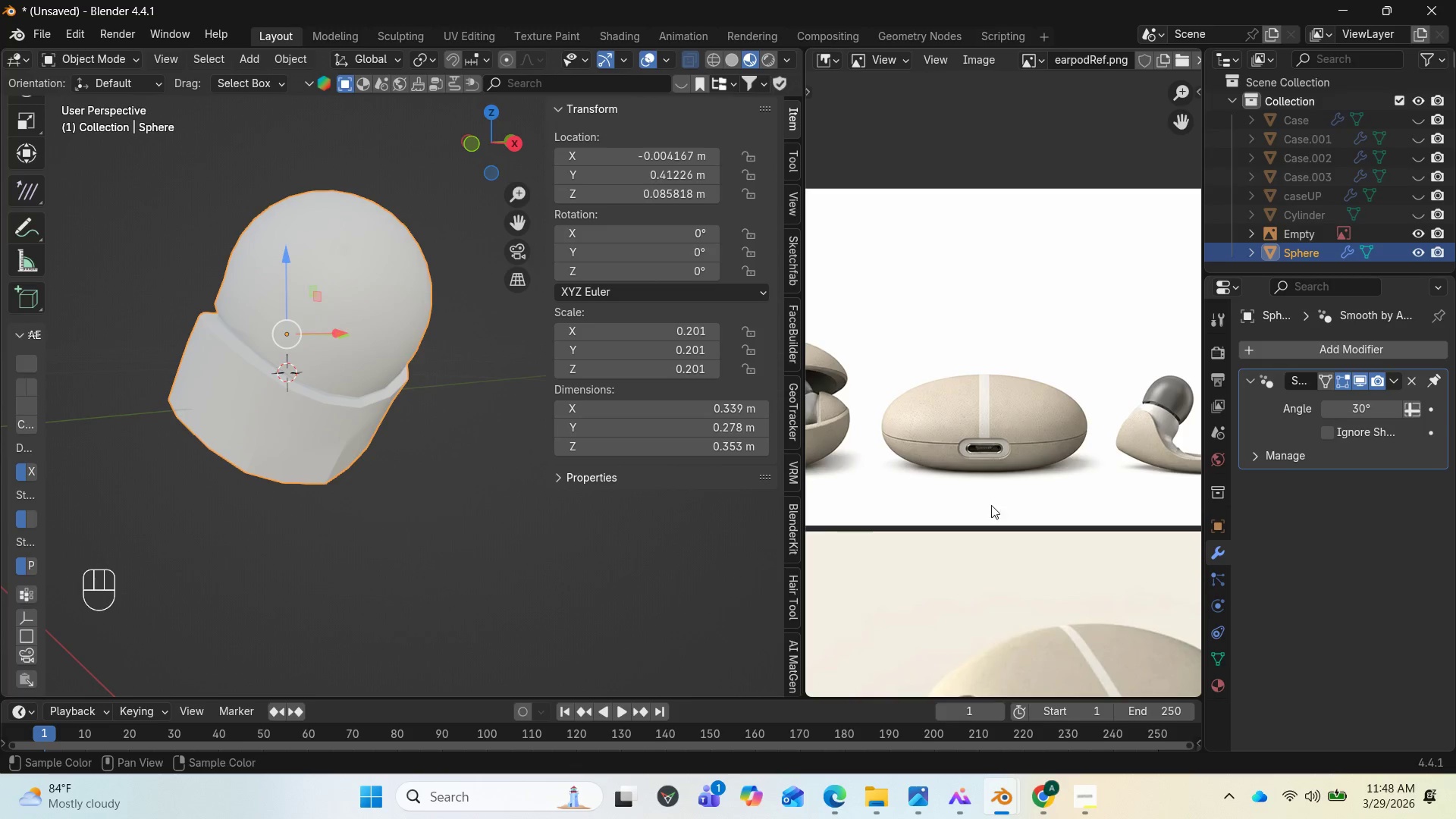 
key(Control+Z)
 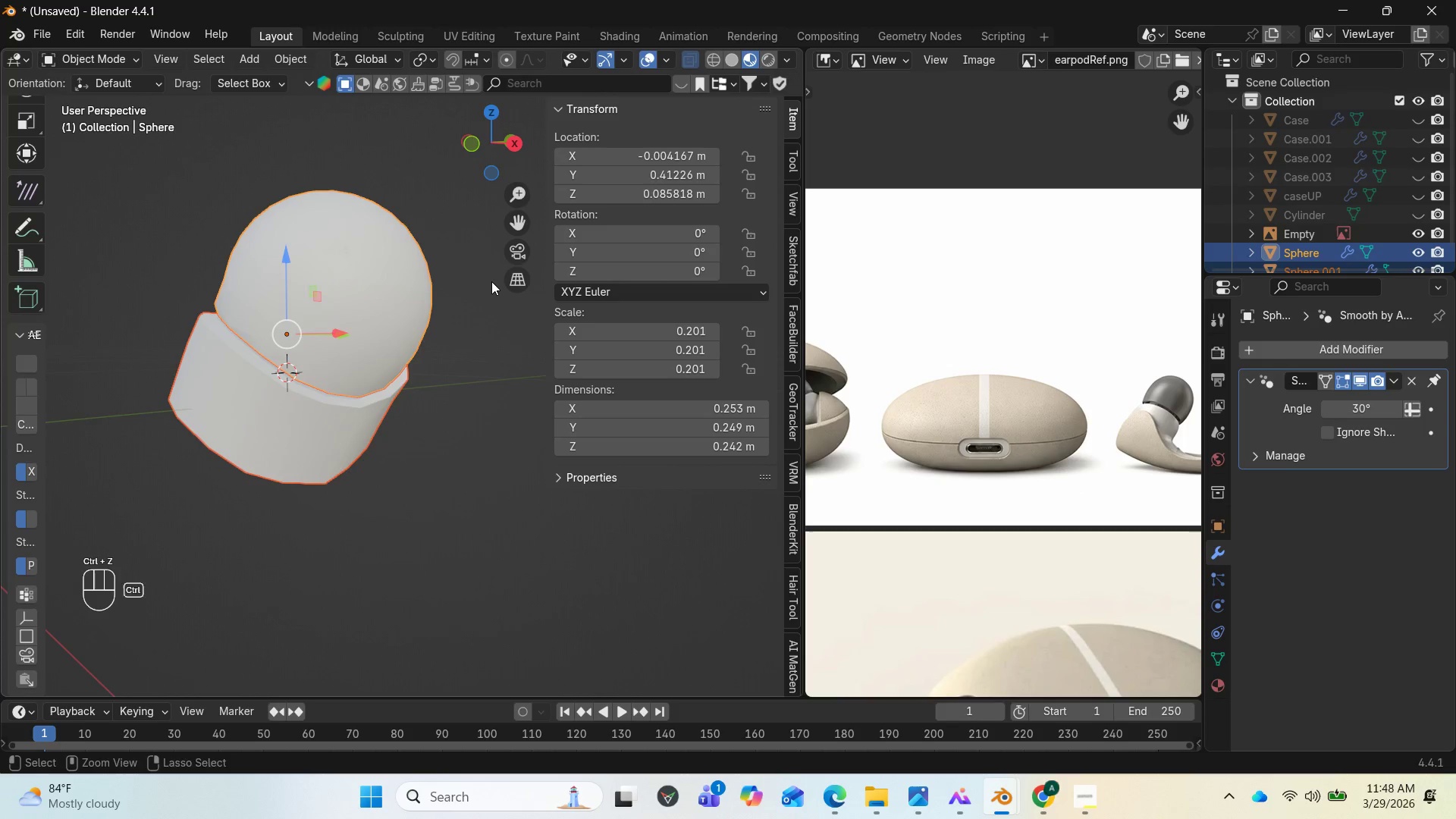 
key(Control+Z)
 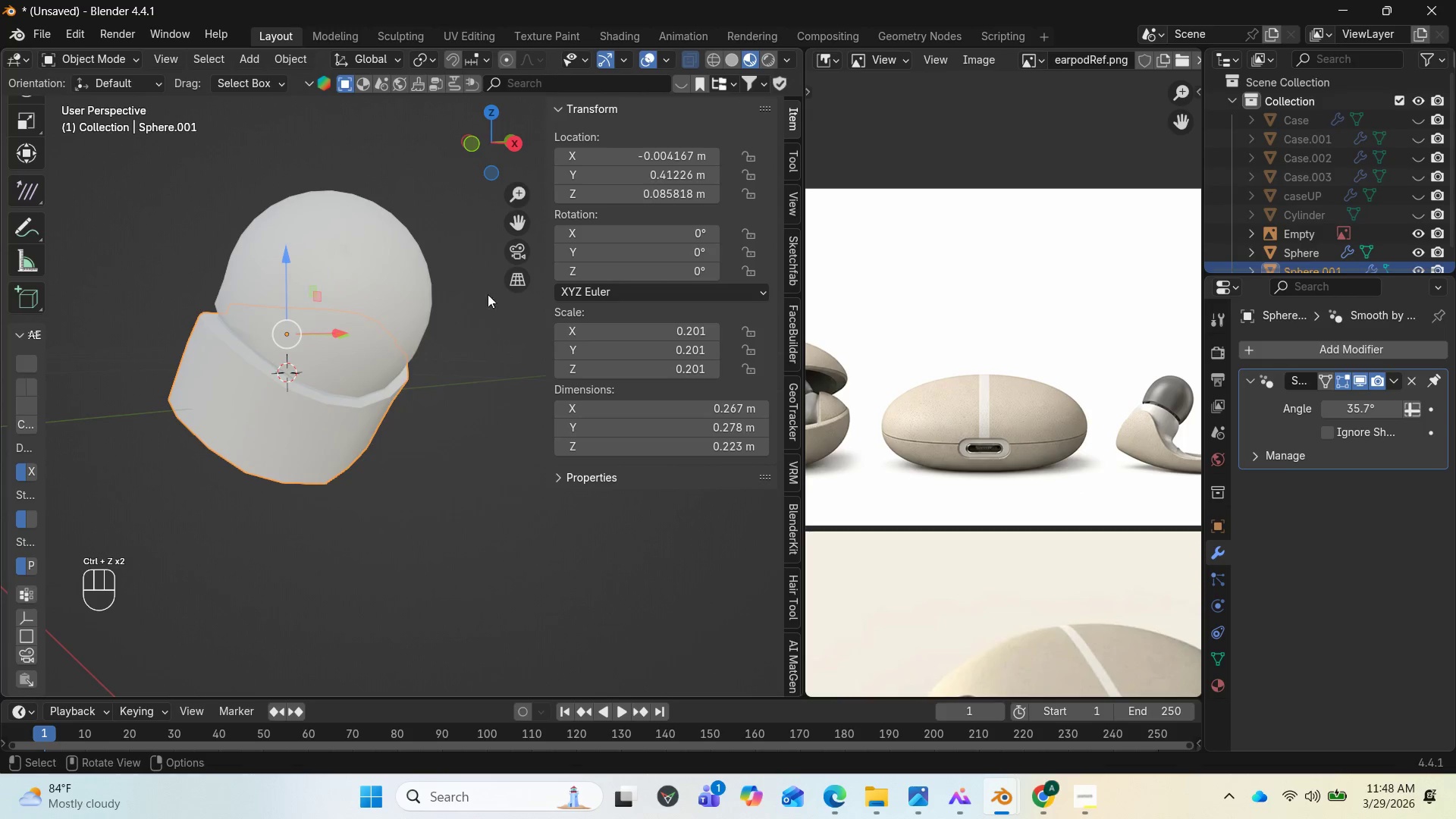 
key(Control+Z)
 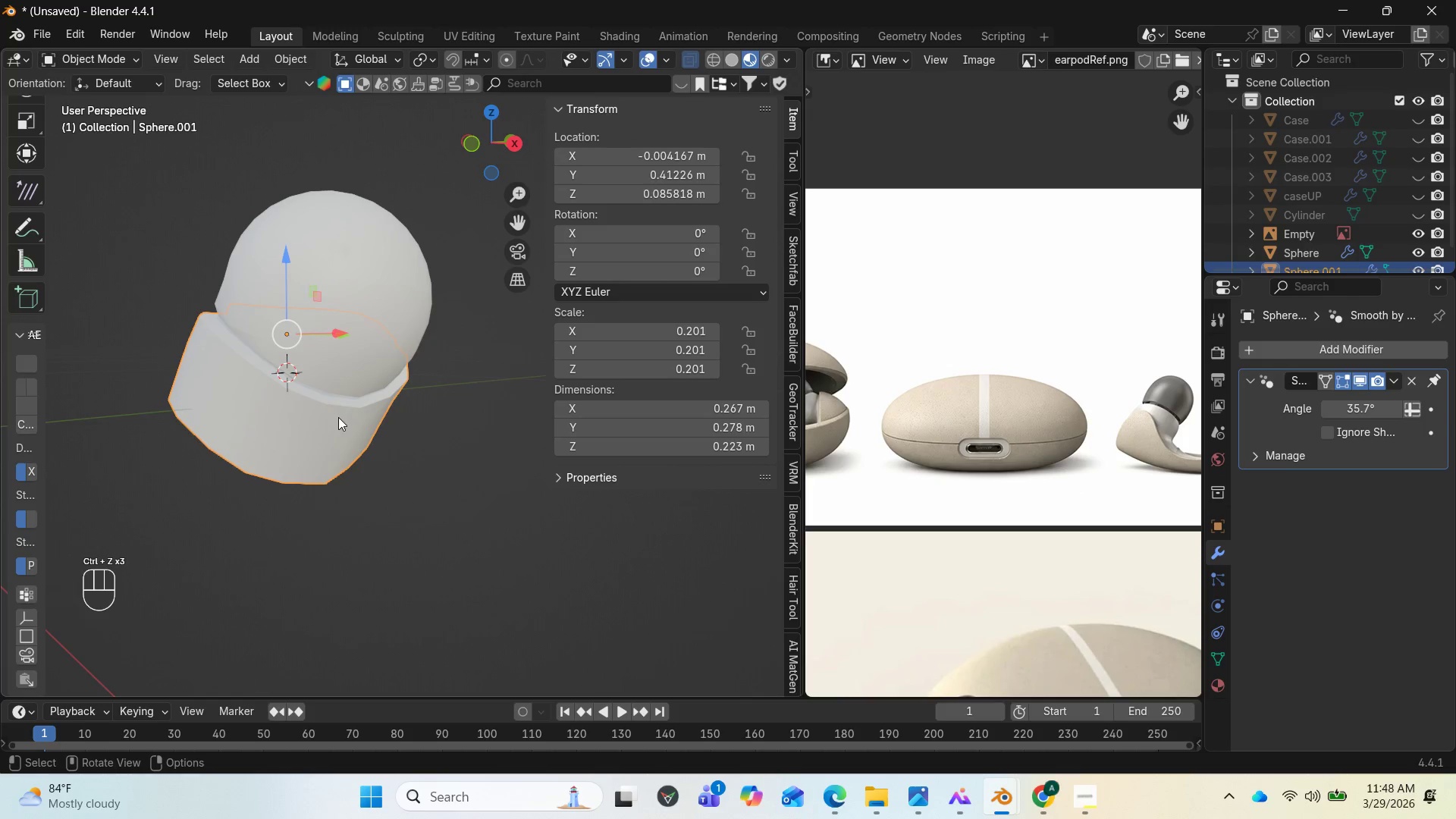 
left_click([338, 417])
 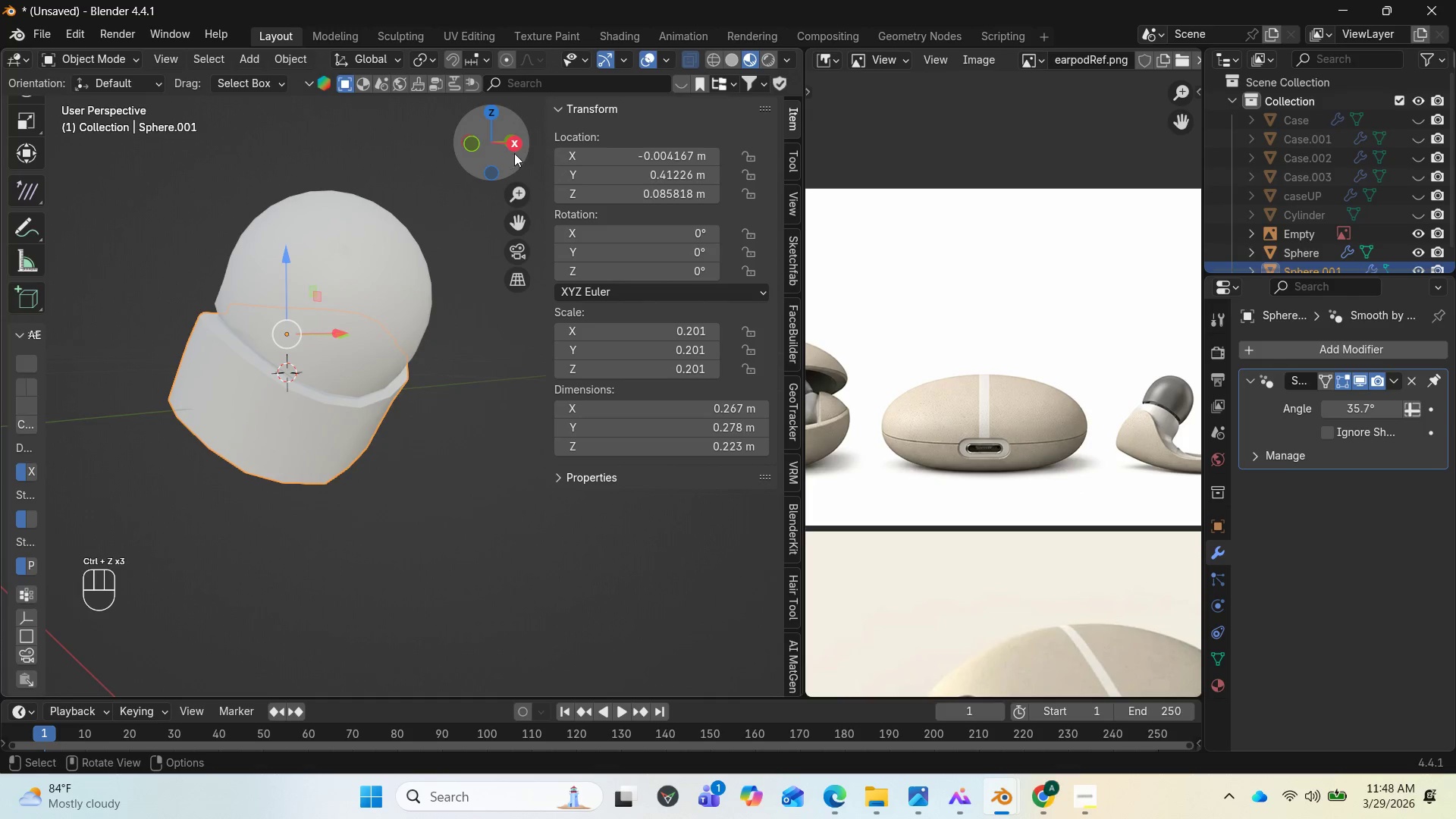 
left_click_drag(start_coordinate=[511, 149], to_coordinate=[647, 190])
 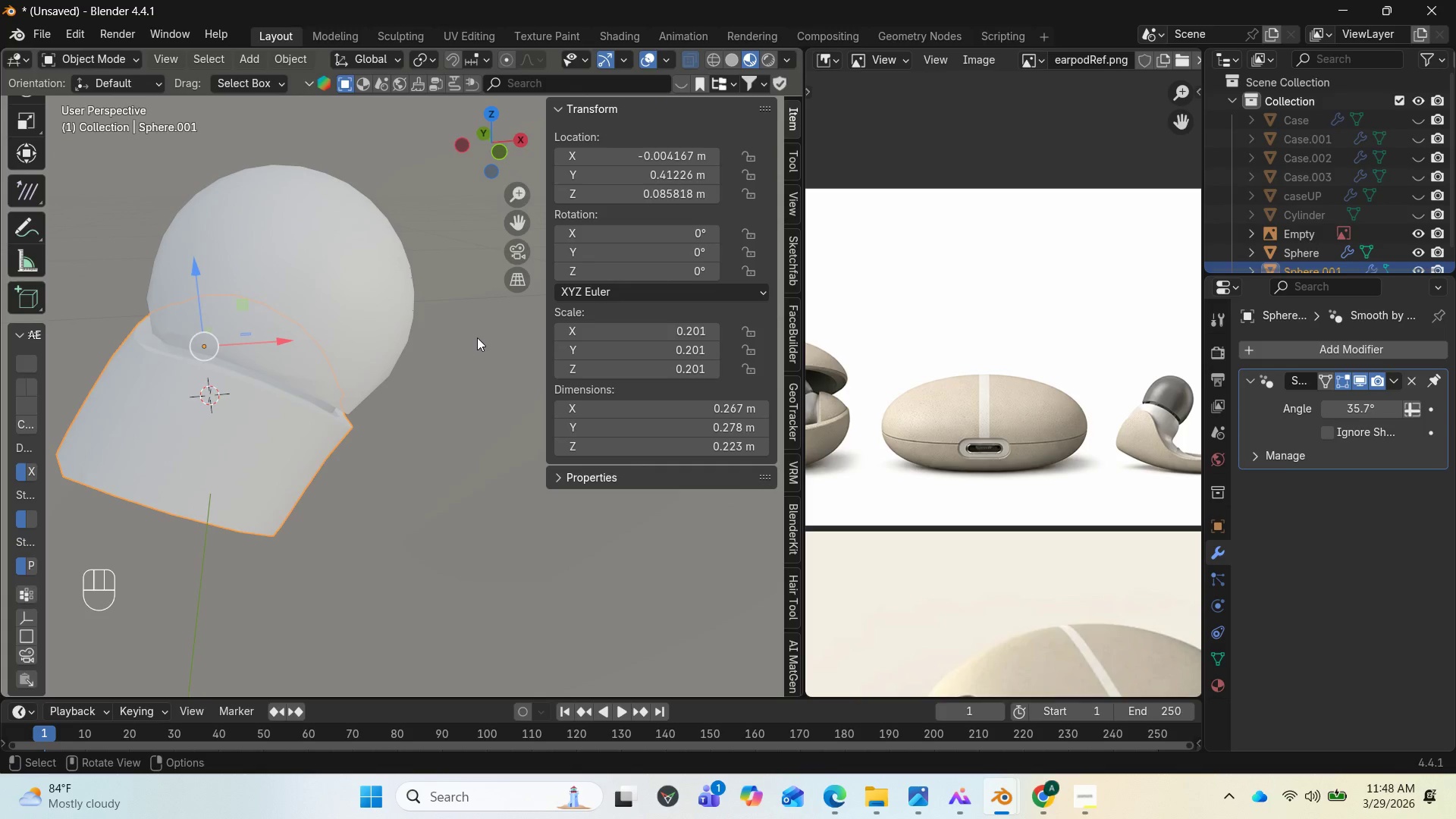 
key(End)
 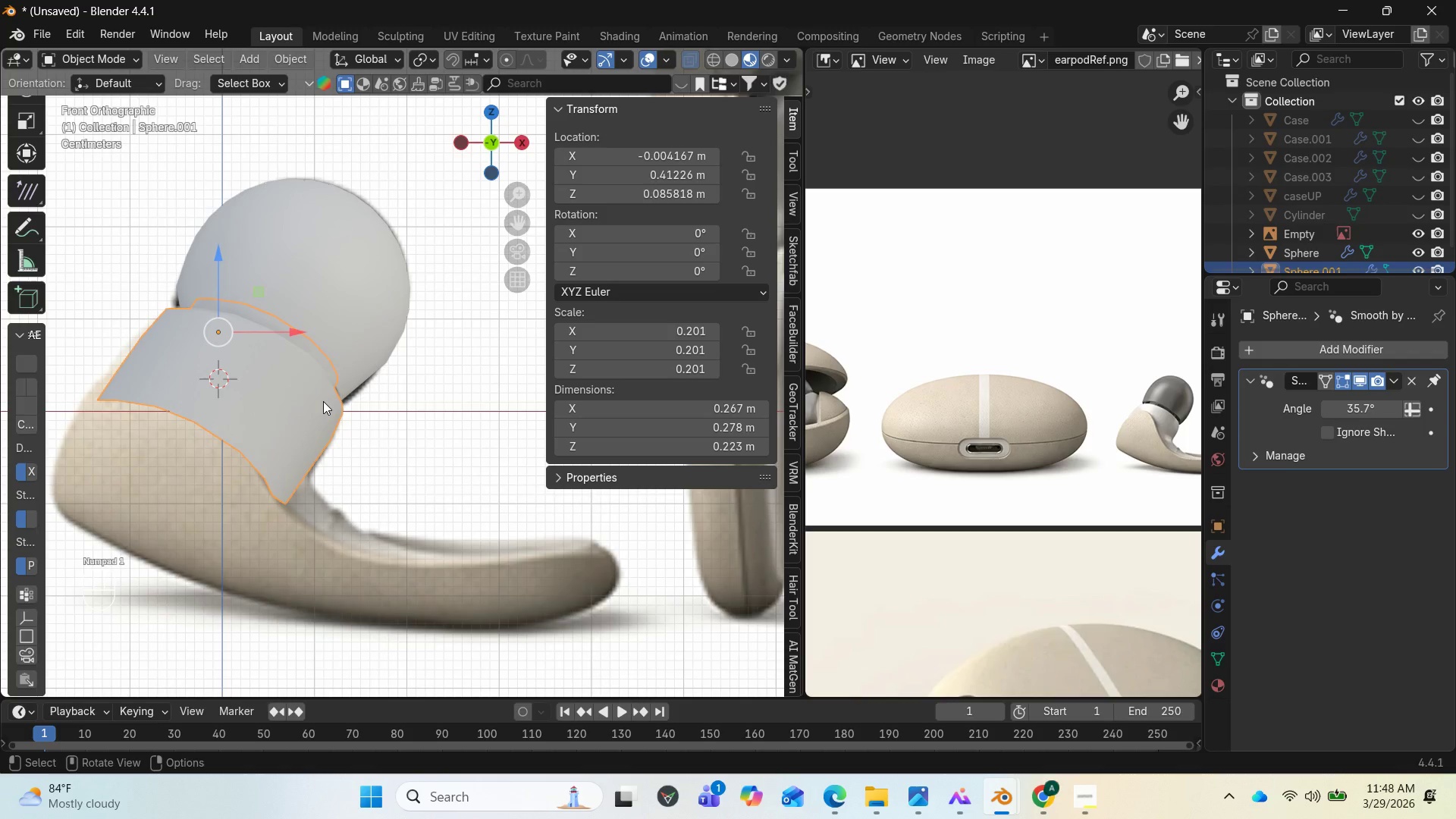 
key(Tab)
 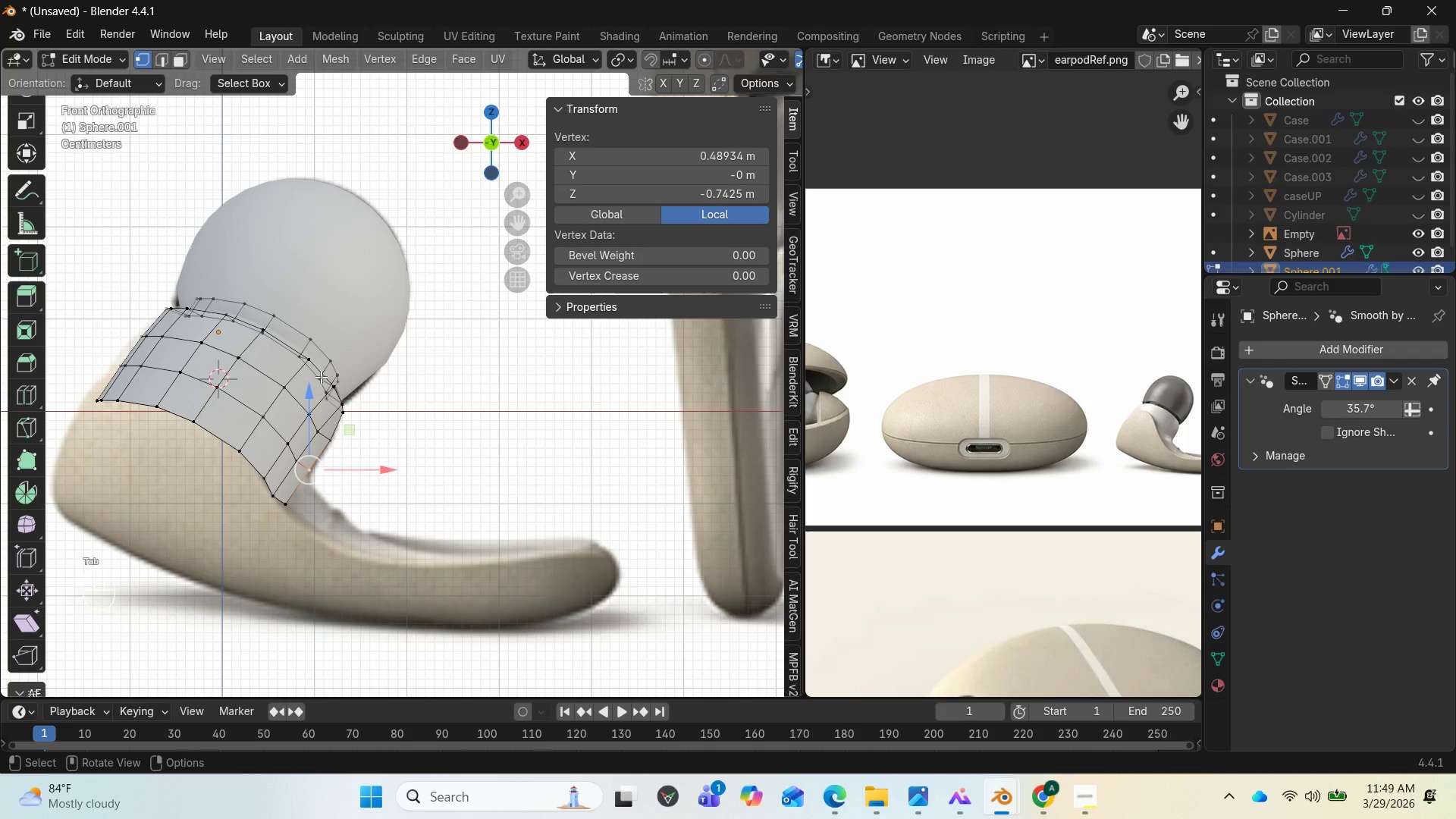 
scroll: coordinate [334, 376], scroll_direction: up, amount: 1.0
 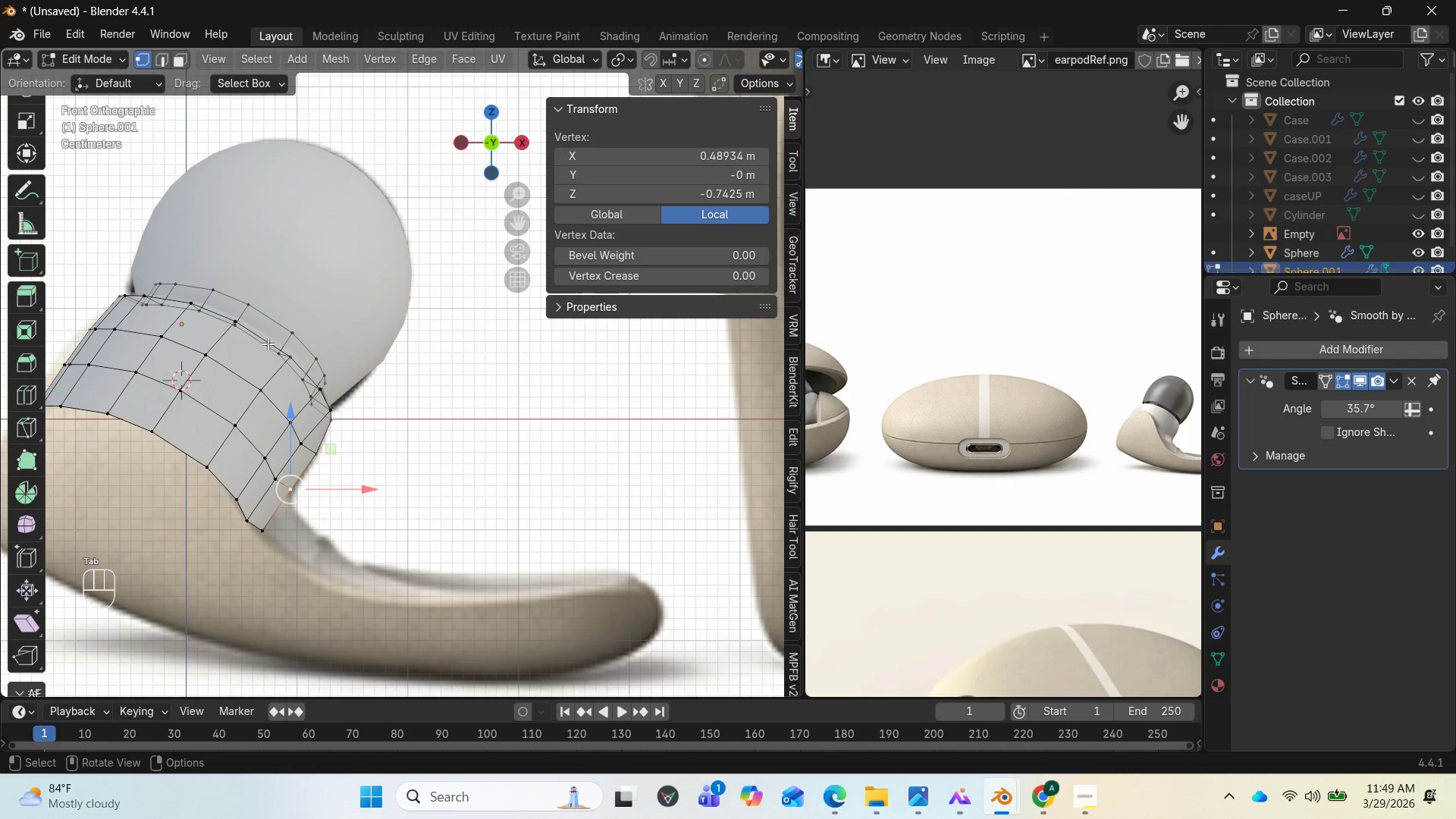 
hold_key(key=AltLeft, duration=1.05)
left_click([266, 333])
 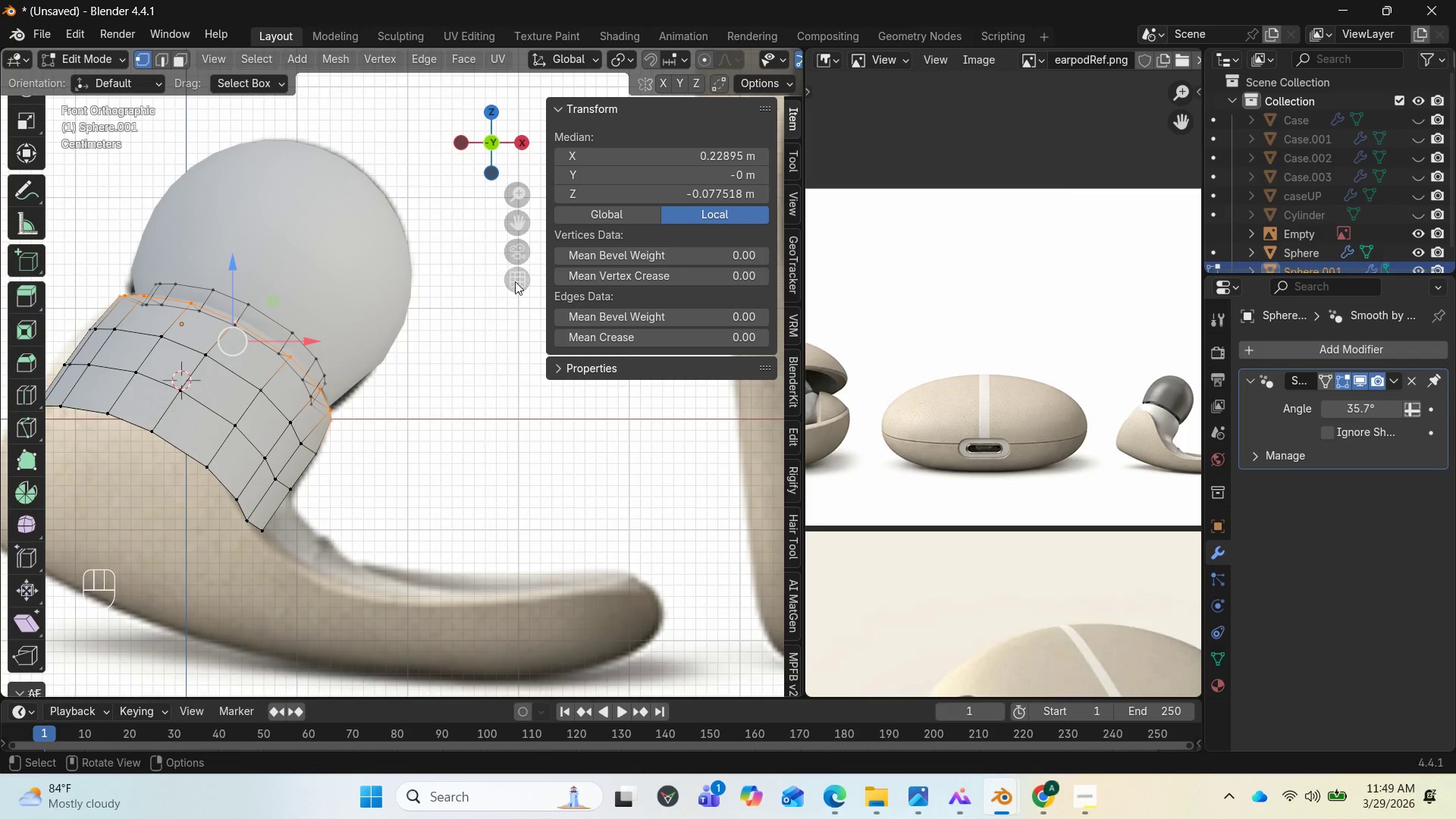 
left_click_drag(start_coordinate=[503, 134], to_coordinate=[501, 180])
 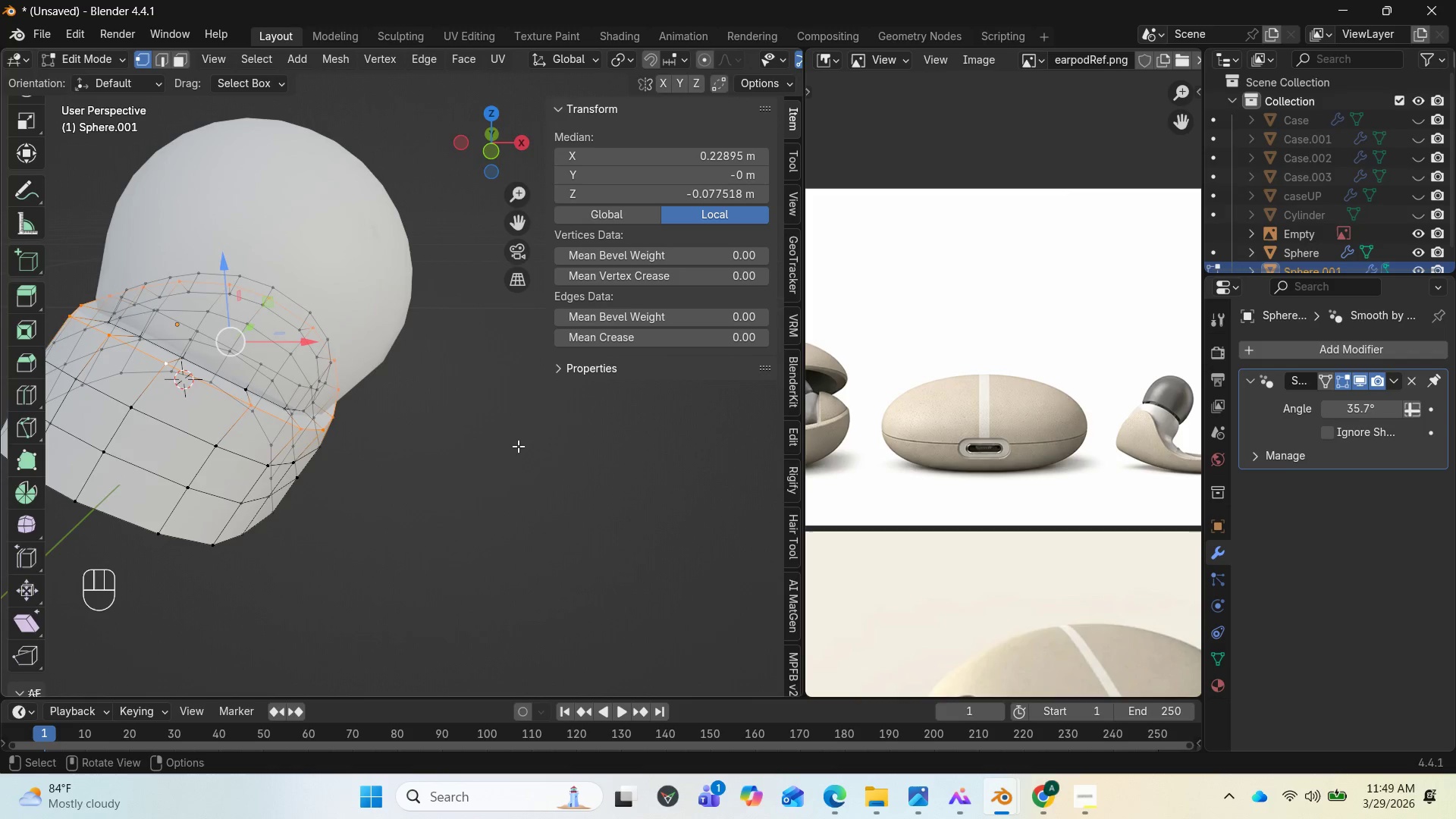 
key(S)
 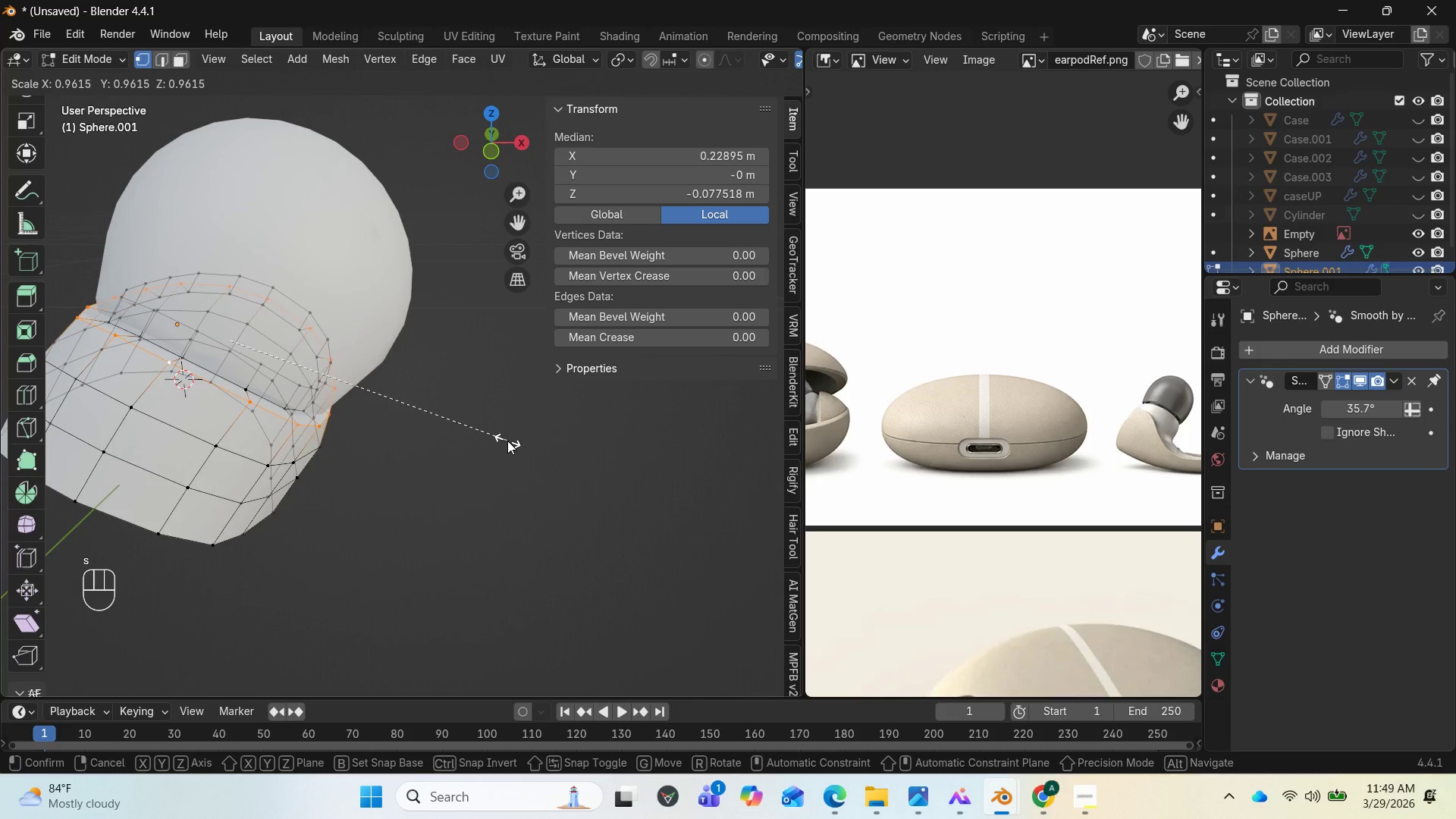 
left_click([507, 441])
 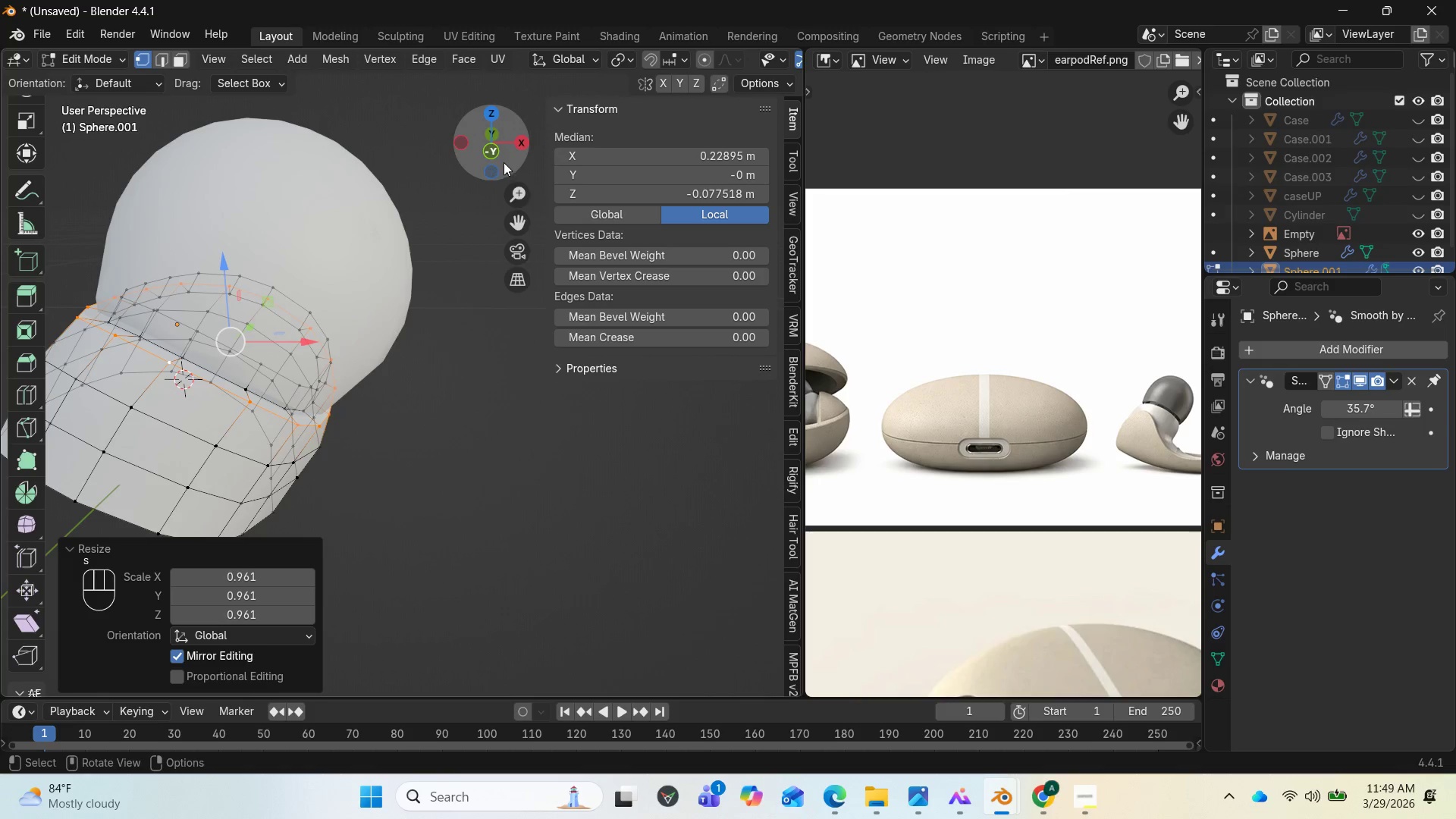 
left_click_drag(start_coordinate=[499, 146], to_coordinate=[537, 86])
 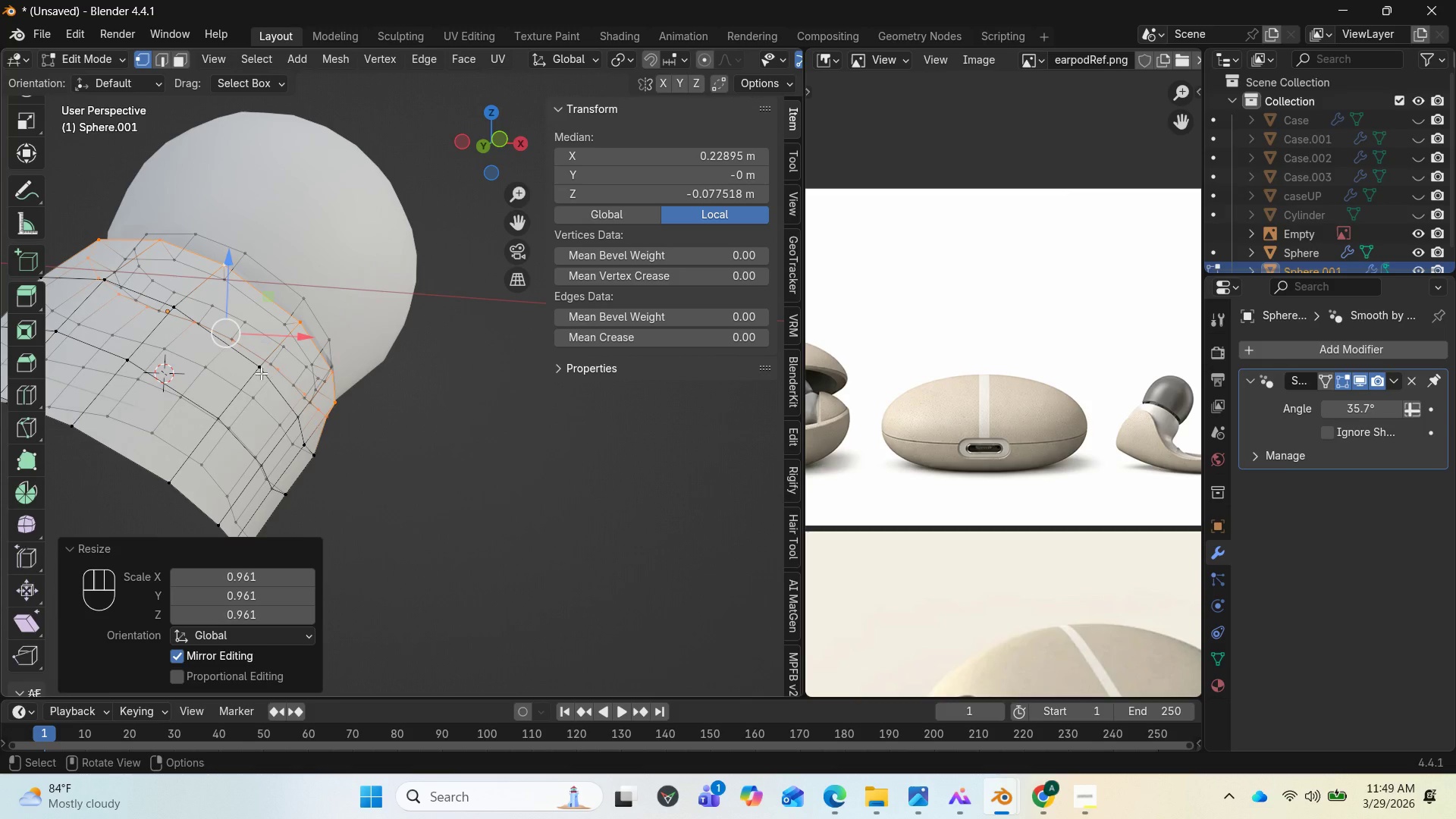 
hold_key(key=AltLeft, duration=1.12)
left_click([254, 366])
 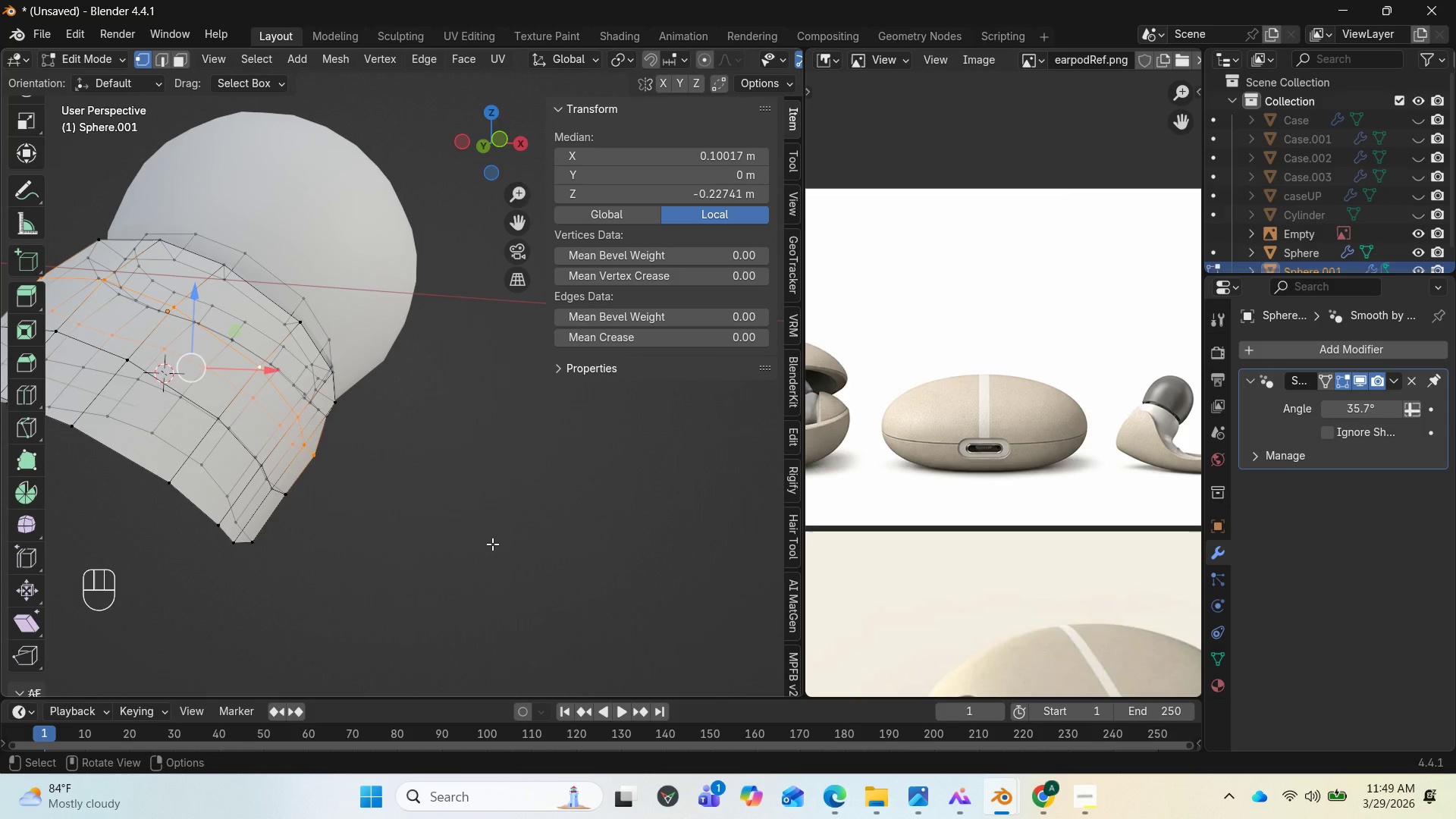 
key(S)
 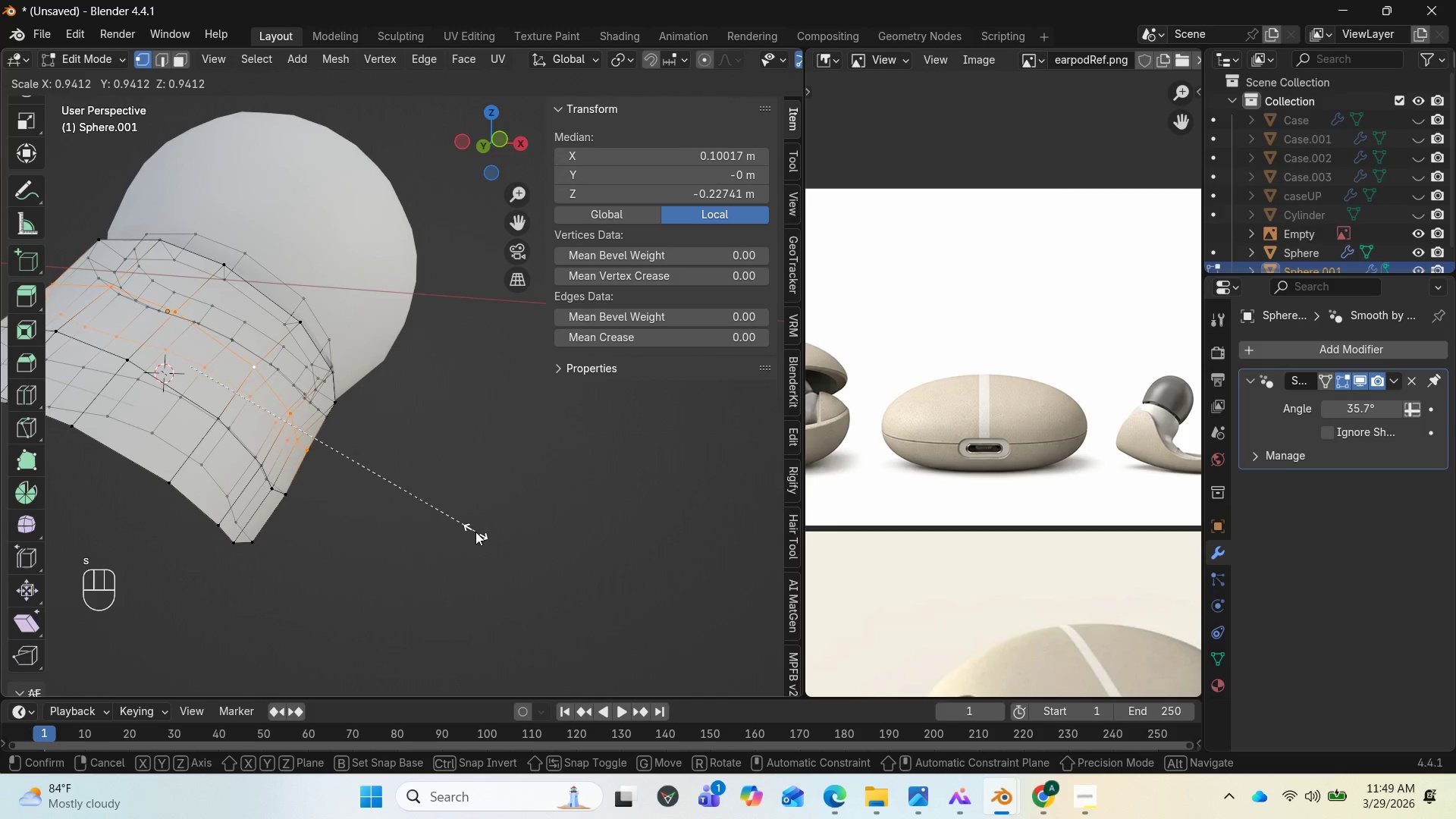 
left_click([476, 532])
 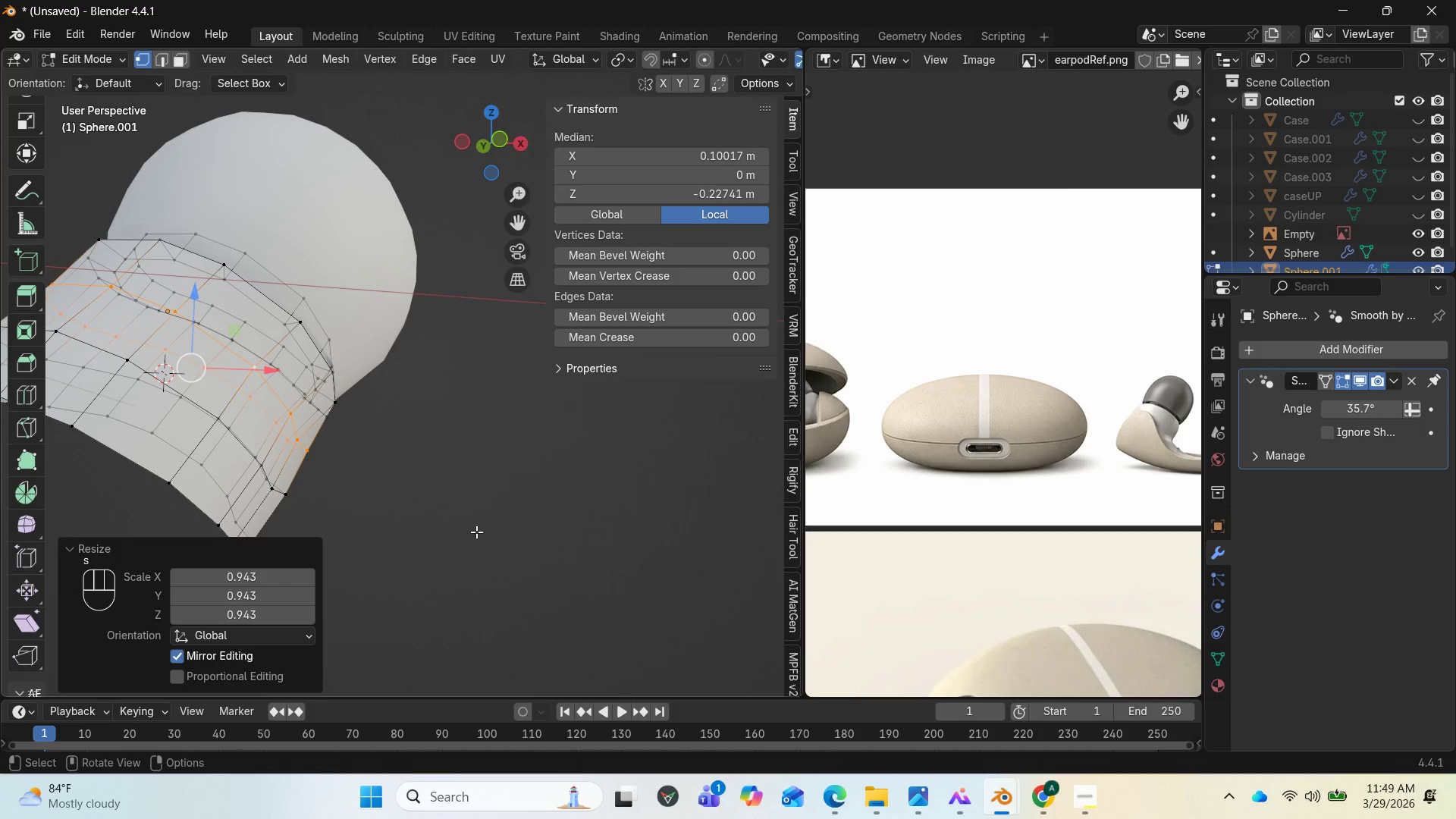 
hold_key(key=ControlLeft, duration=0.48)
 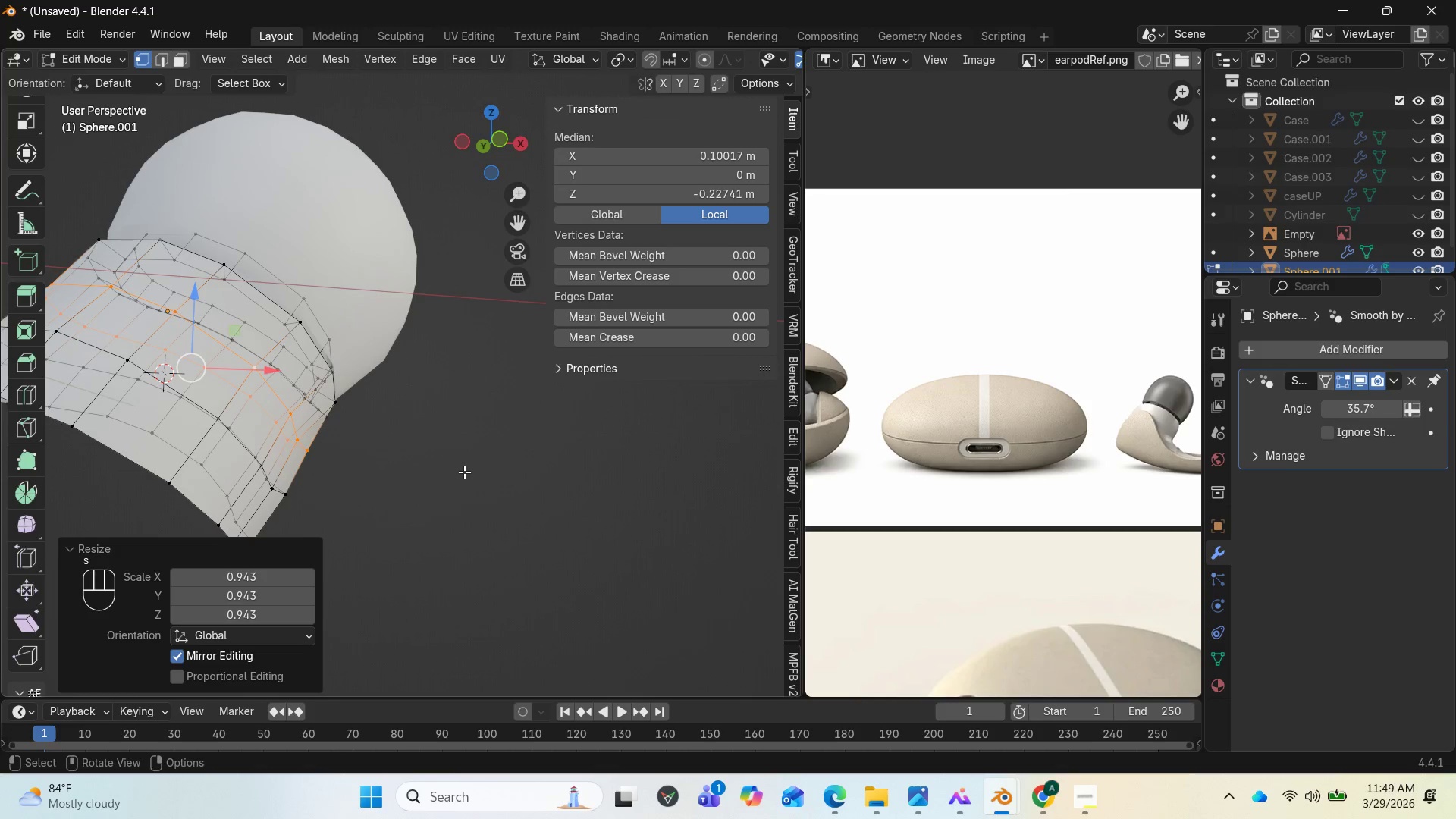 
key(End)
 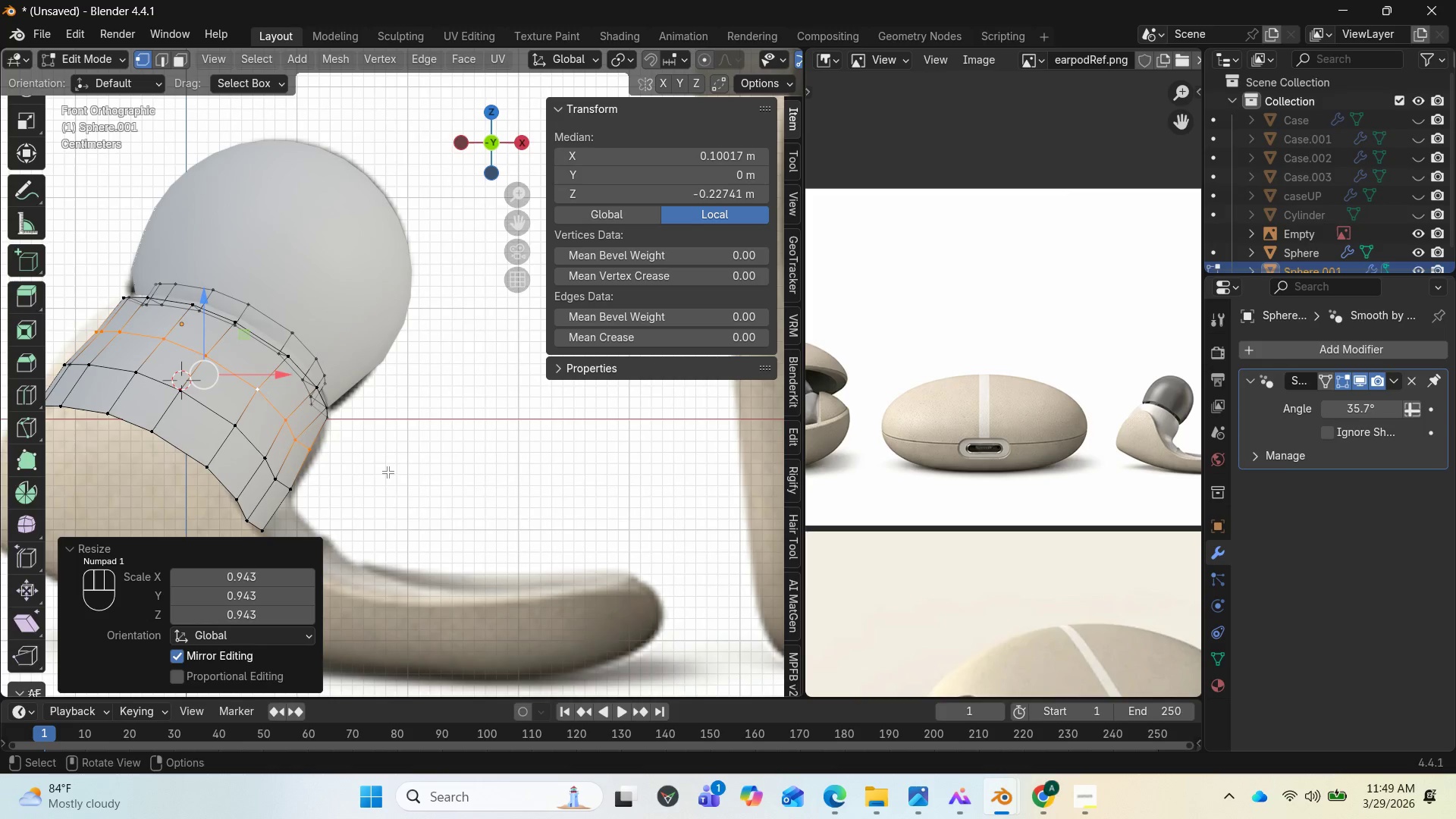 
key(Control+Z)
 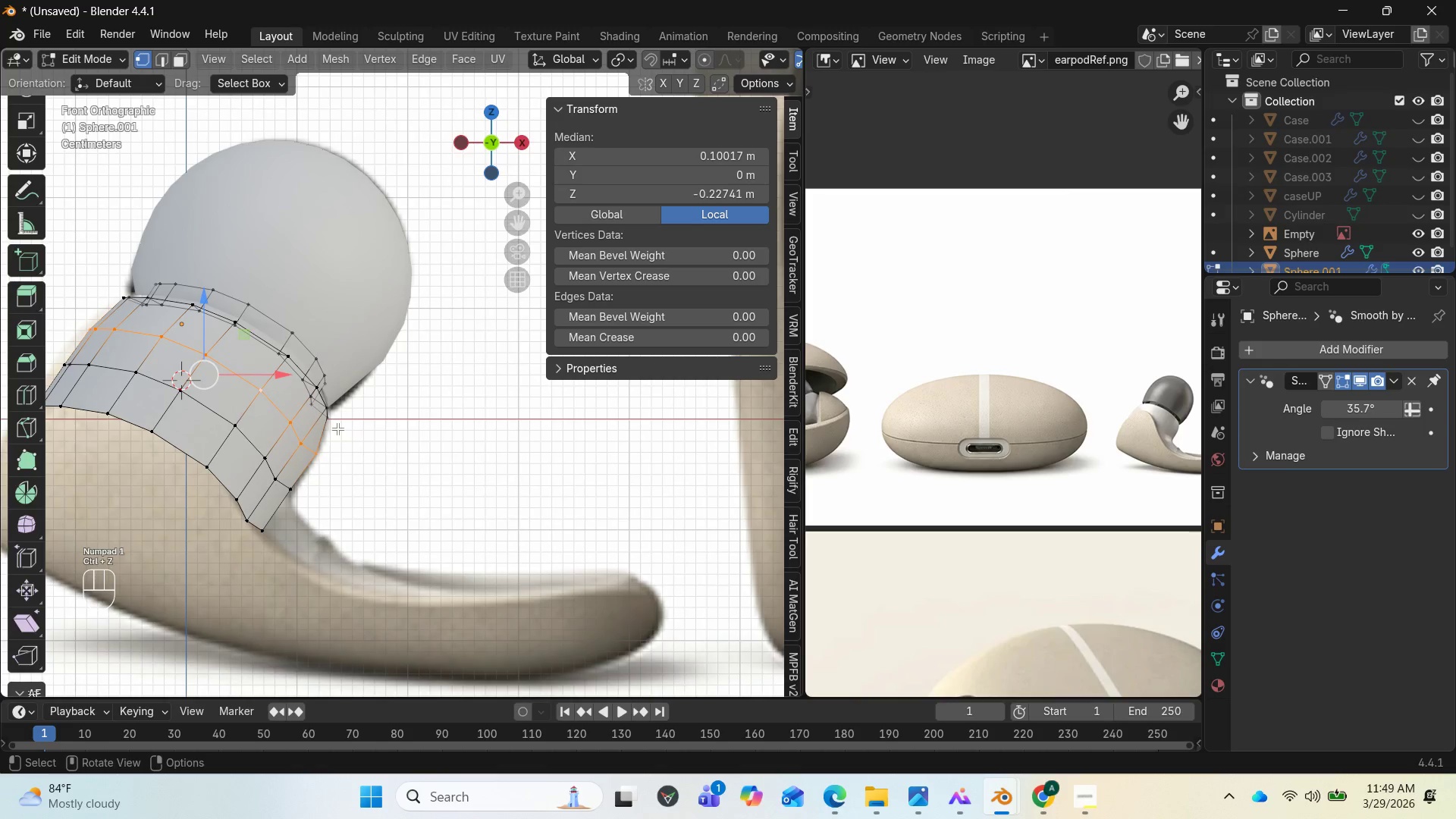 
hold_key(key=ShiftLeft, duration=3.33)
hold_key(key=AltLeft, duration=2.48)
left_click([266, 342])
 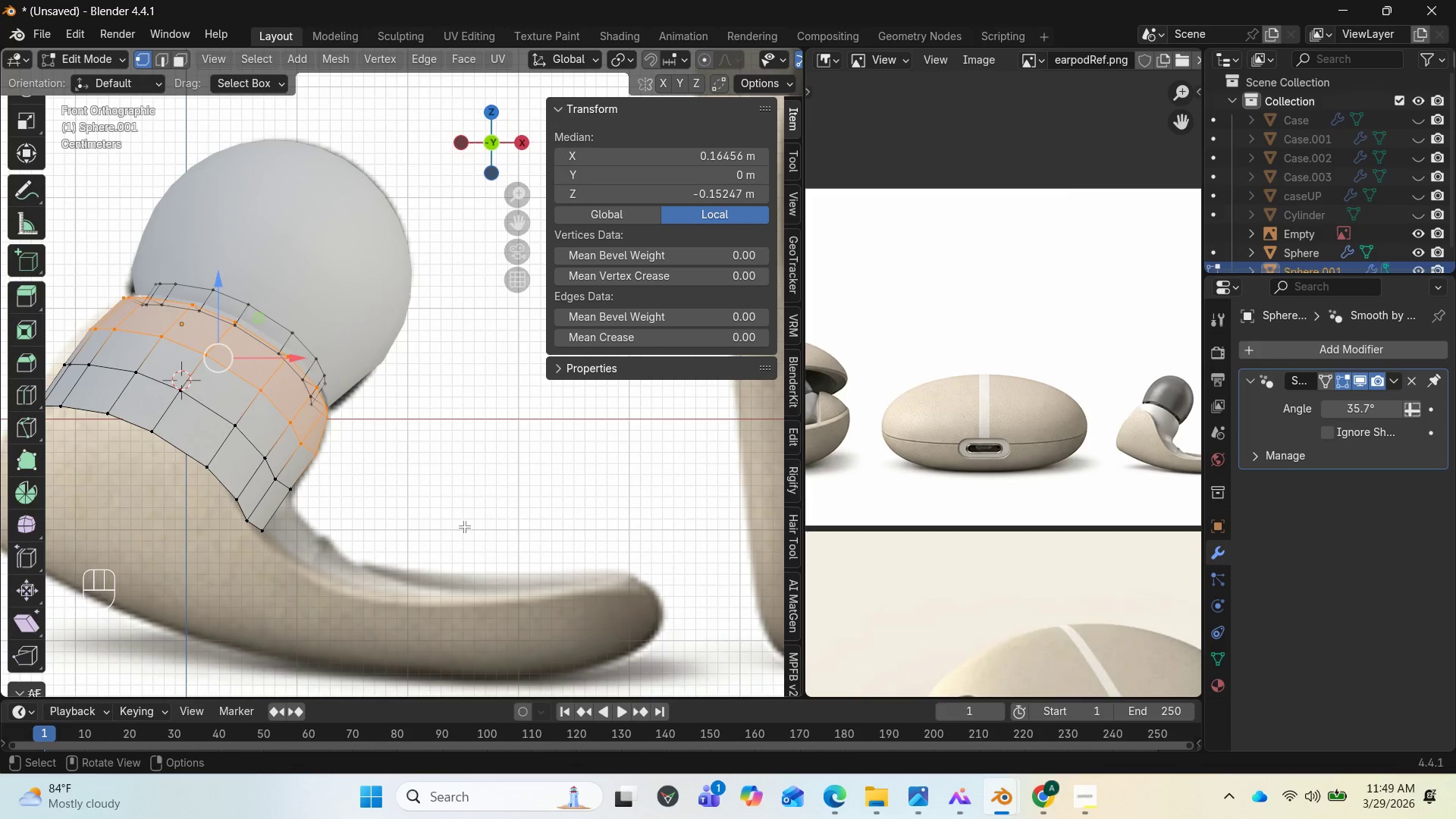 
key(Control+Z)
 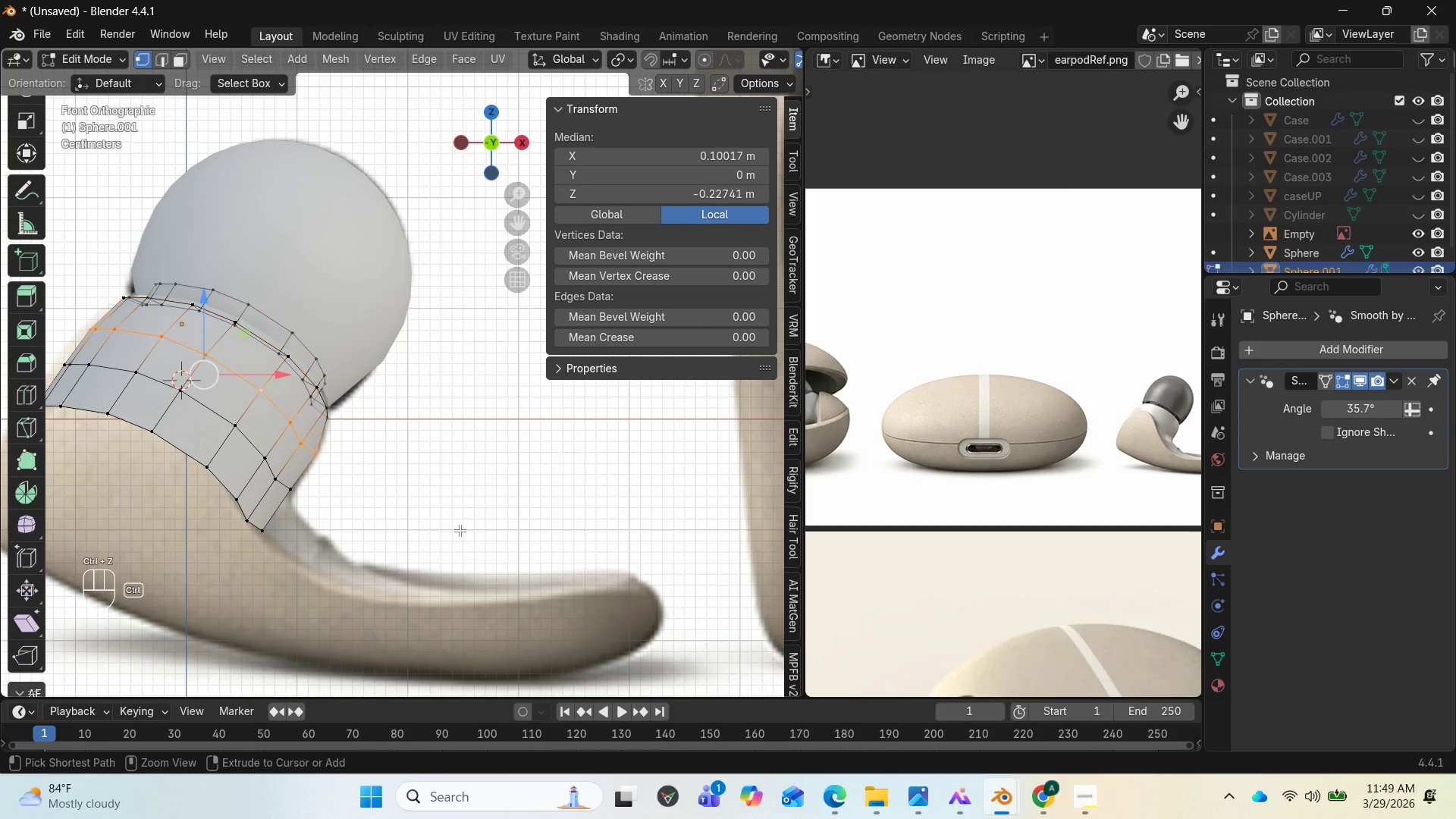 
key(Control+Z)
 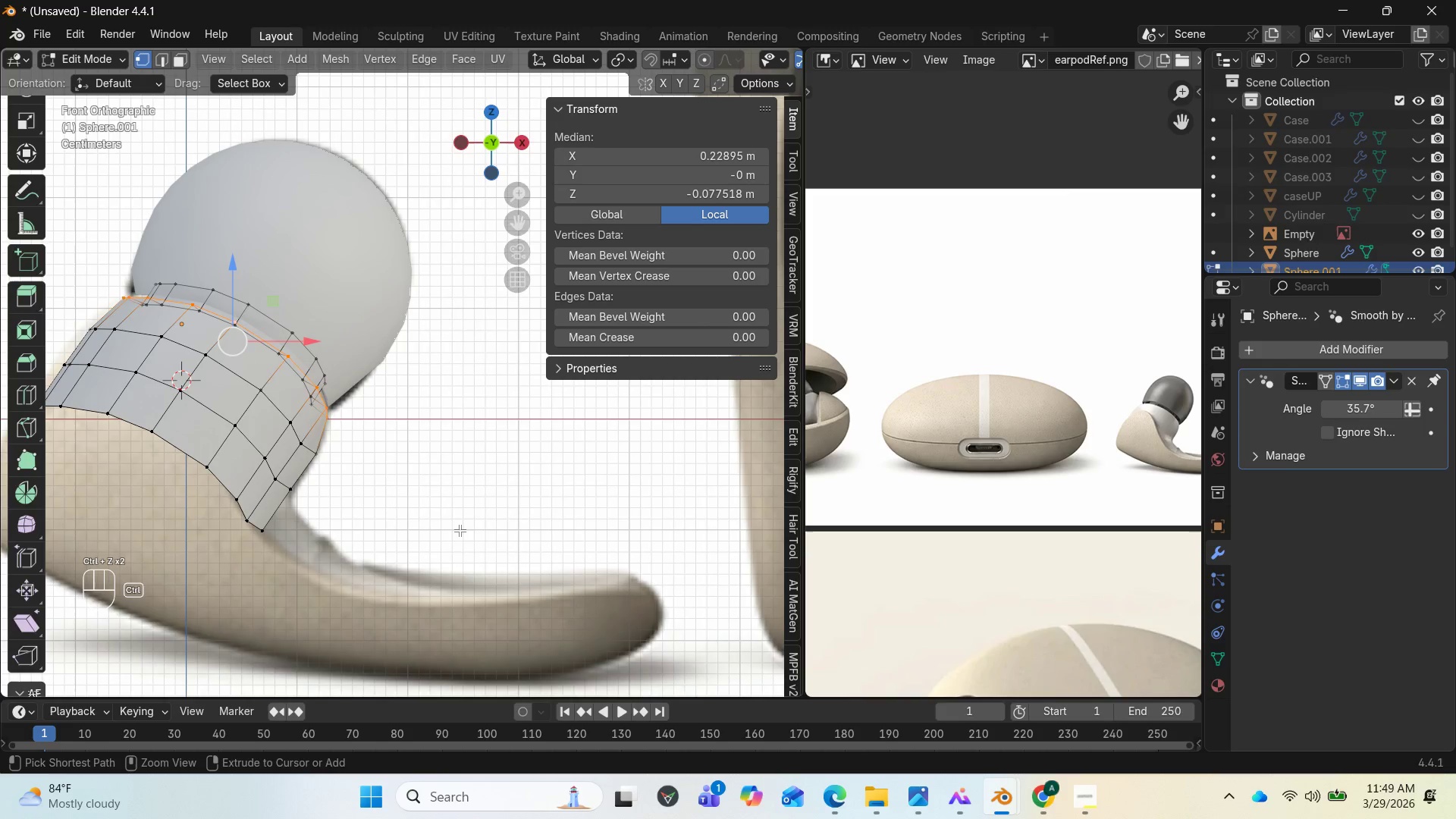 
key(Control+Z)
 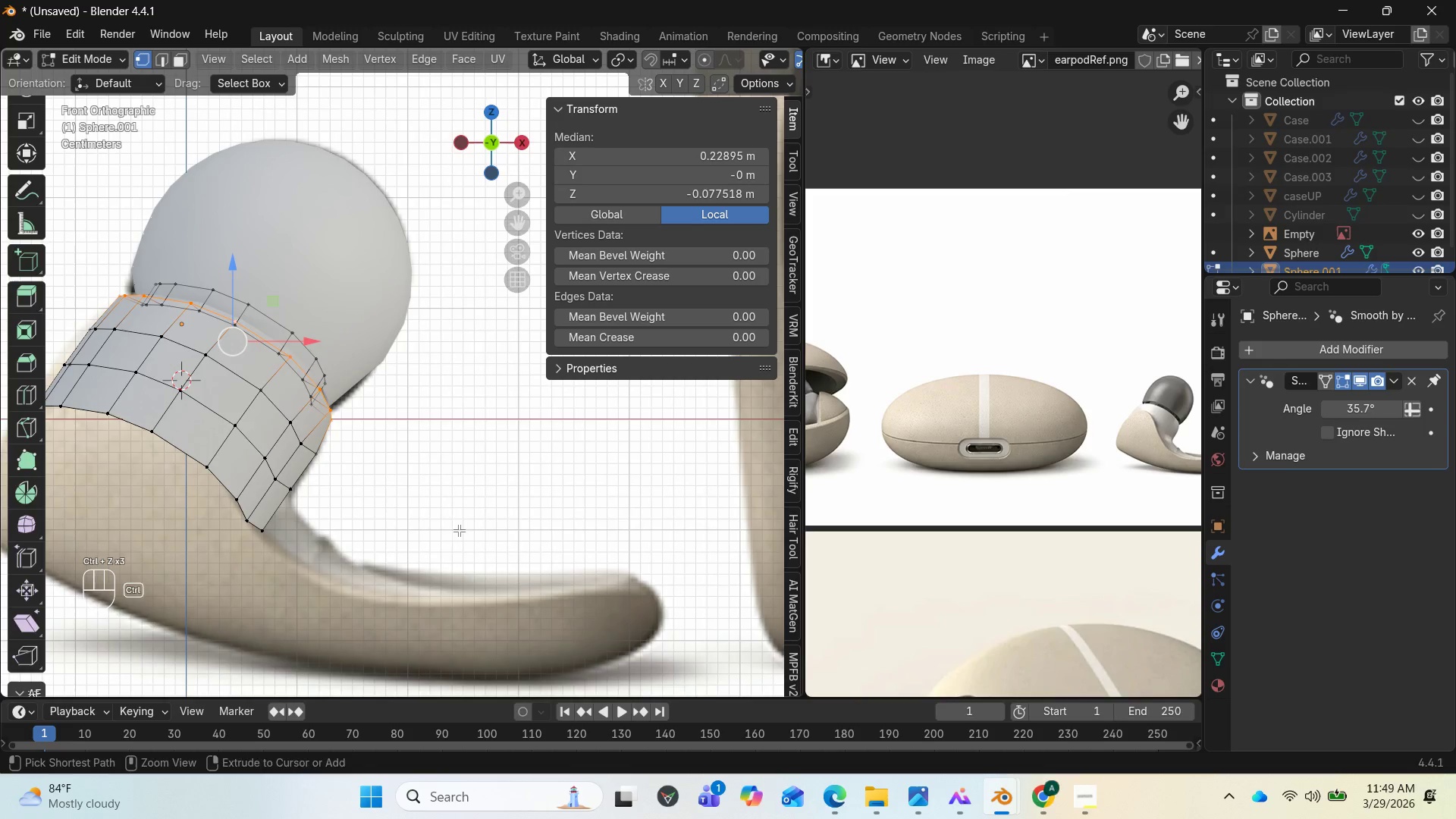 
hold_key(key=ShiftLeft, duration=3.83)
hold_key(key=AltLeft, duration=3.05)
left_click([221, 370])
 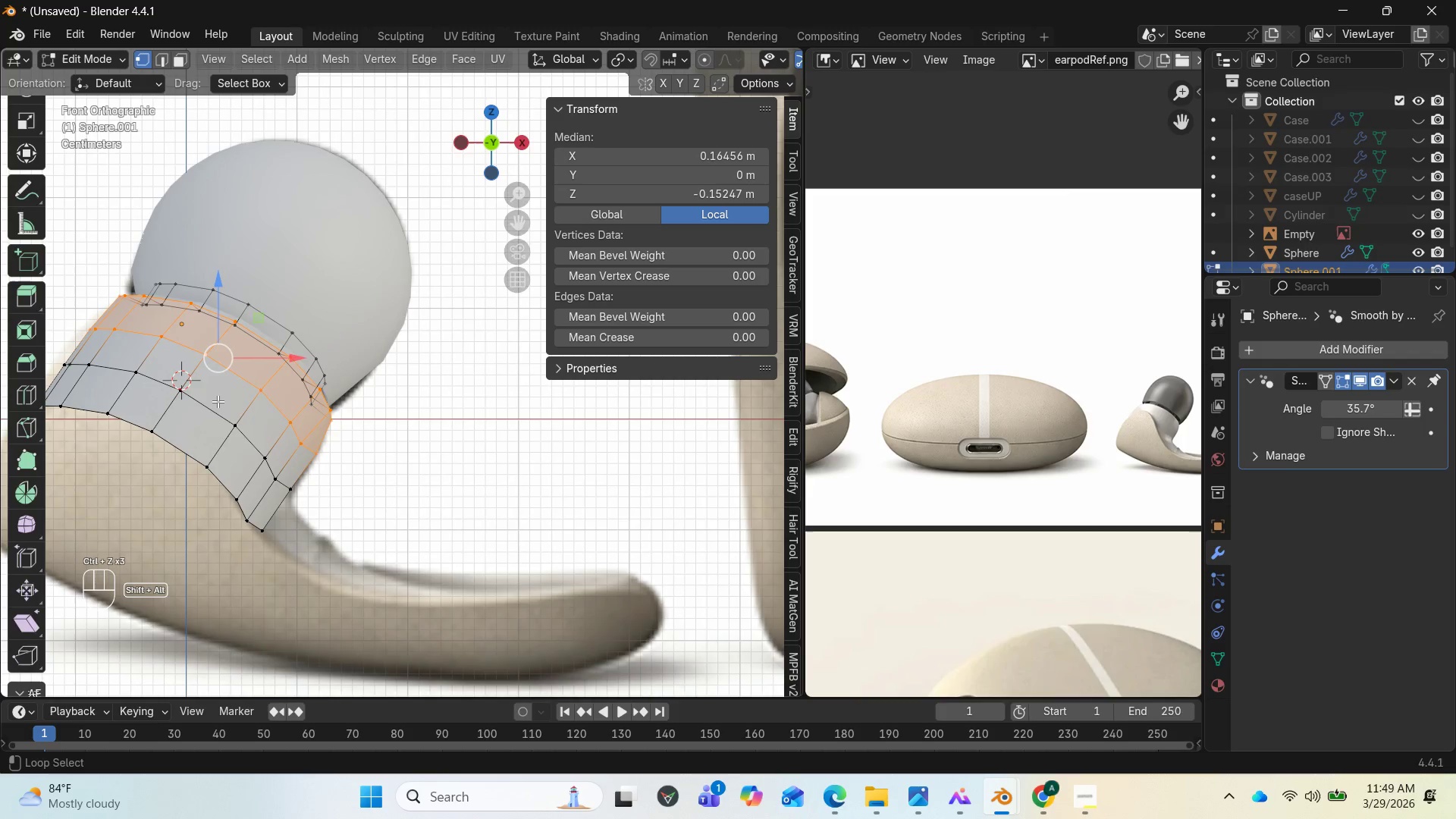 
left_click([212, 410])
 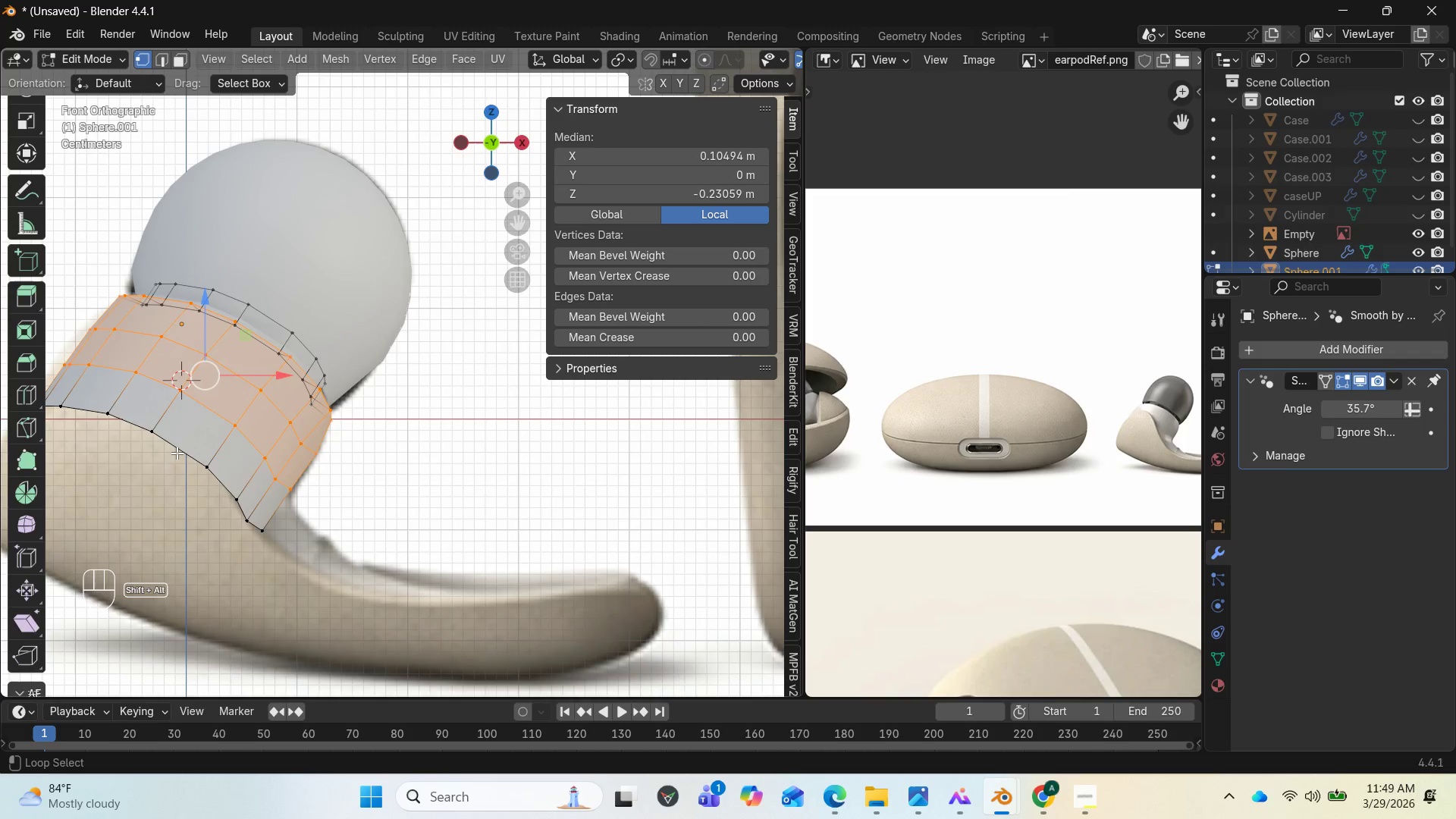 
left_click([177, 453])
 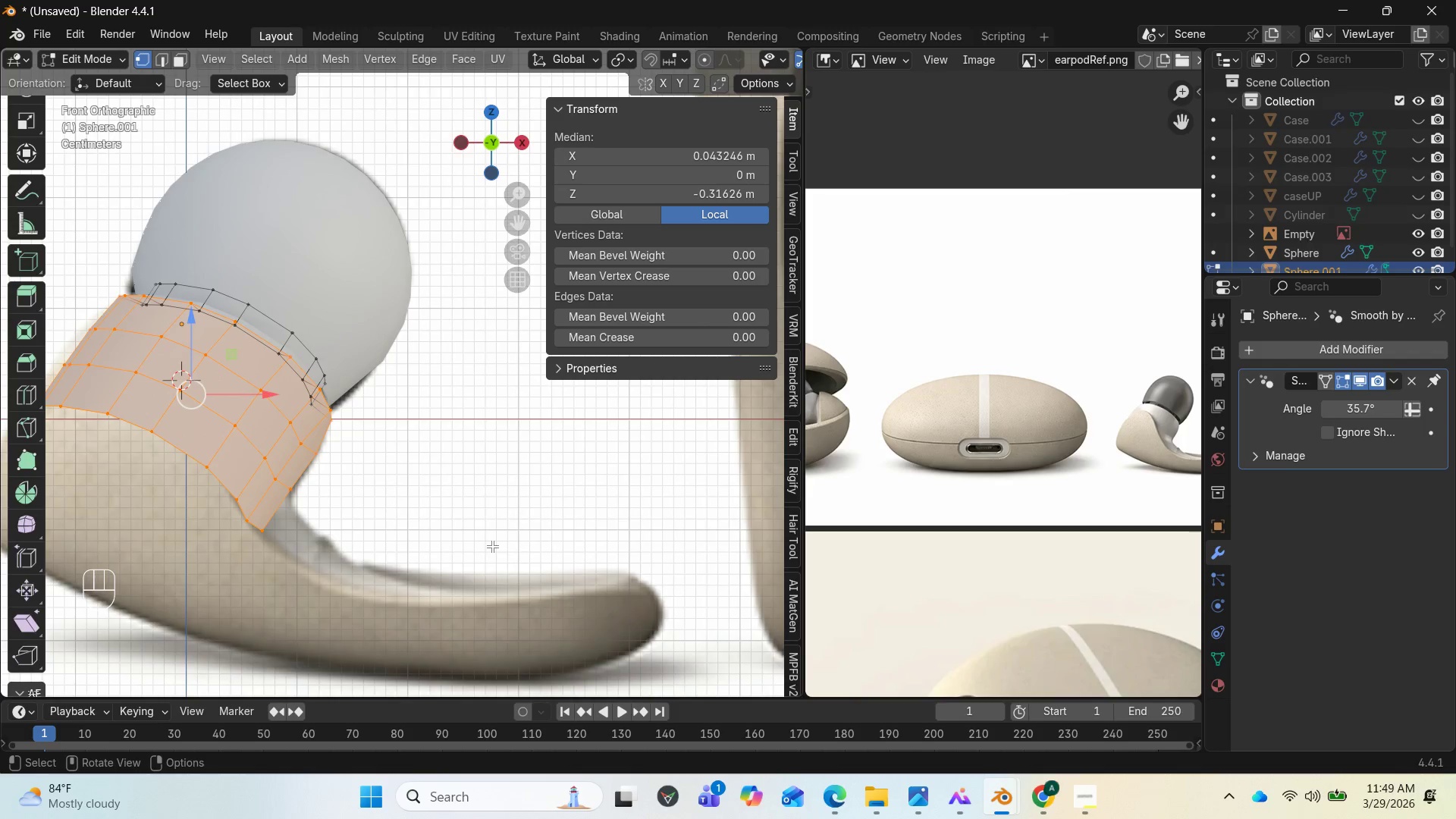 
key(S)
 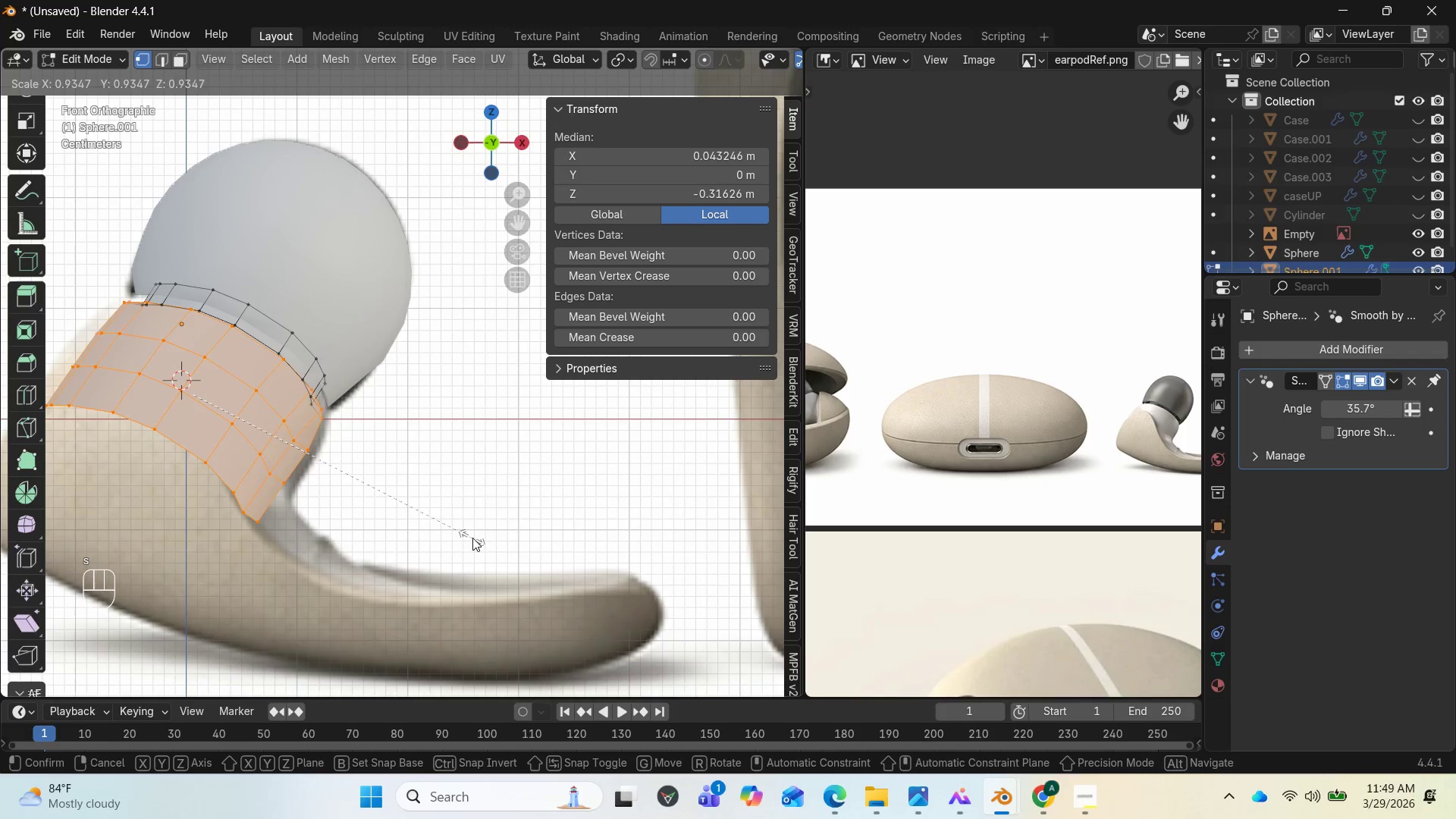 
left_click([475, 539])
 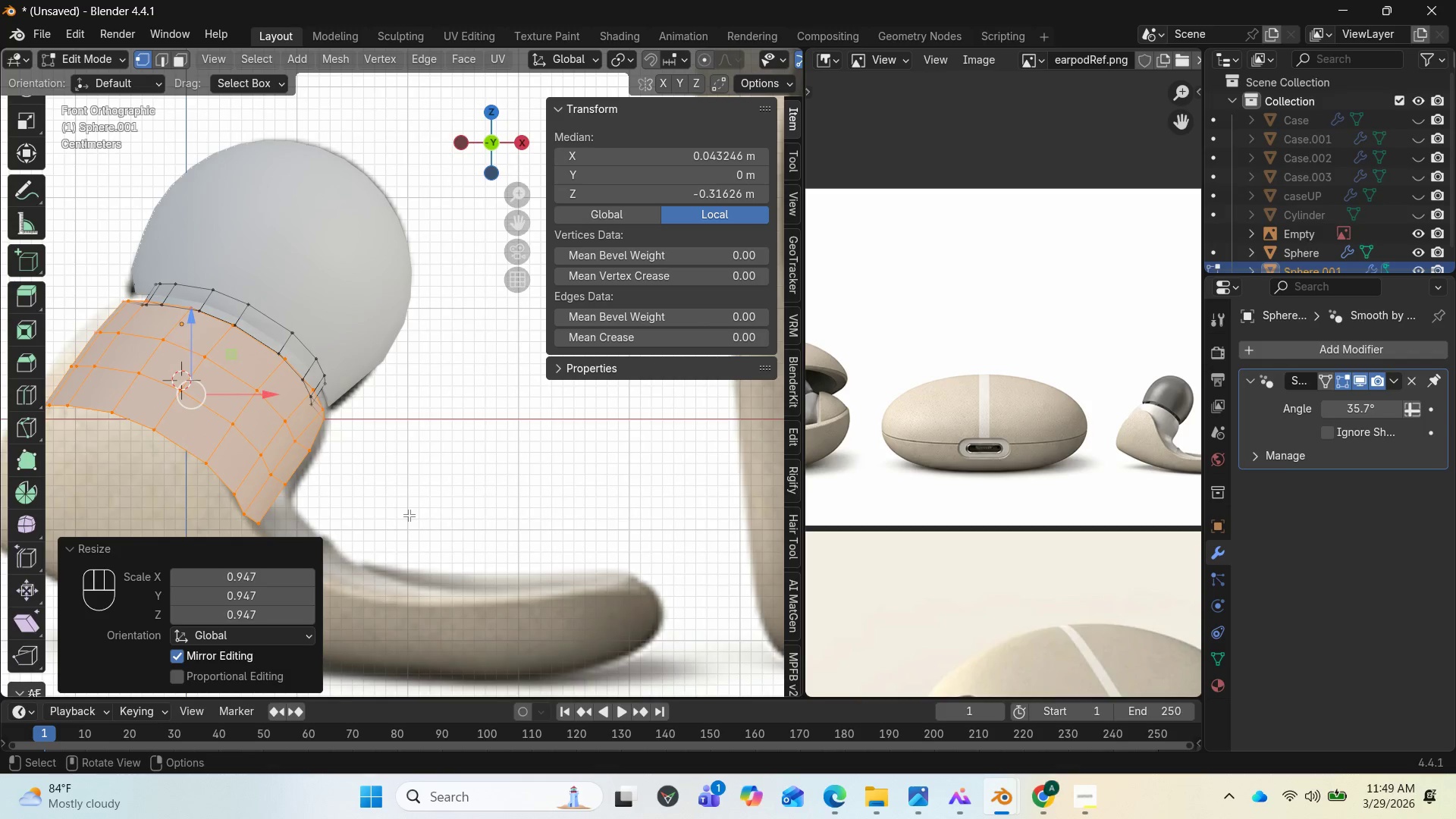 
key(Control+Z)
 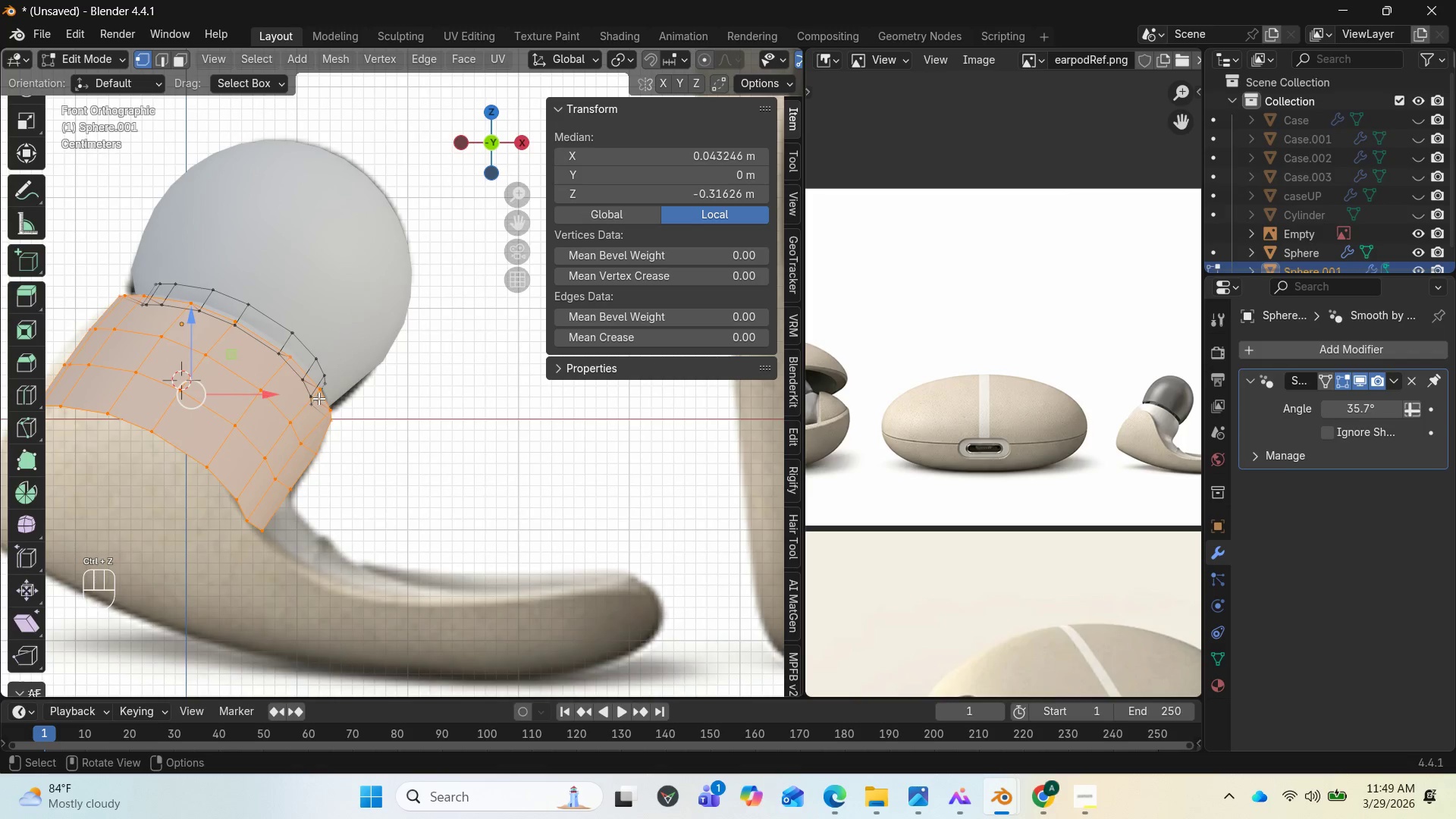 
left_click([318, 391])
 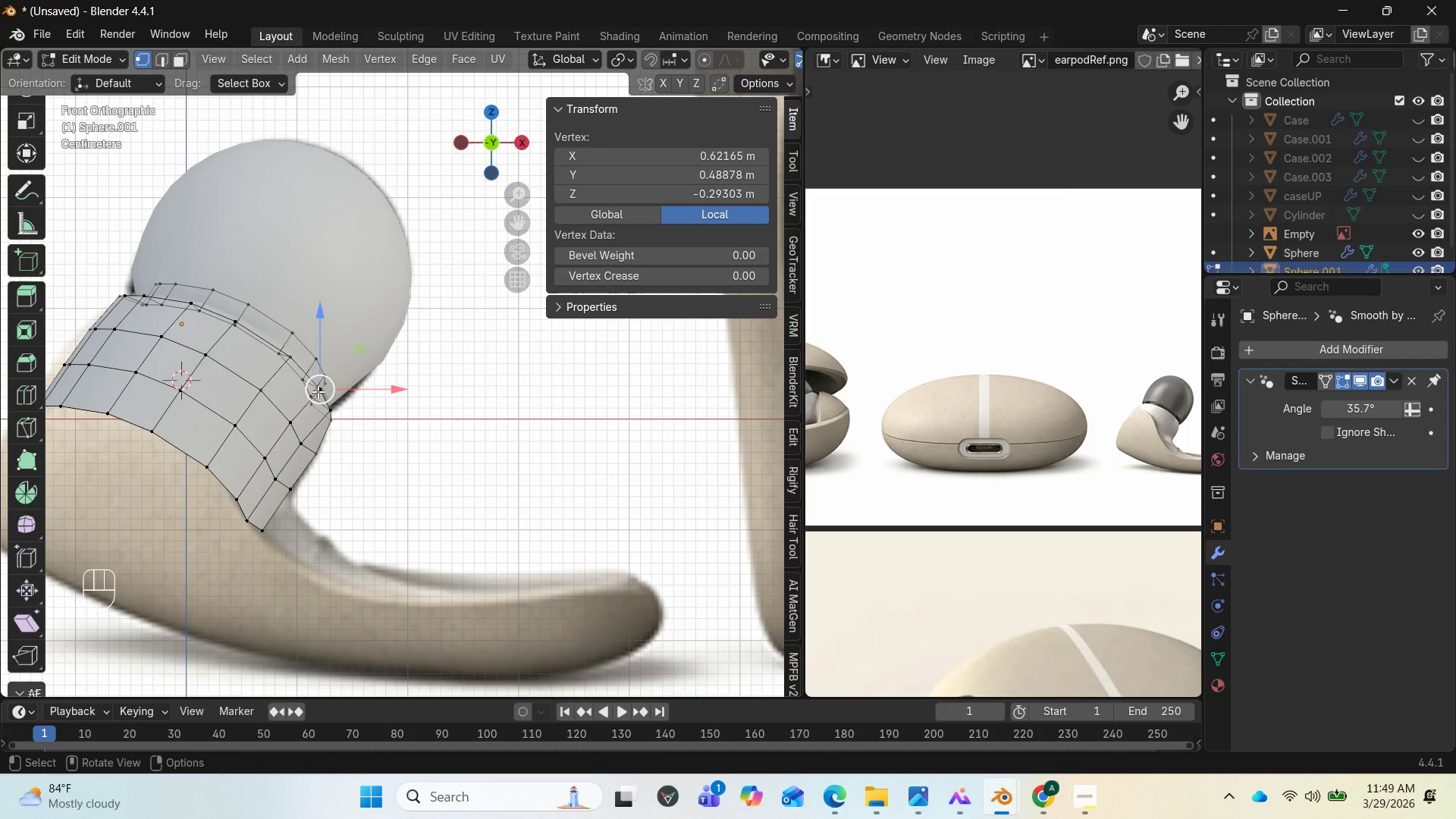 
hold_key(key=AltLeft, duration=0.64)
left_click([318, 391])
 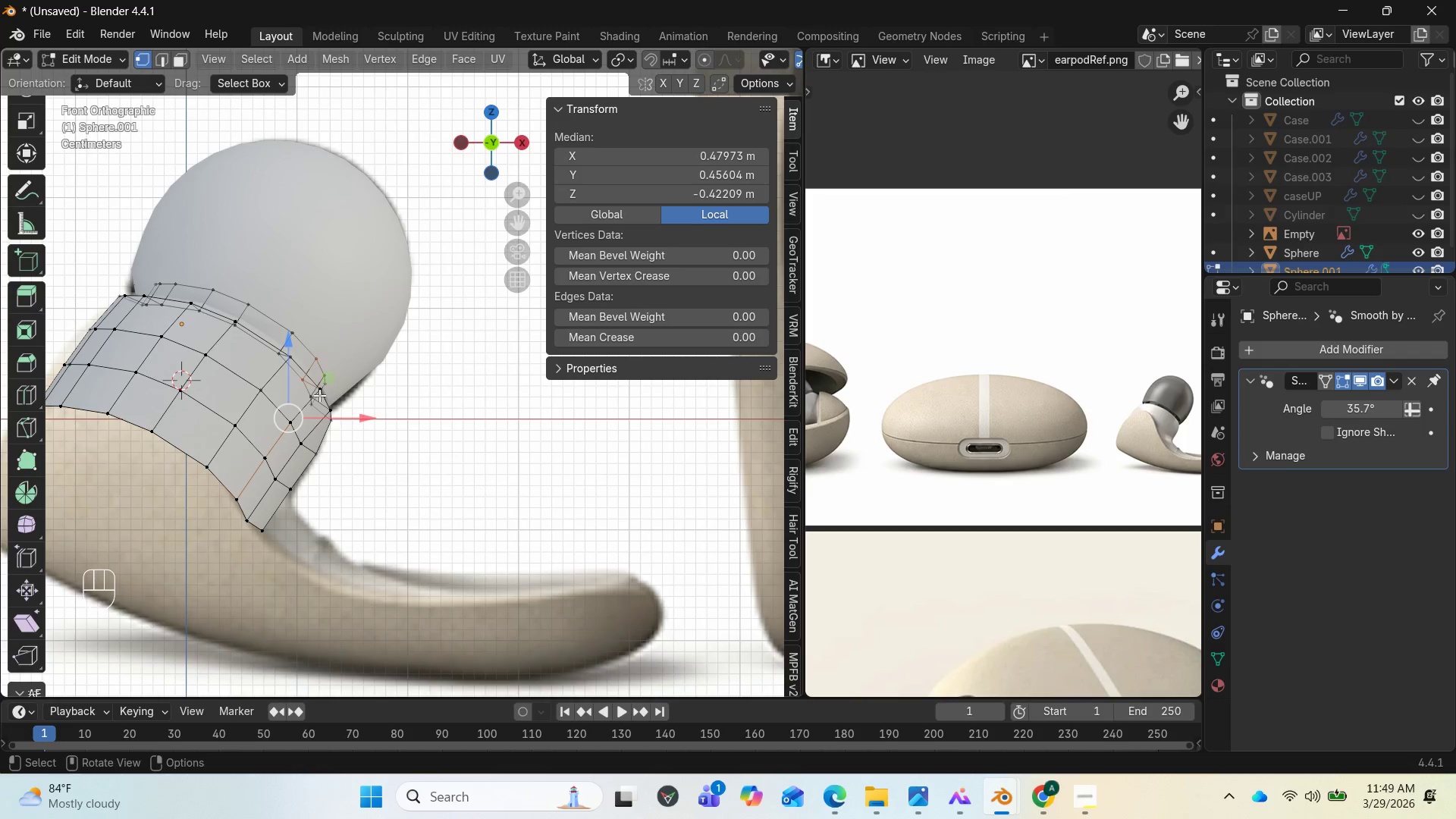 
hold_key(key=AltLeft, duration=2.14)
left_click([319, 395])
 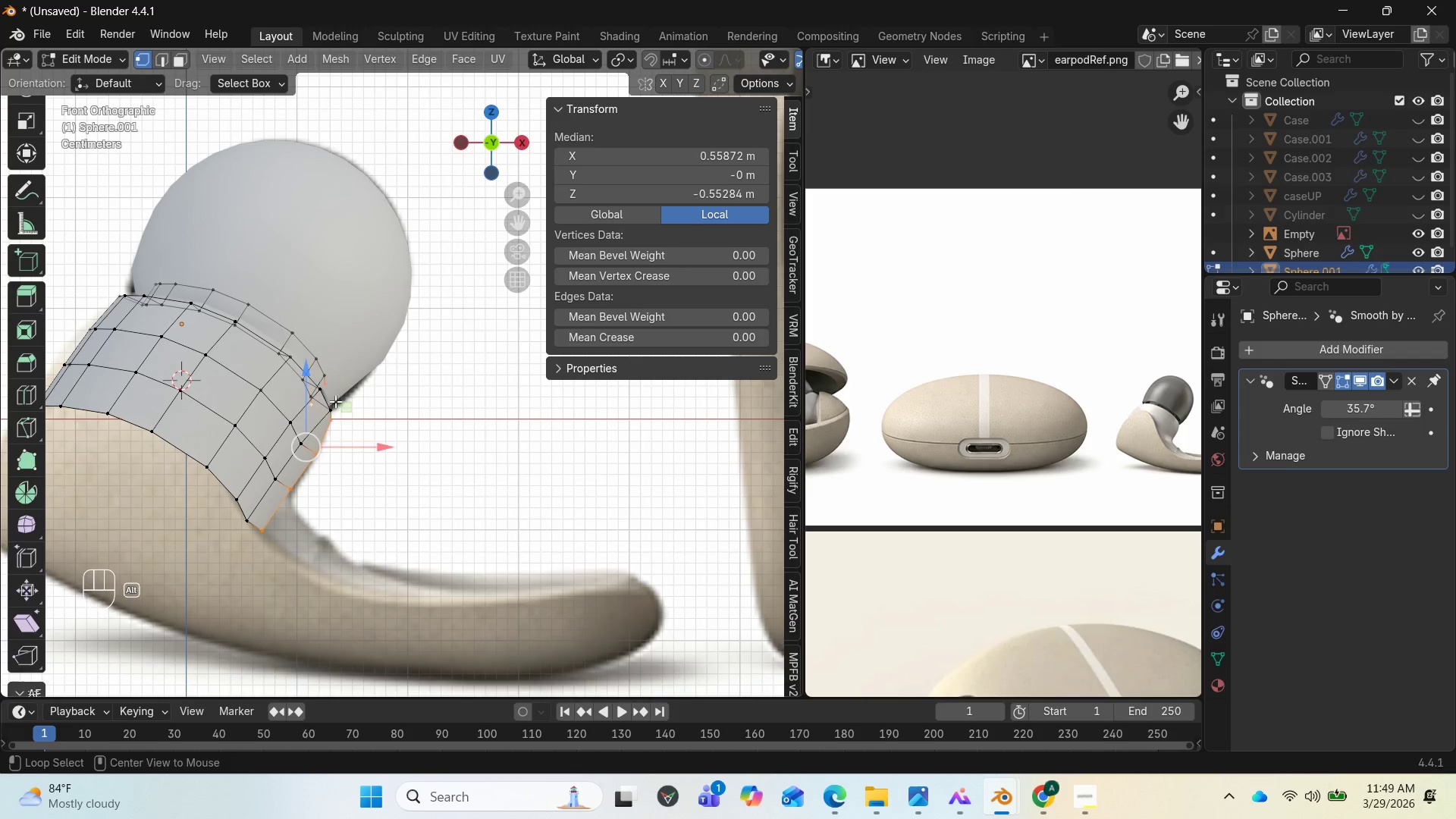 
left_click([328, 402])
 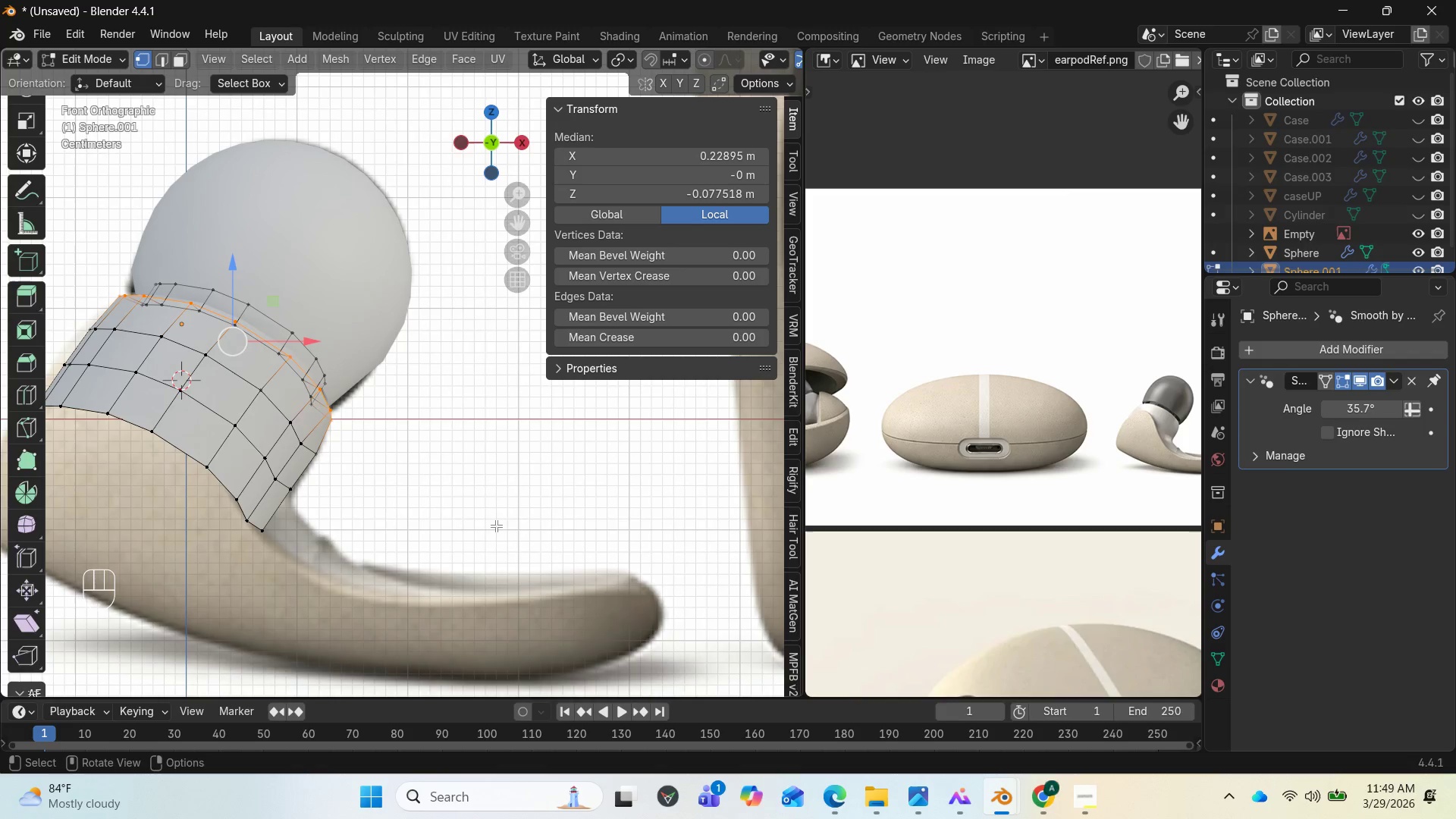 
wait(7.47)
 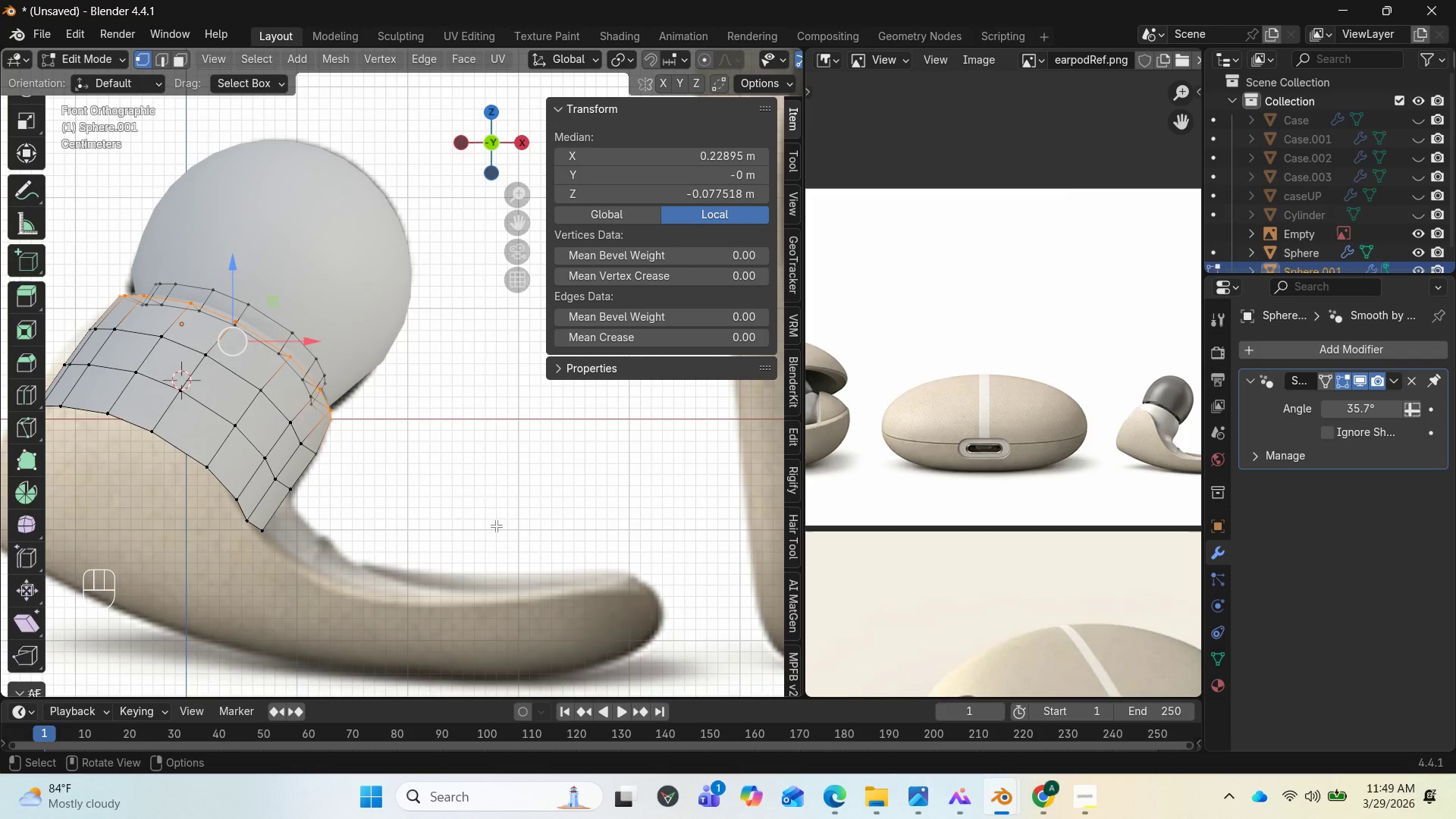 
key(S)
 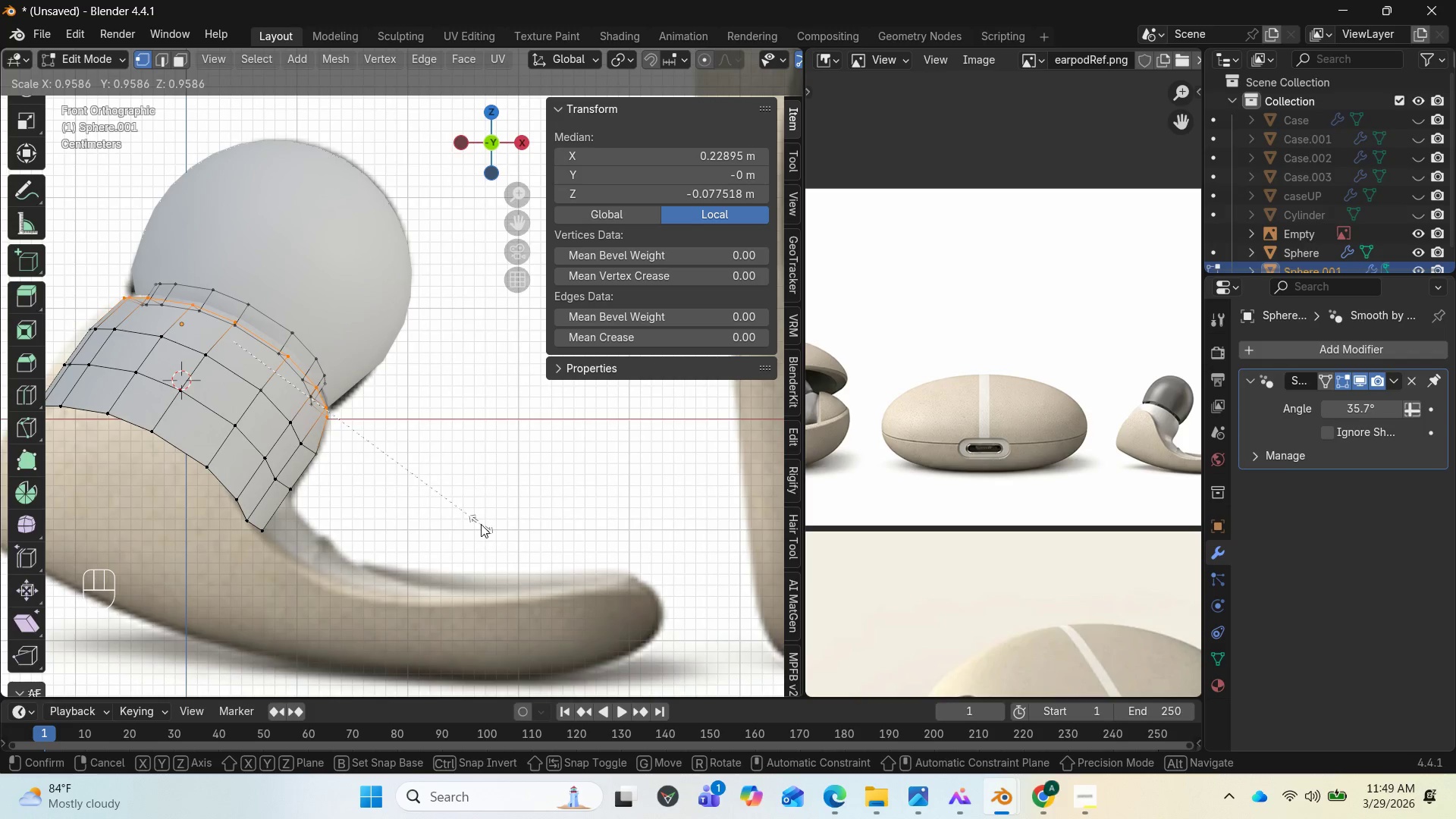 
wait(5.38)
 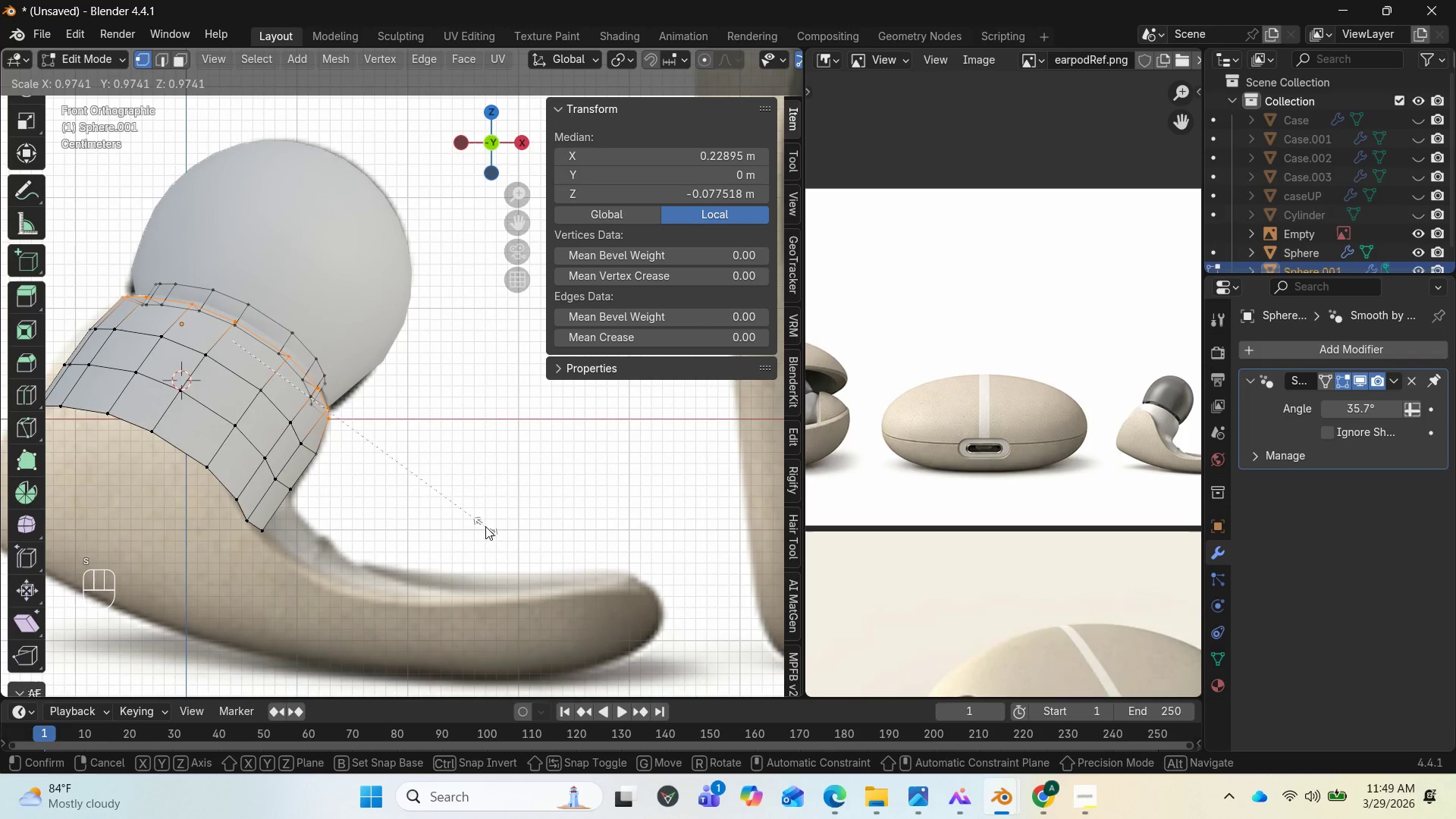 
left_click([475, 522])
 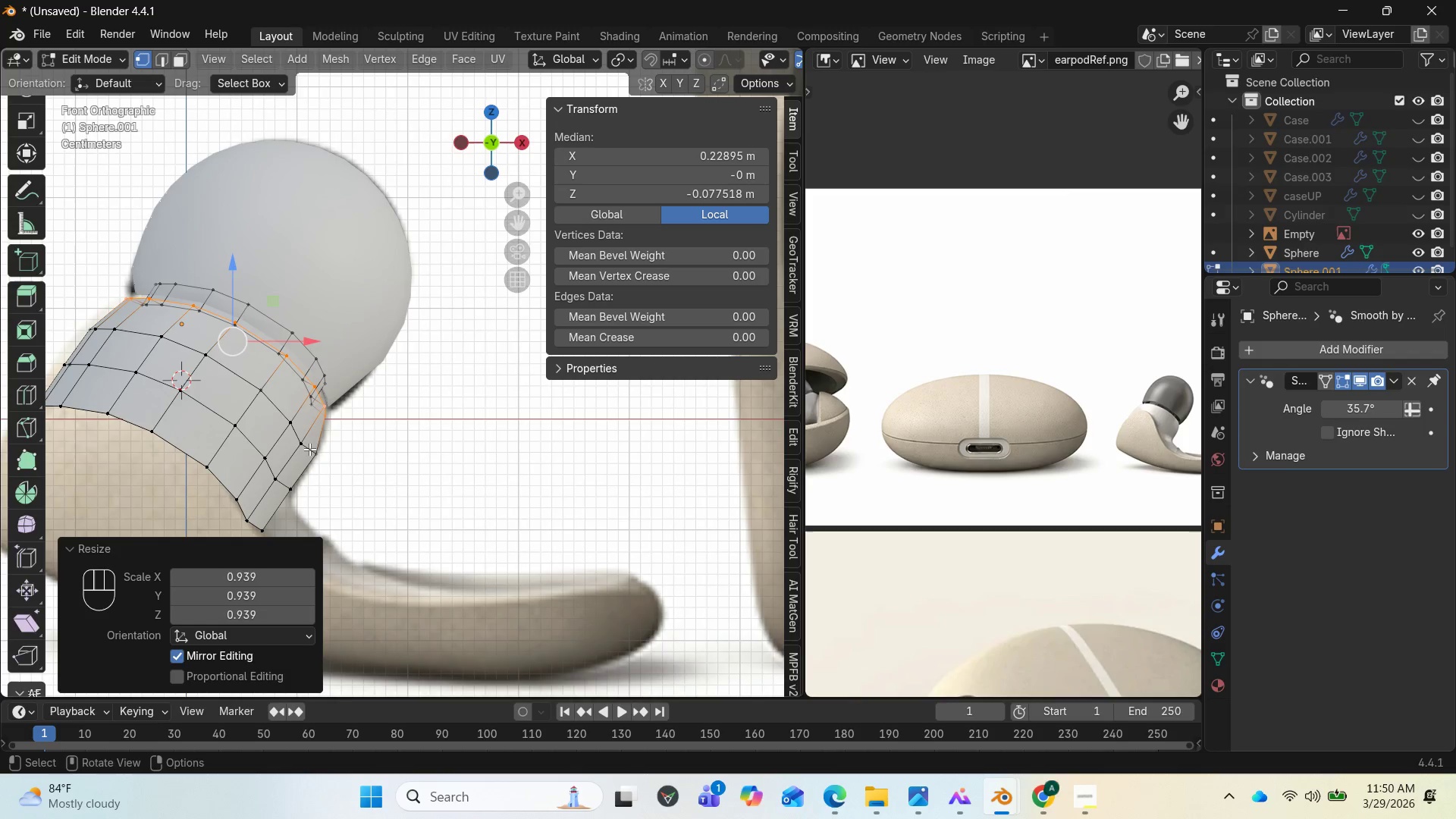 
hold_key(key=AltLeft, duration=0.75)
left_click([309, 449])
 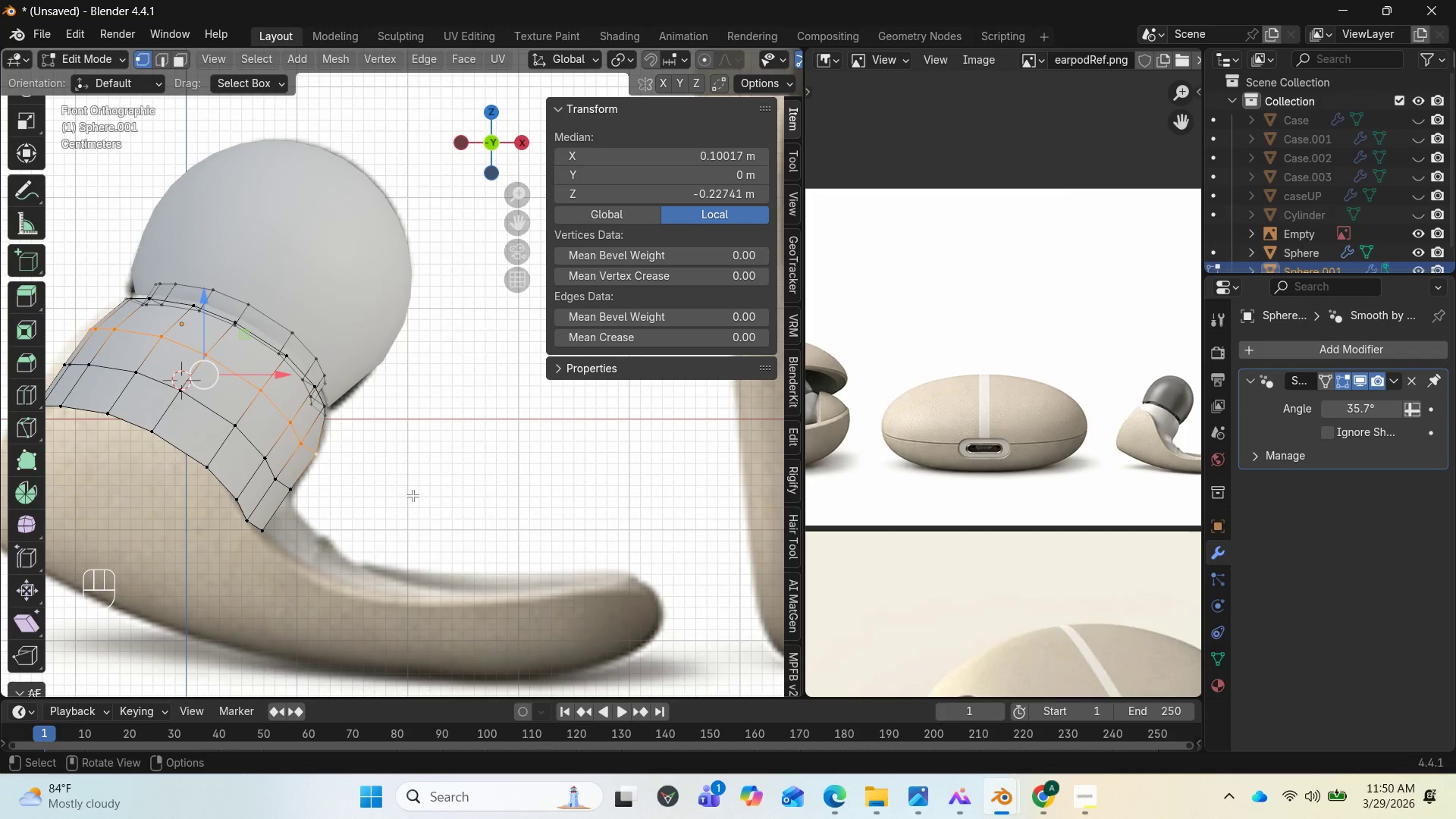 
left_click([413, 495])
 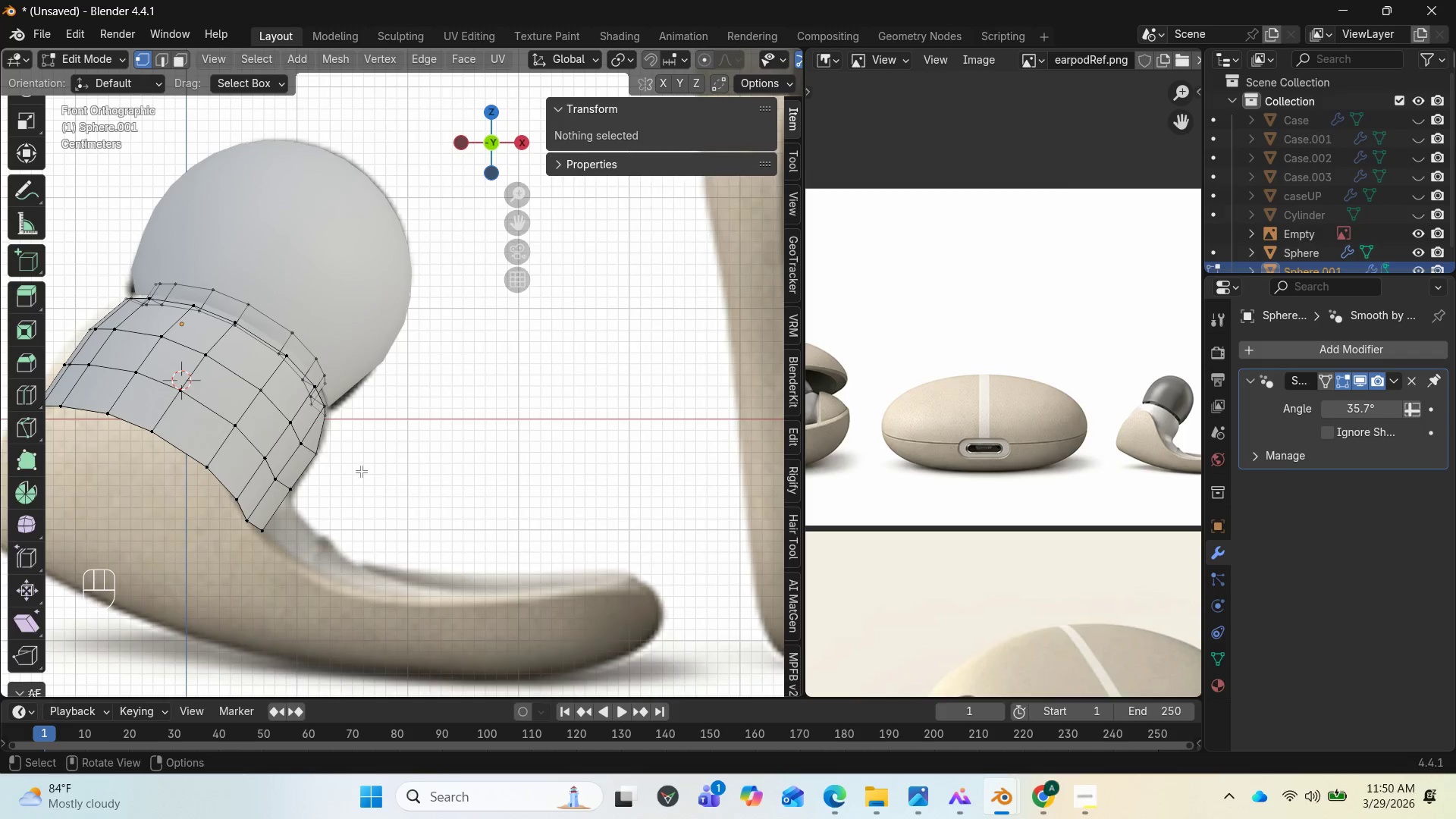 
key(Control+R)
 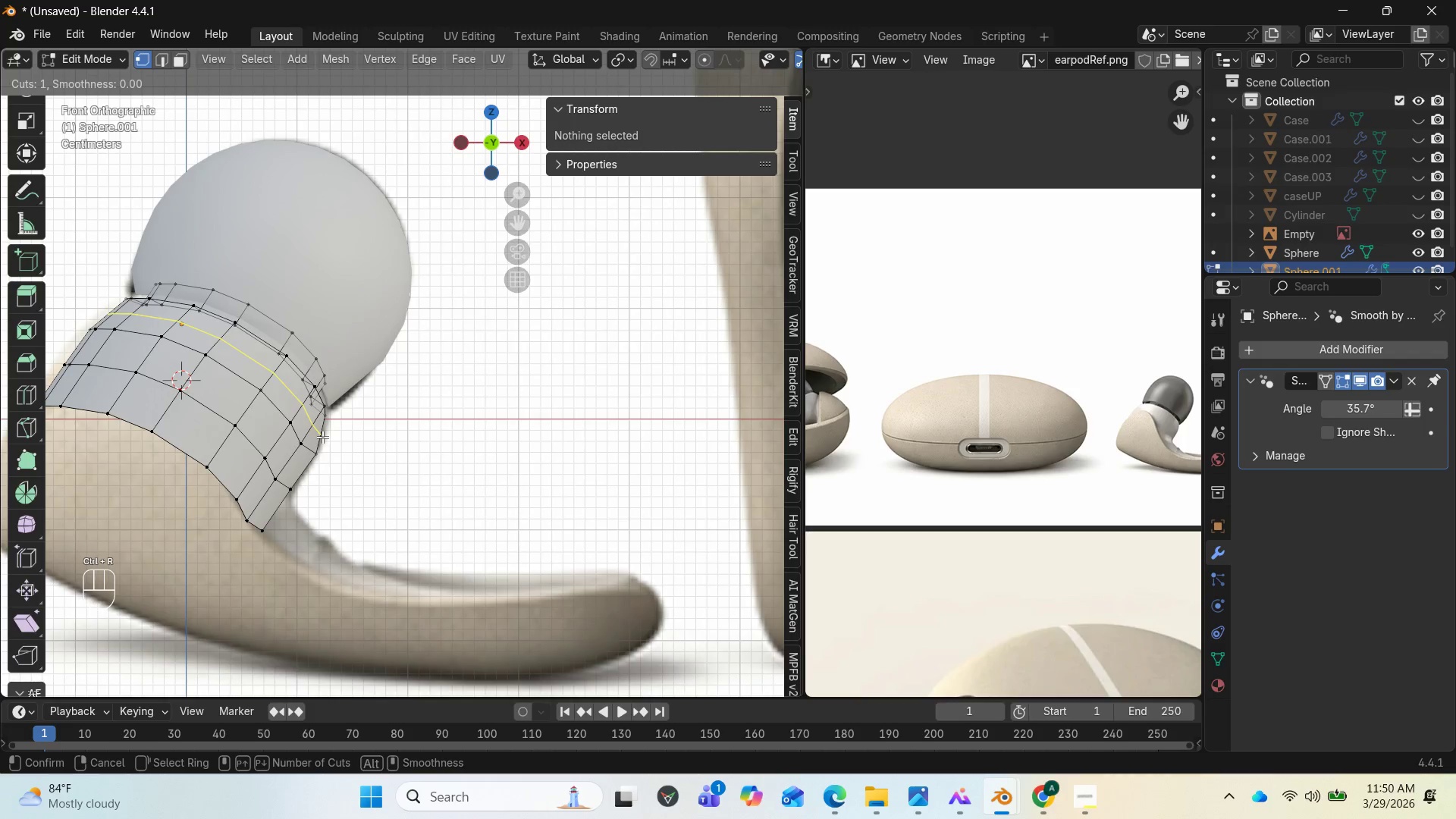 
left_click([322, 437])
 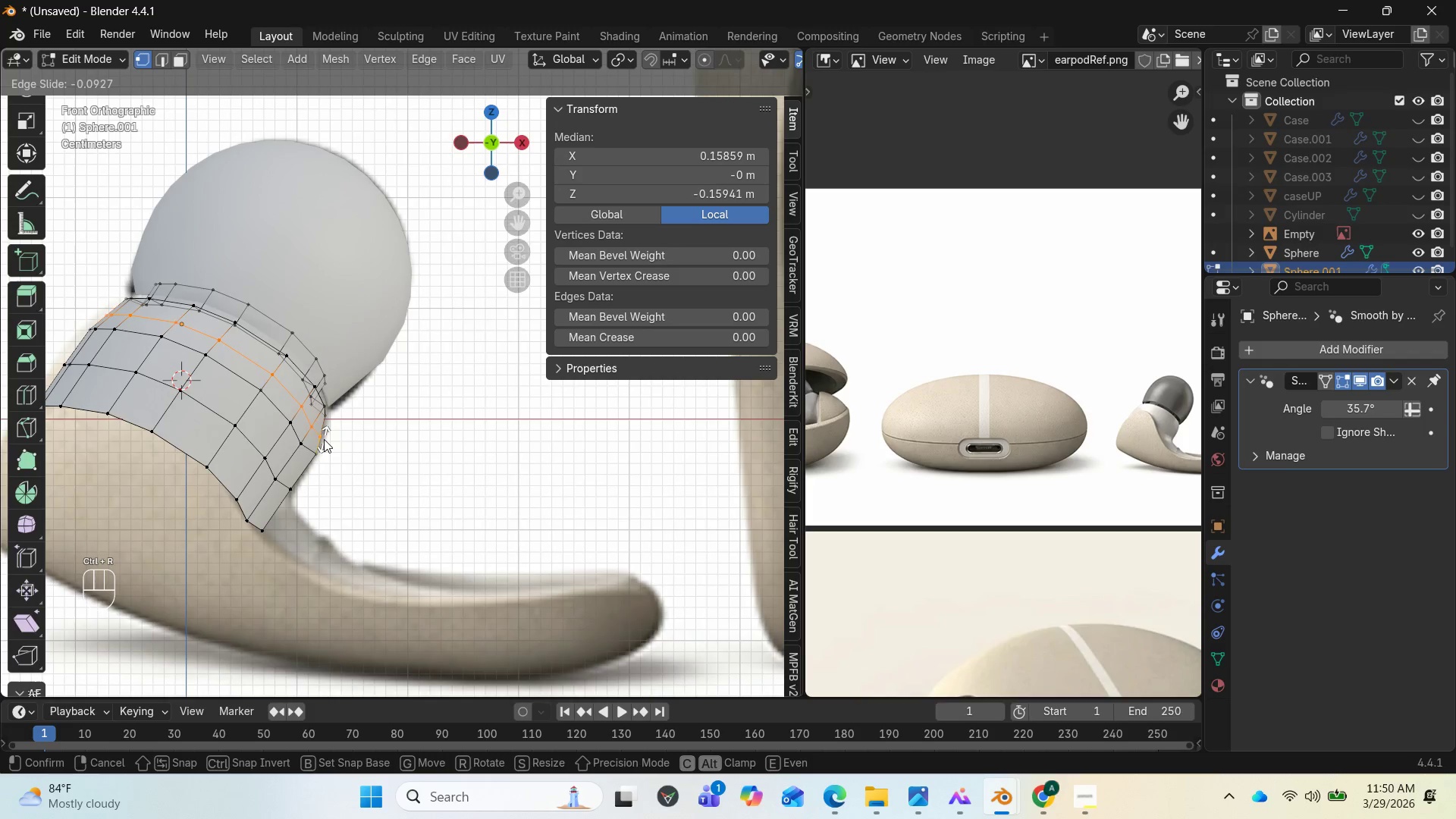 
right_click([325, 439])
 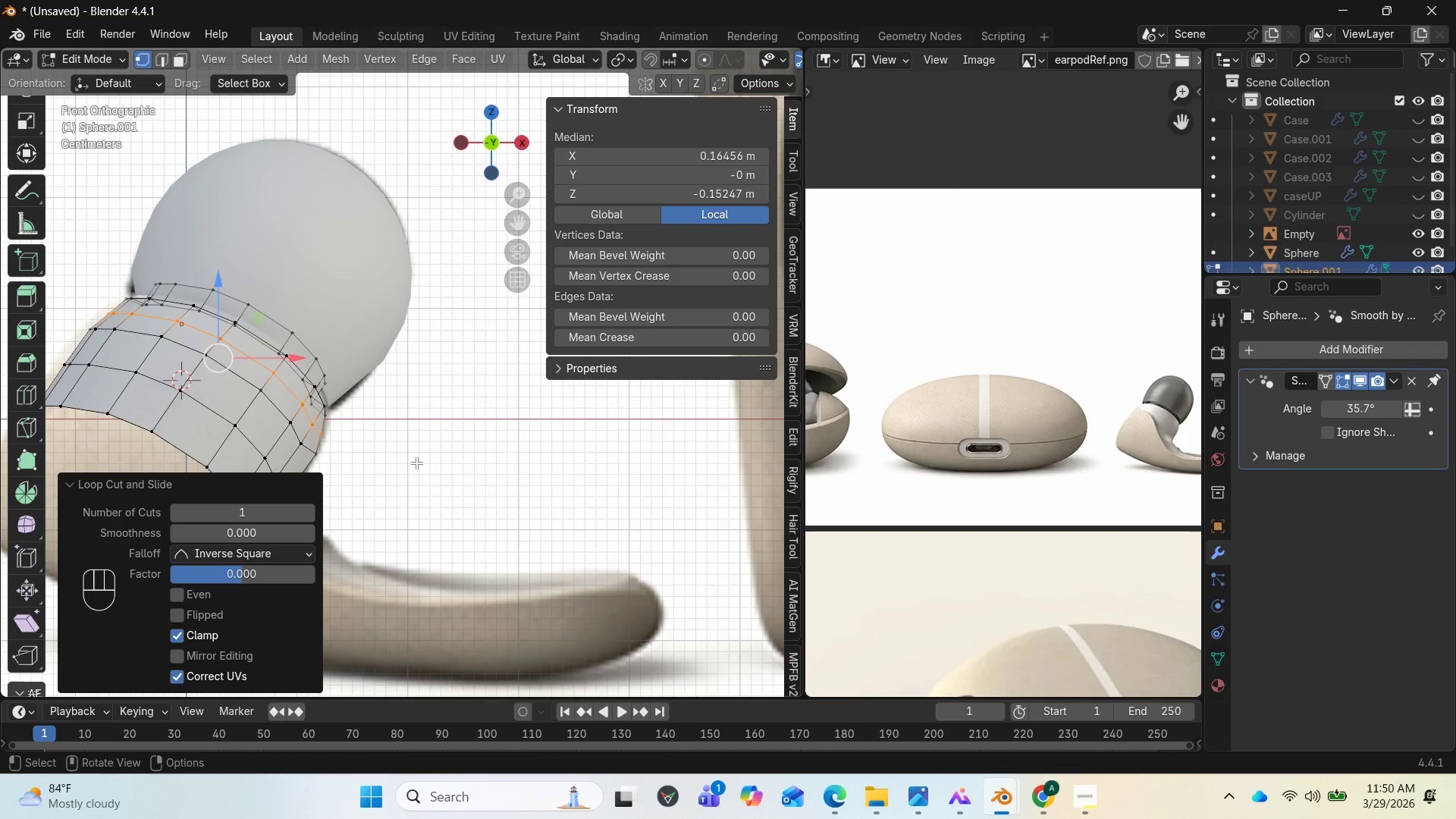 
key(S)
 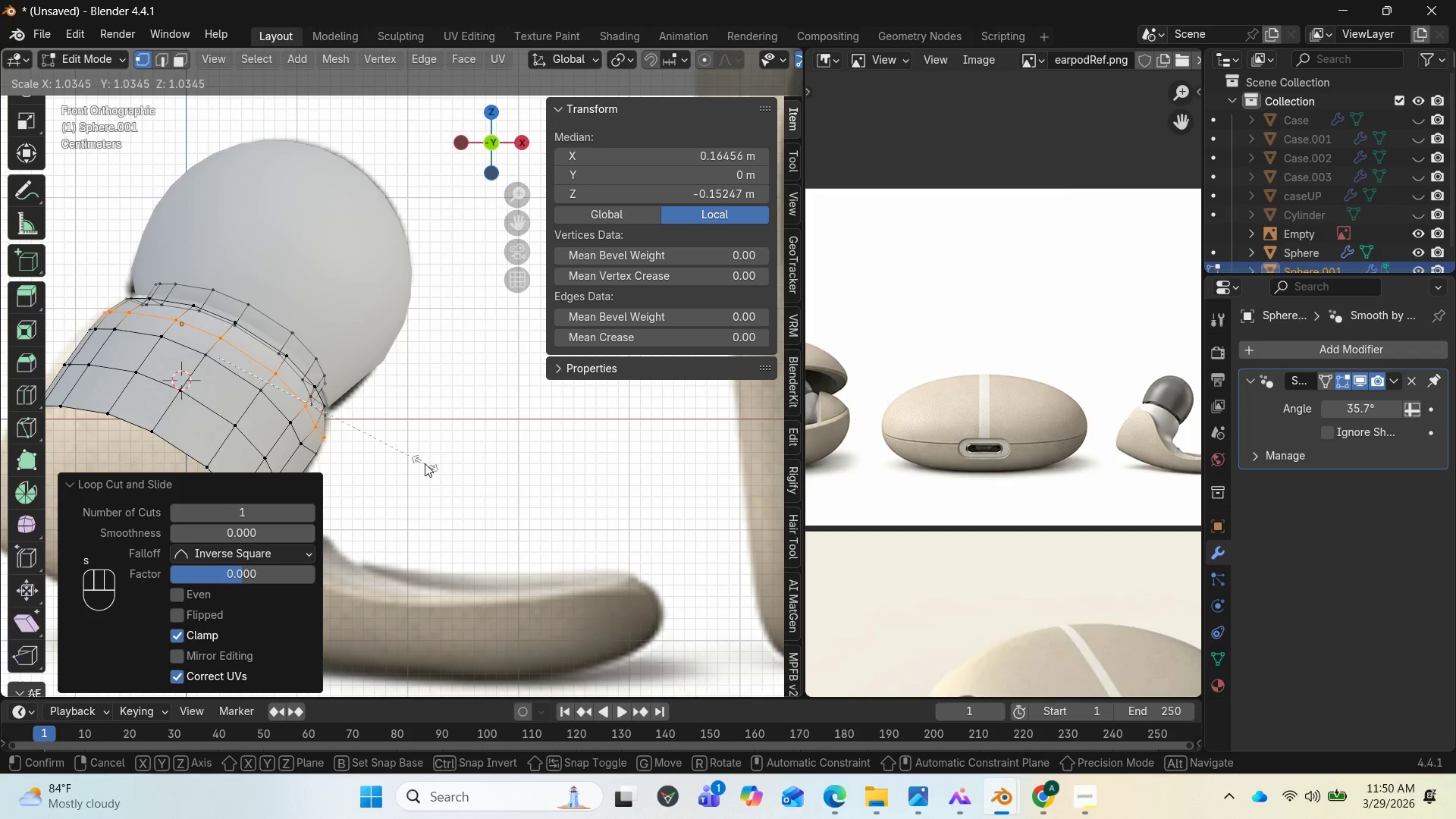 
left_click([425, 463])
 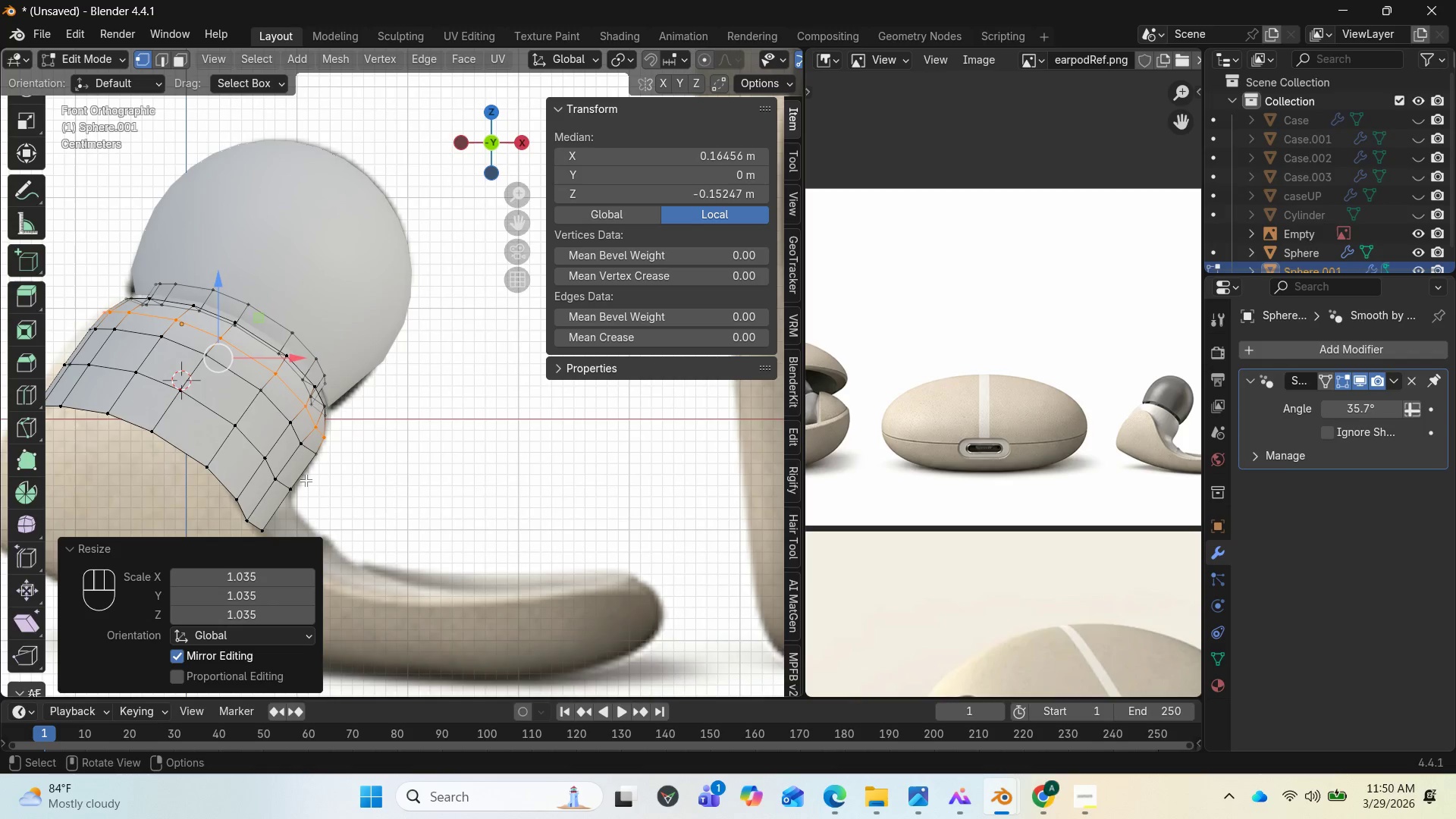 
key(Control+R)
 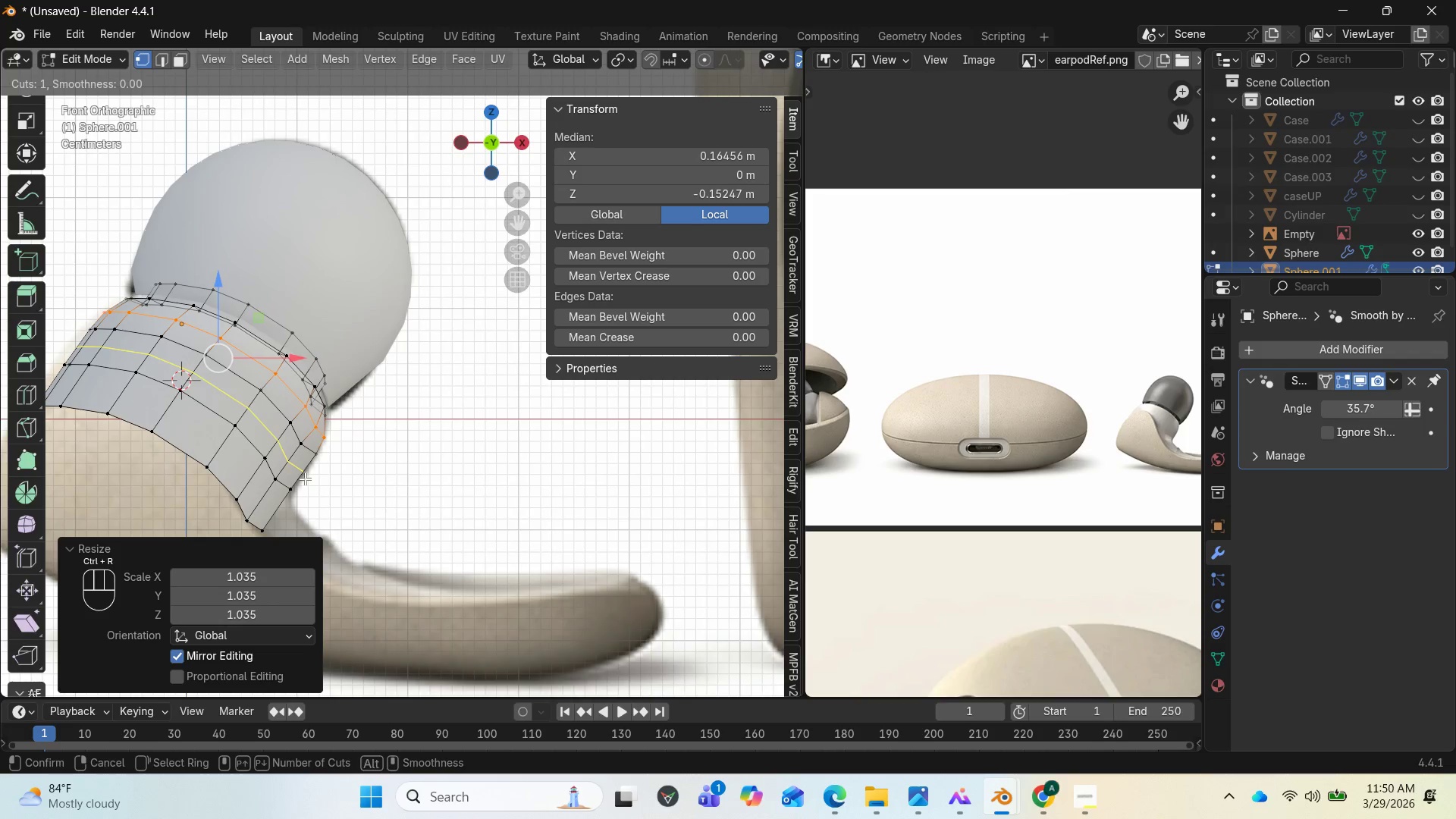 
left_click([305, 479])
 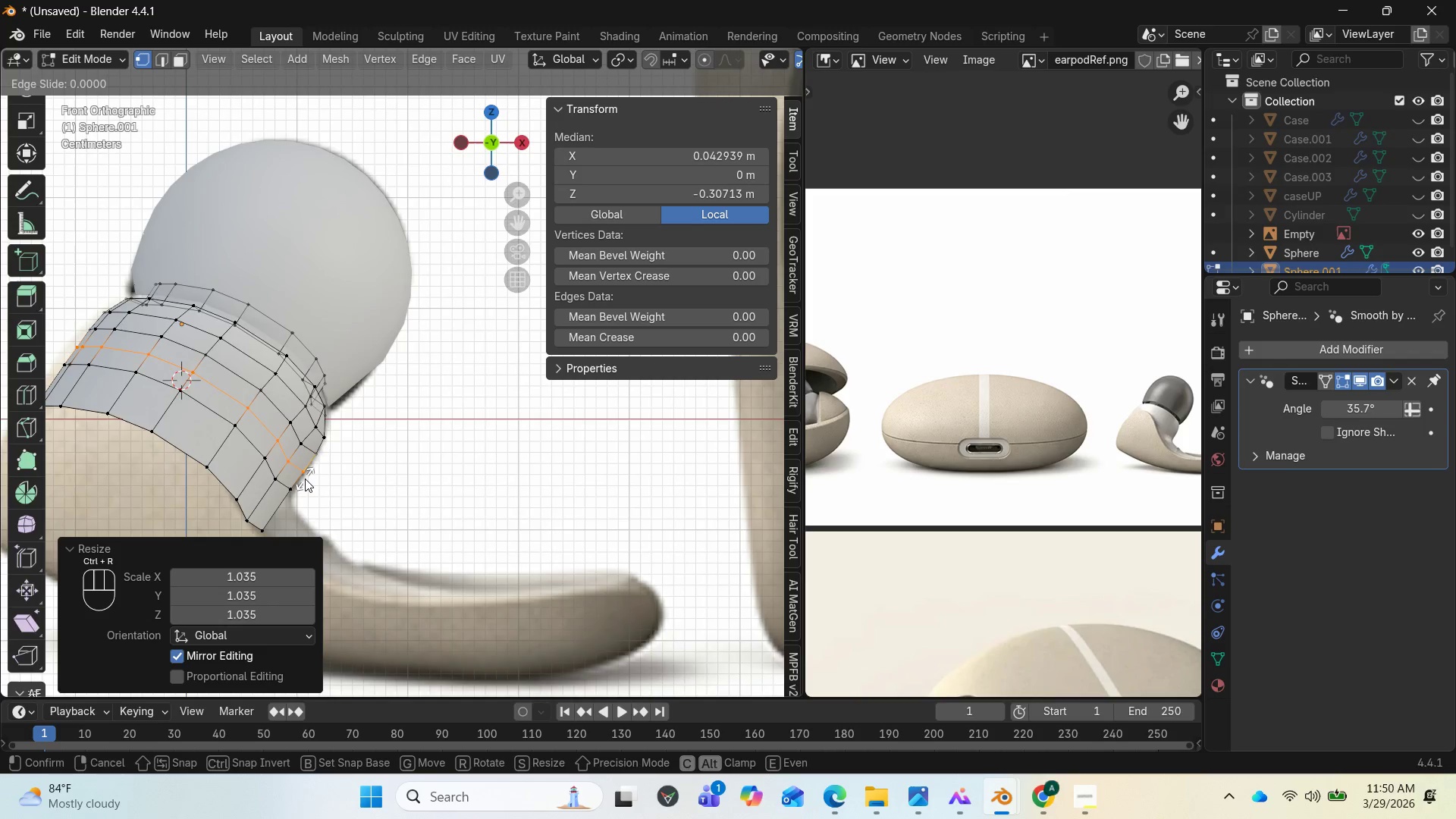 
right_click([305, 479])
 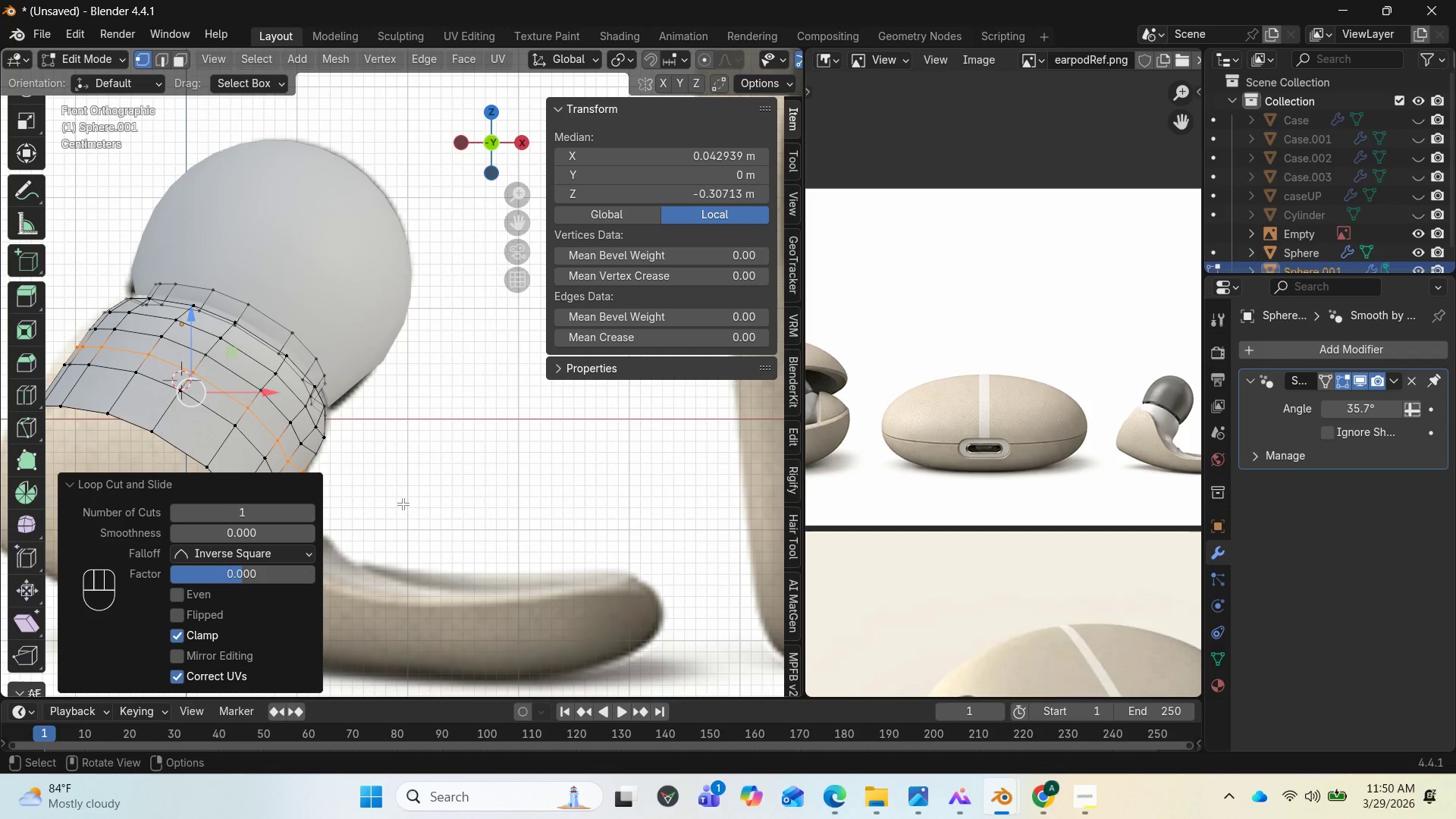 
scroll: coordinate [403, 503], scroll_direction: down, amount: 1.0
 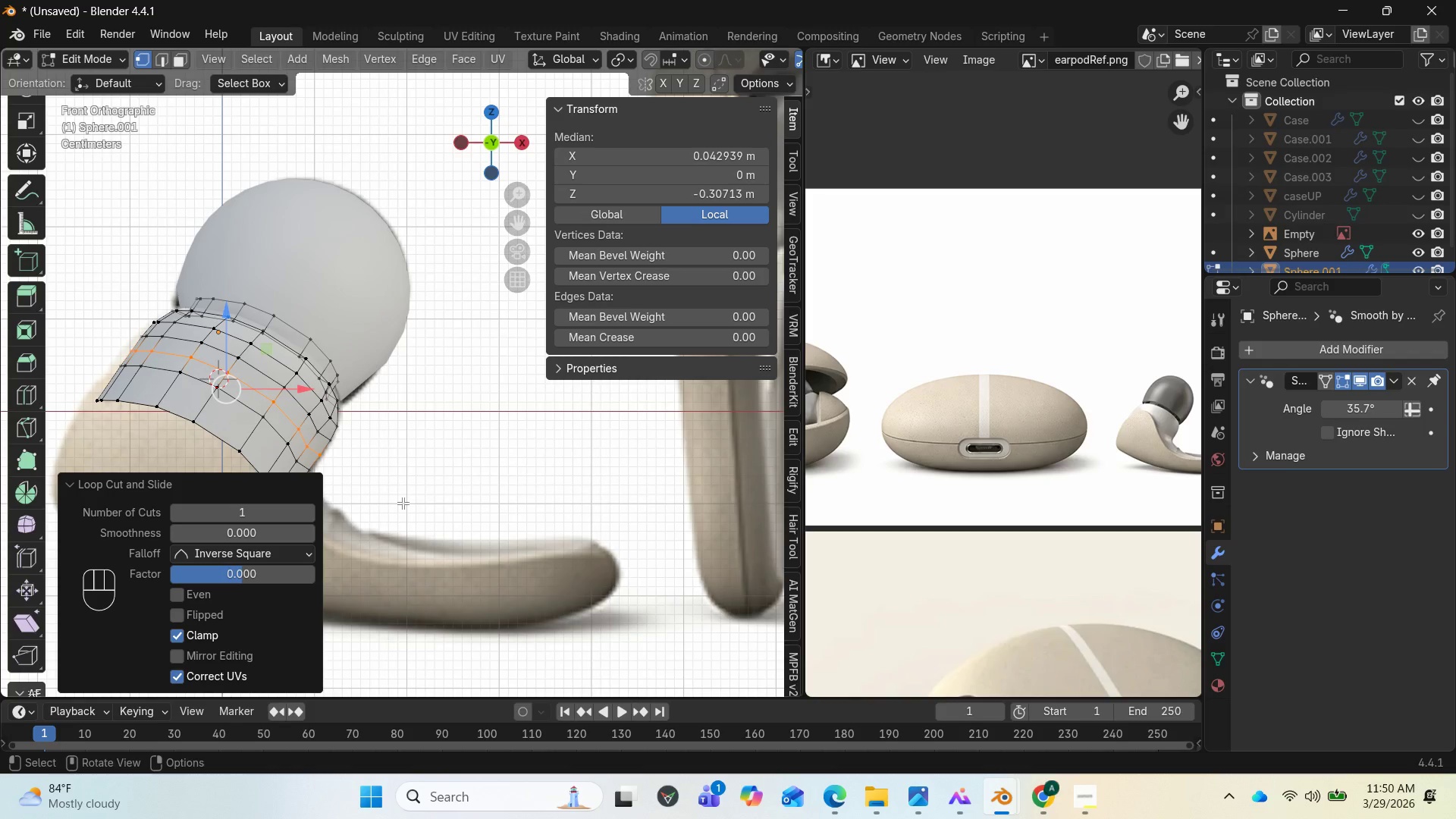 
key(S)
 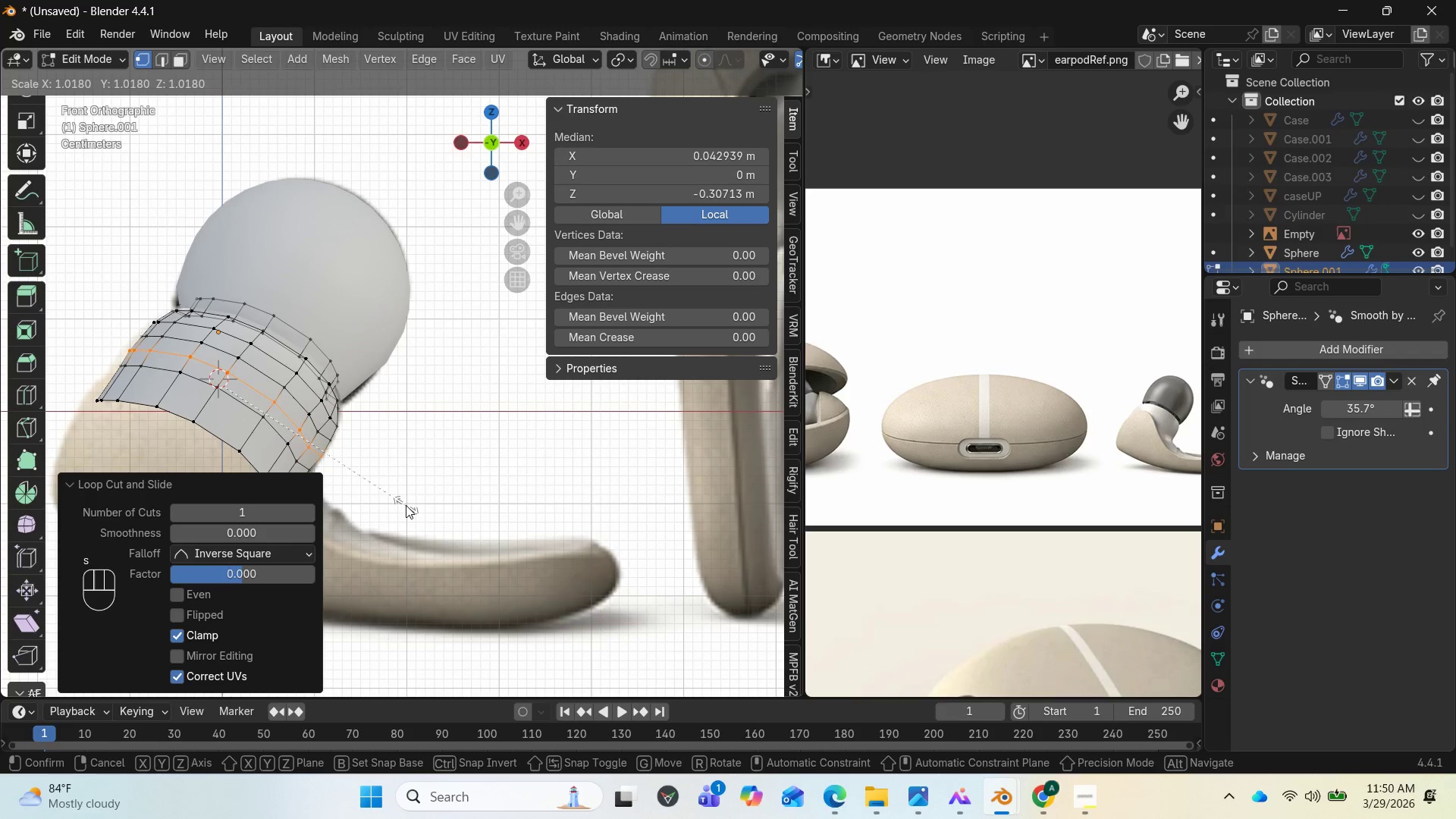 
left_click([406, 505])
 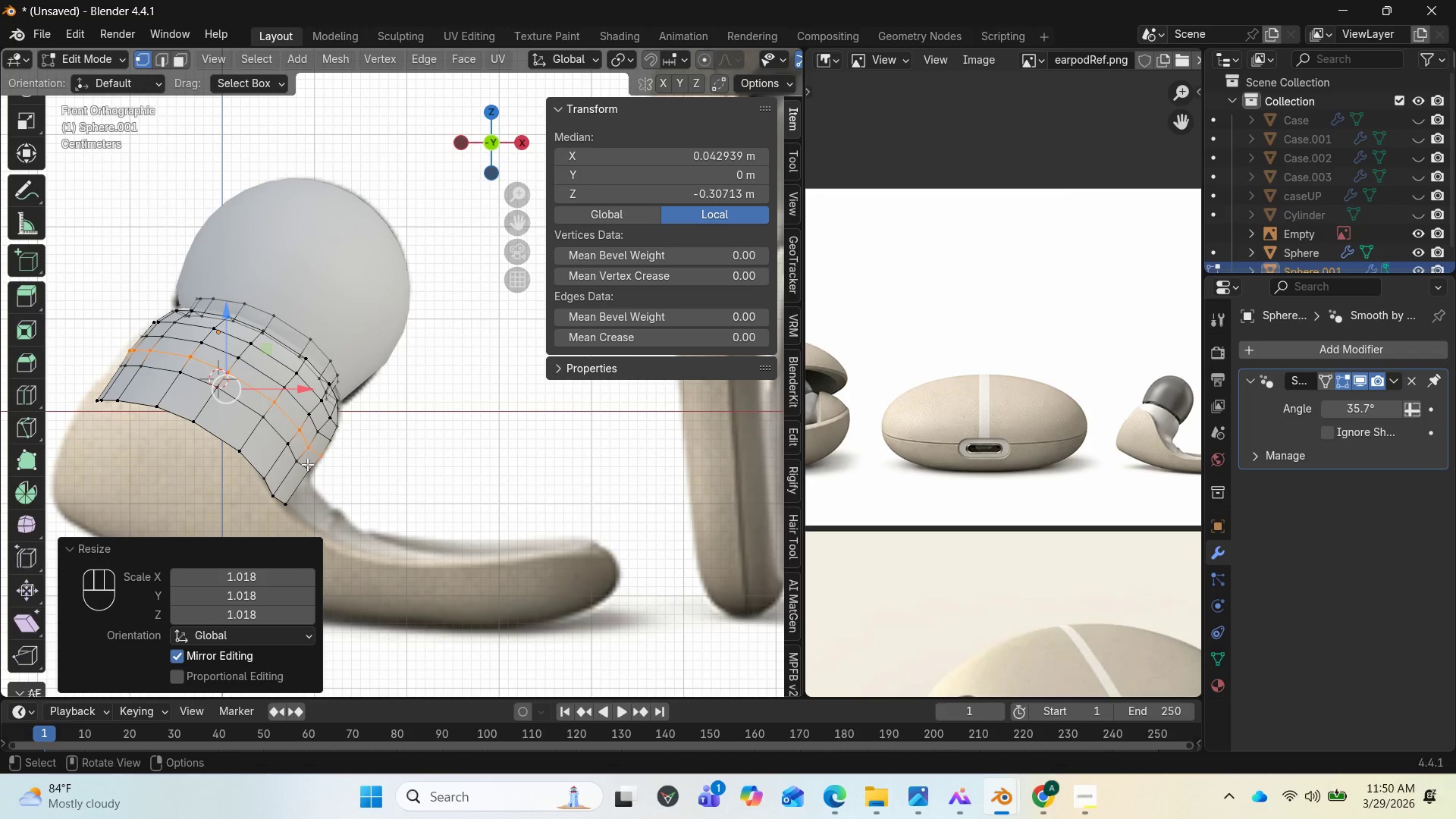 
hold_key(key=AltLeft, duration=0.7)
left_click([307, 464])
 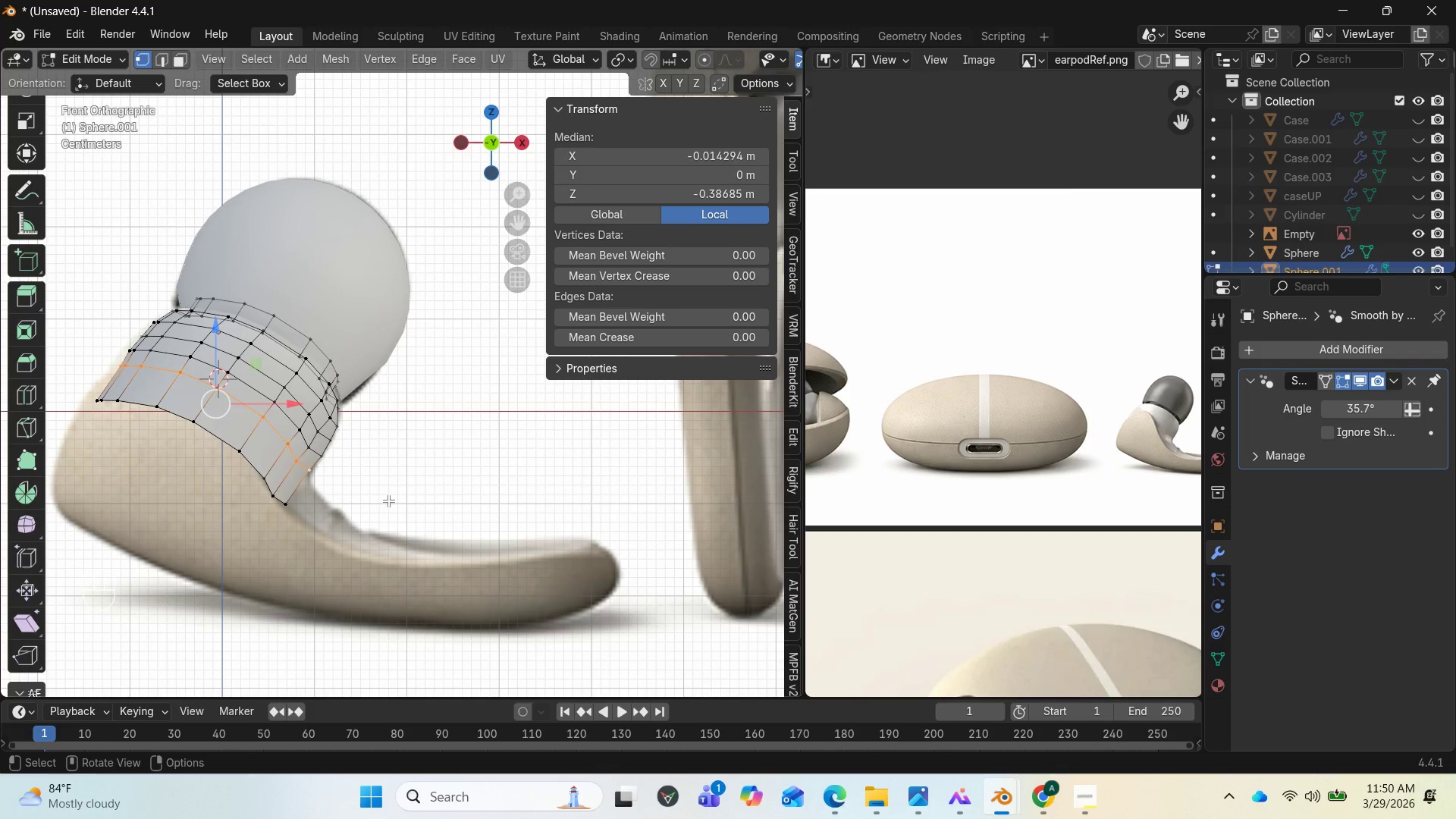 
key(S)
 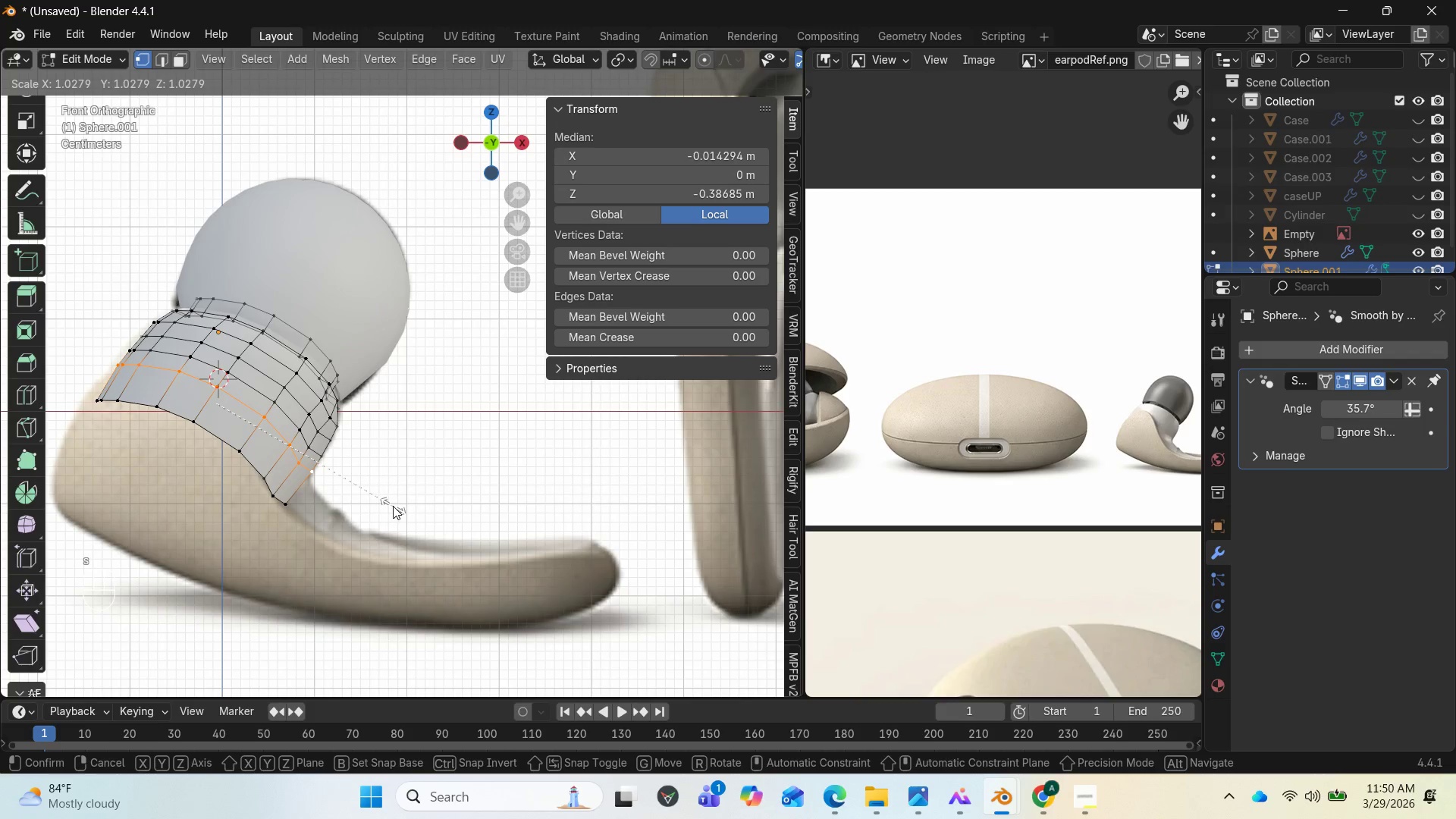 
left_click([393, 506])
 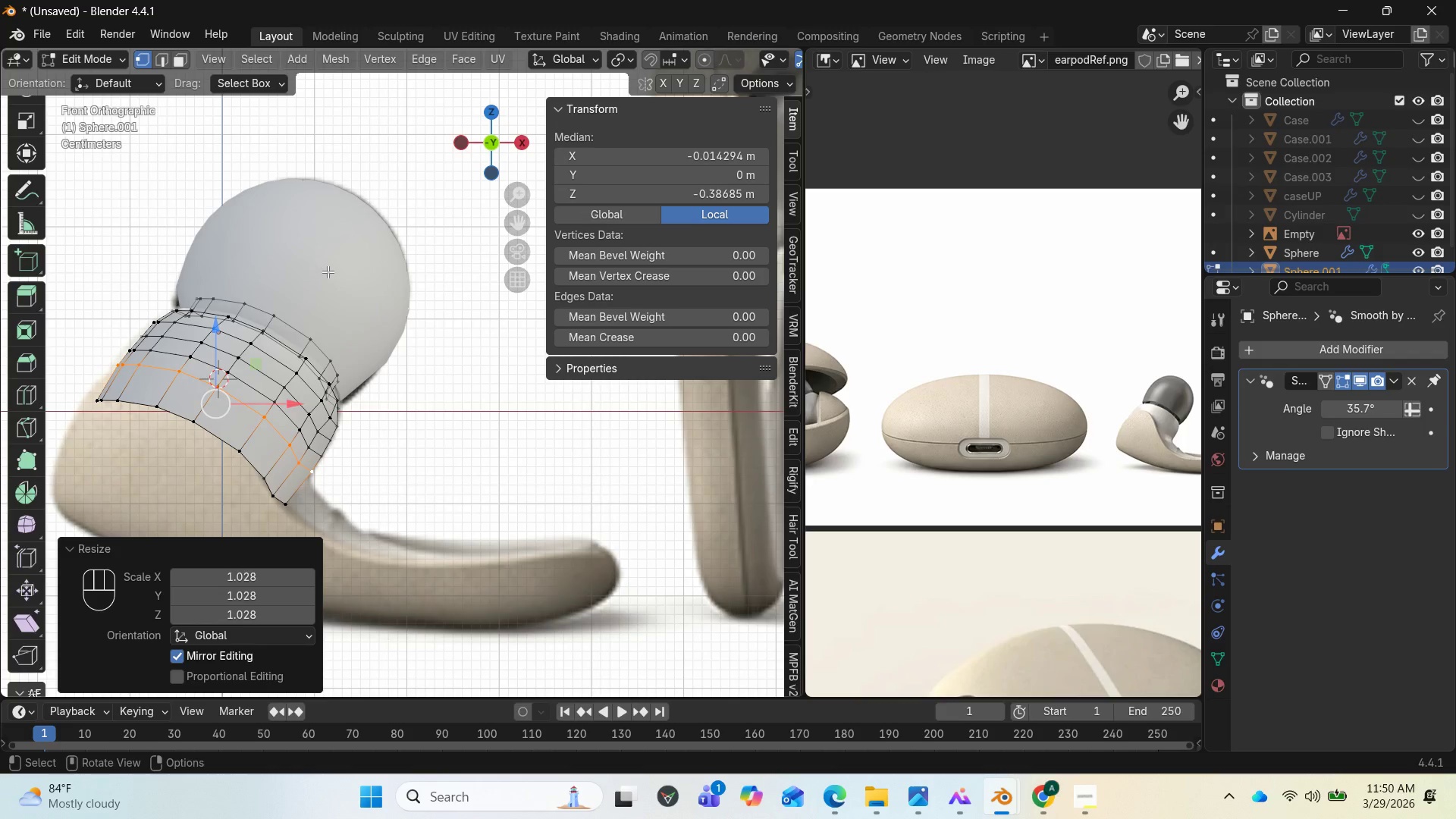 
key(Tab)
 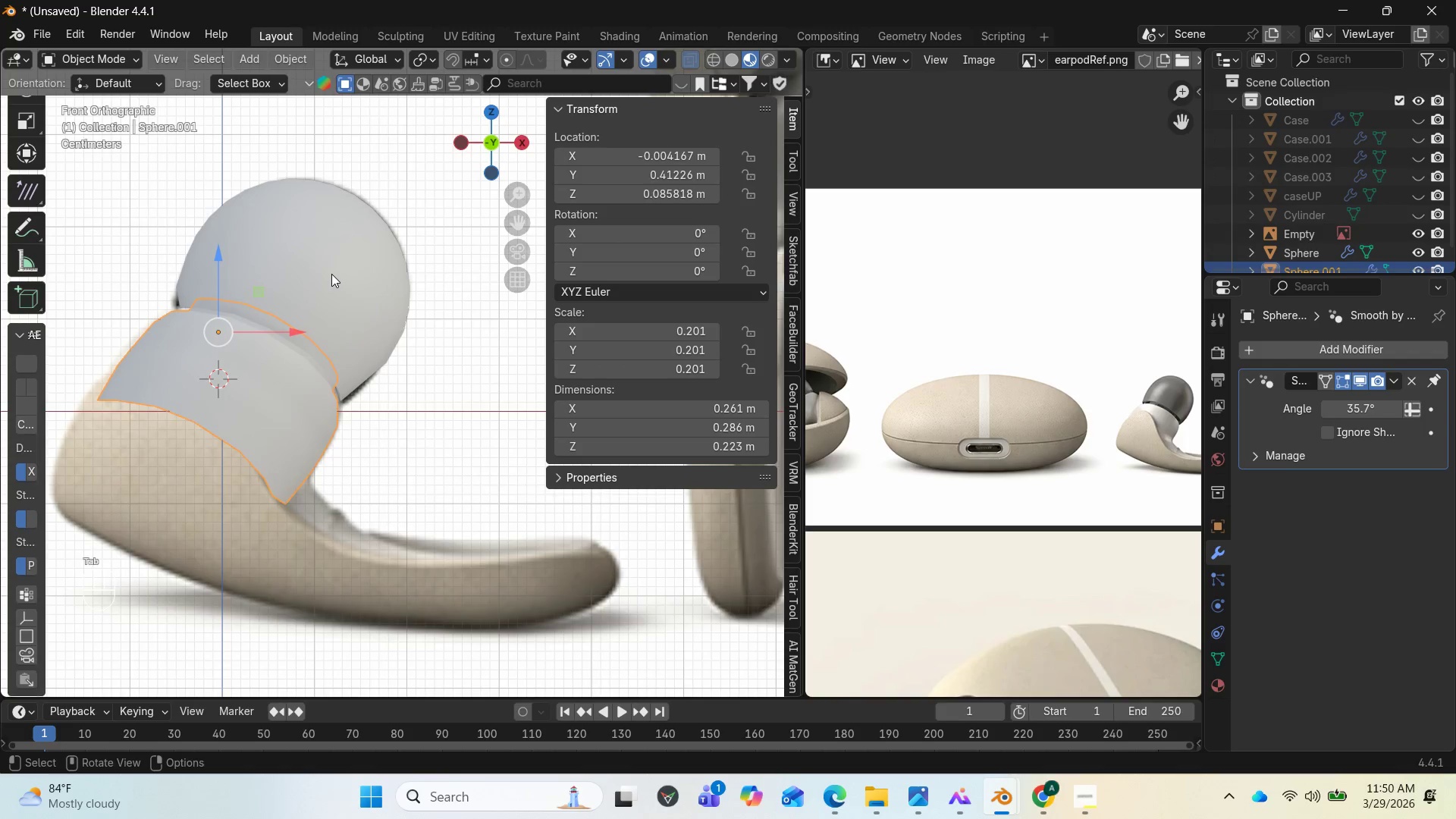 
left_click([331, 274])
 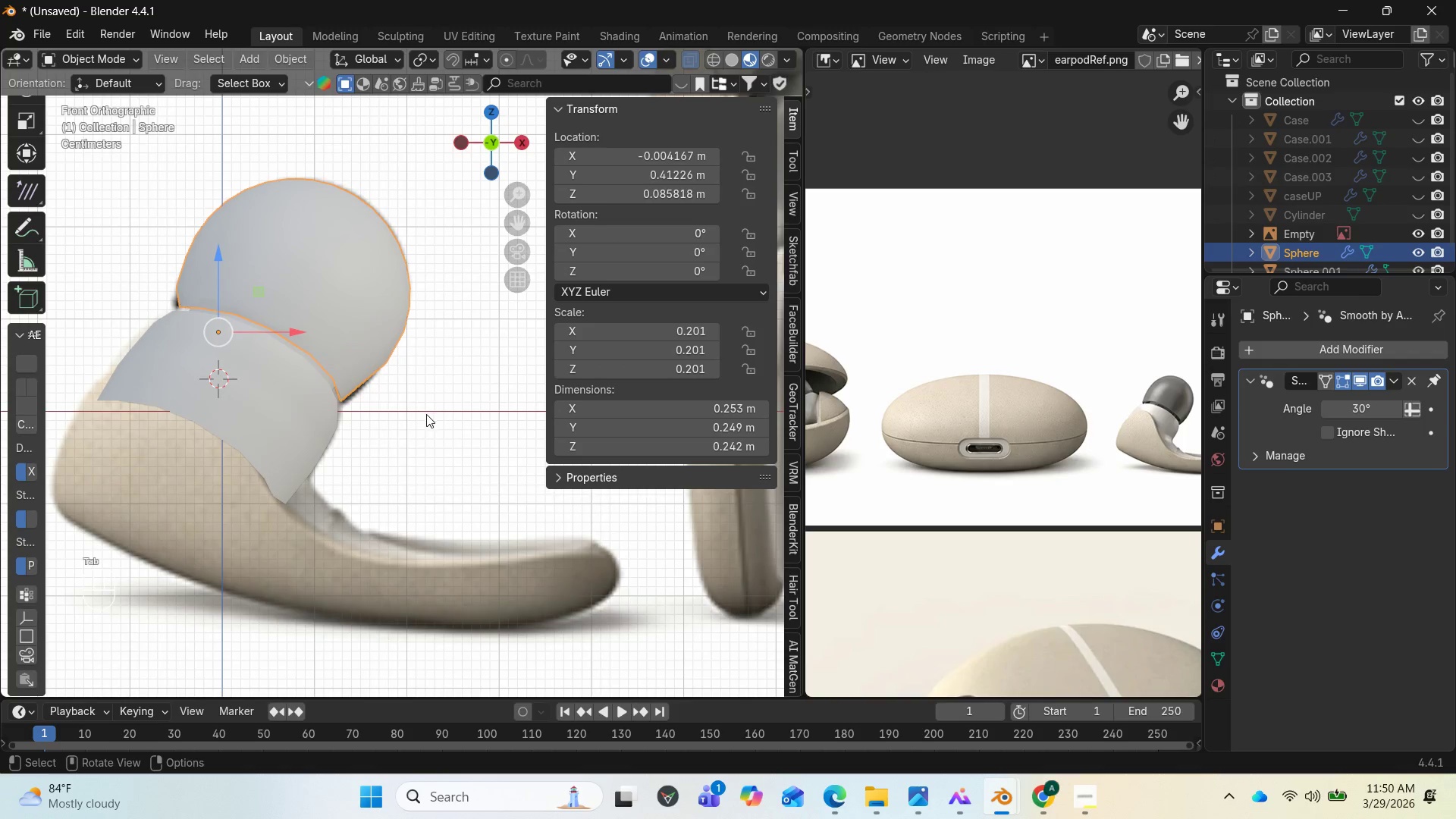 
key(Tab)
 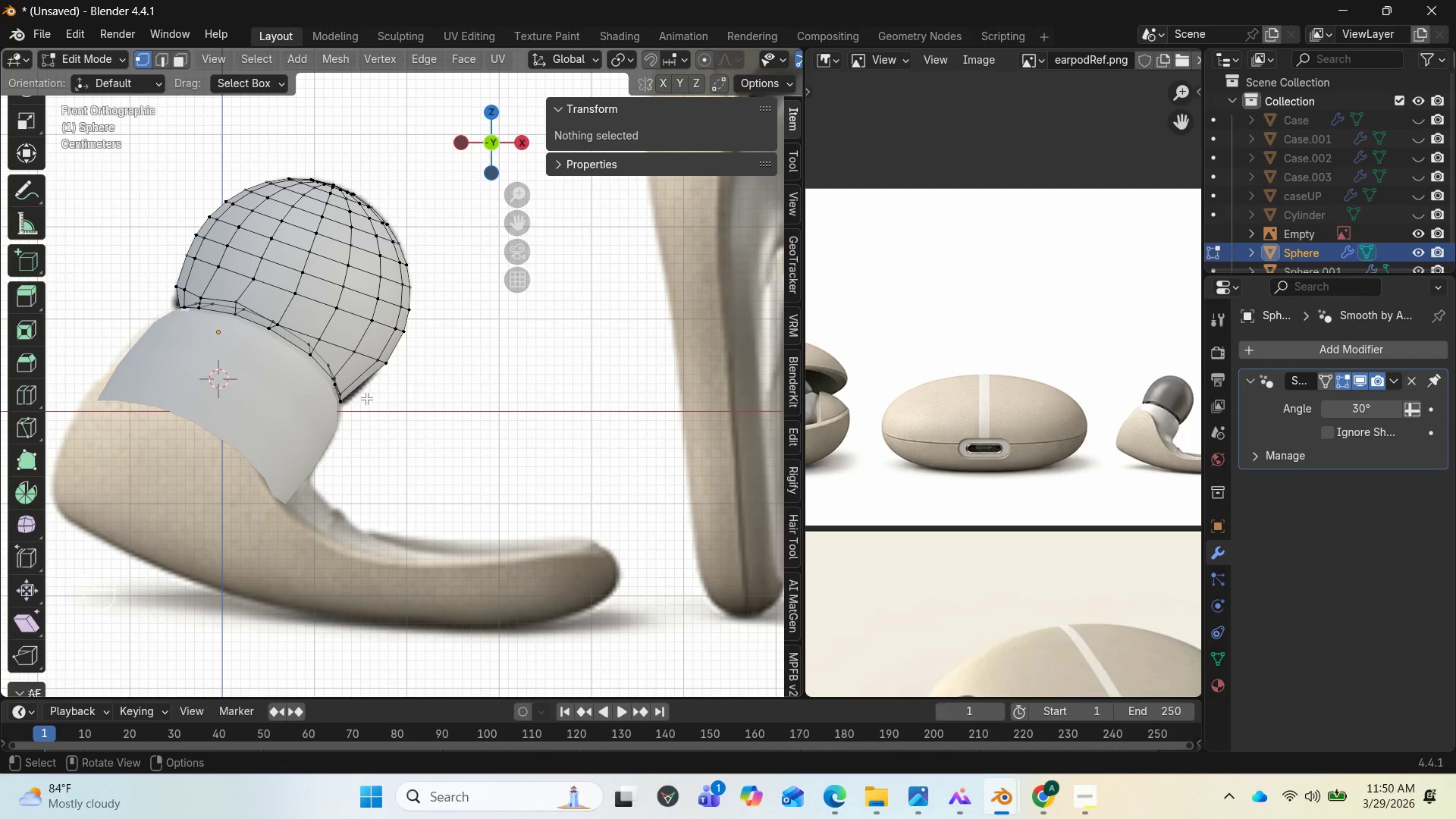 
wait(7.53)
 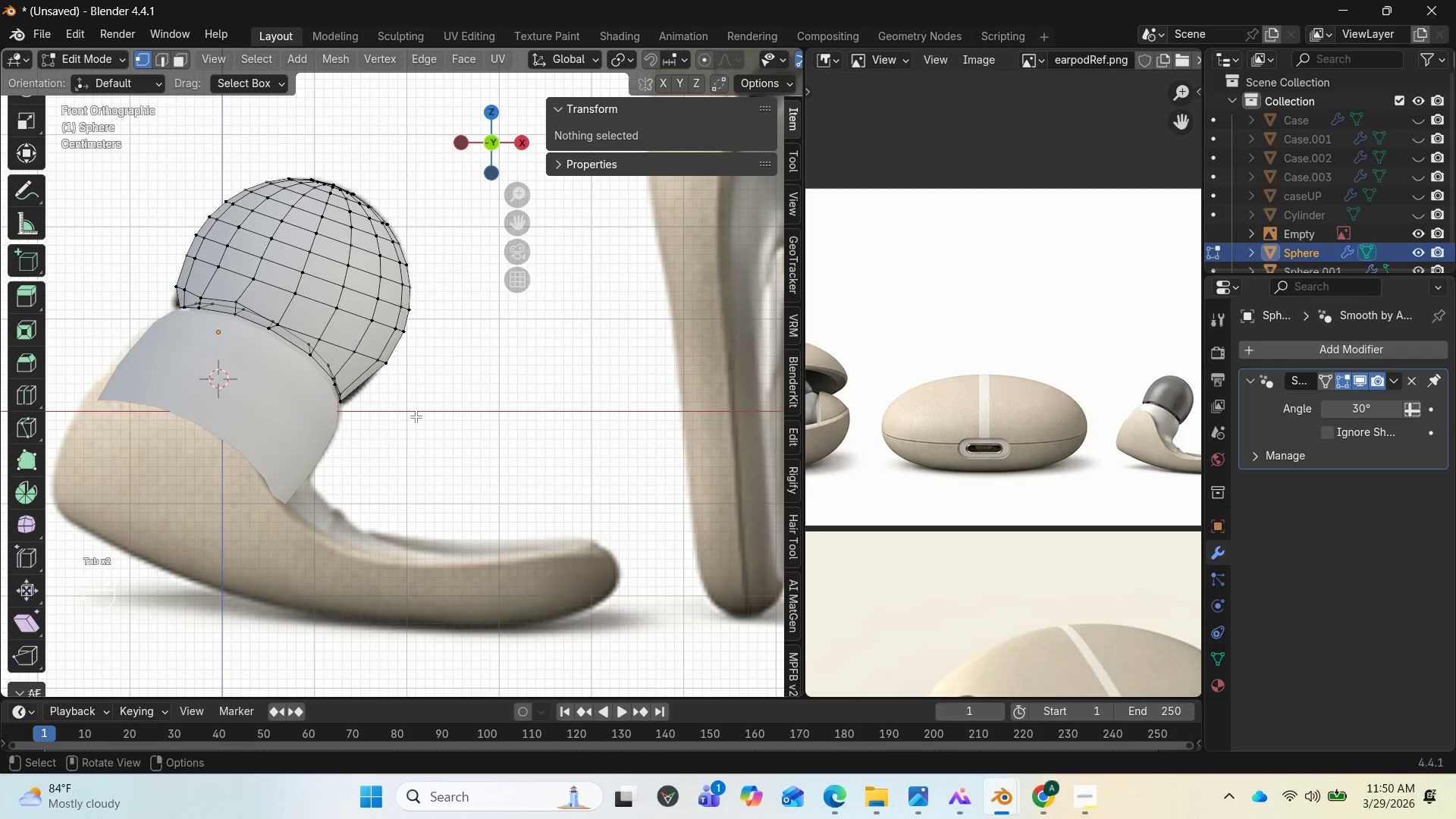 
key(Control+R)
 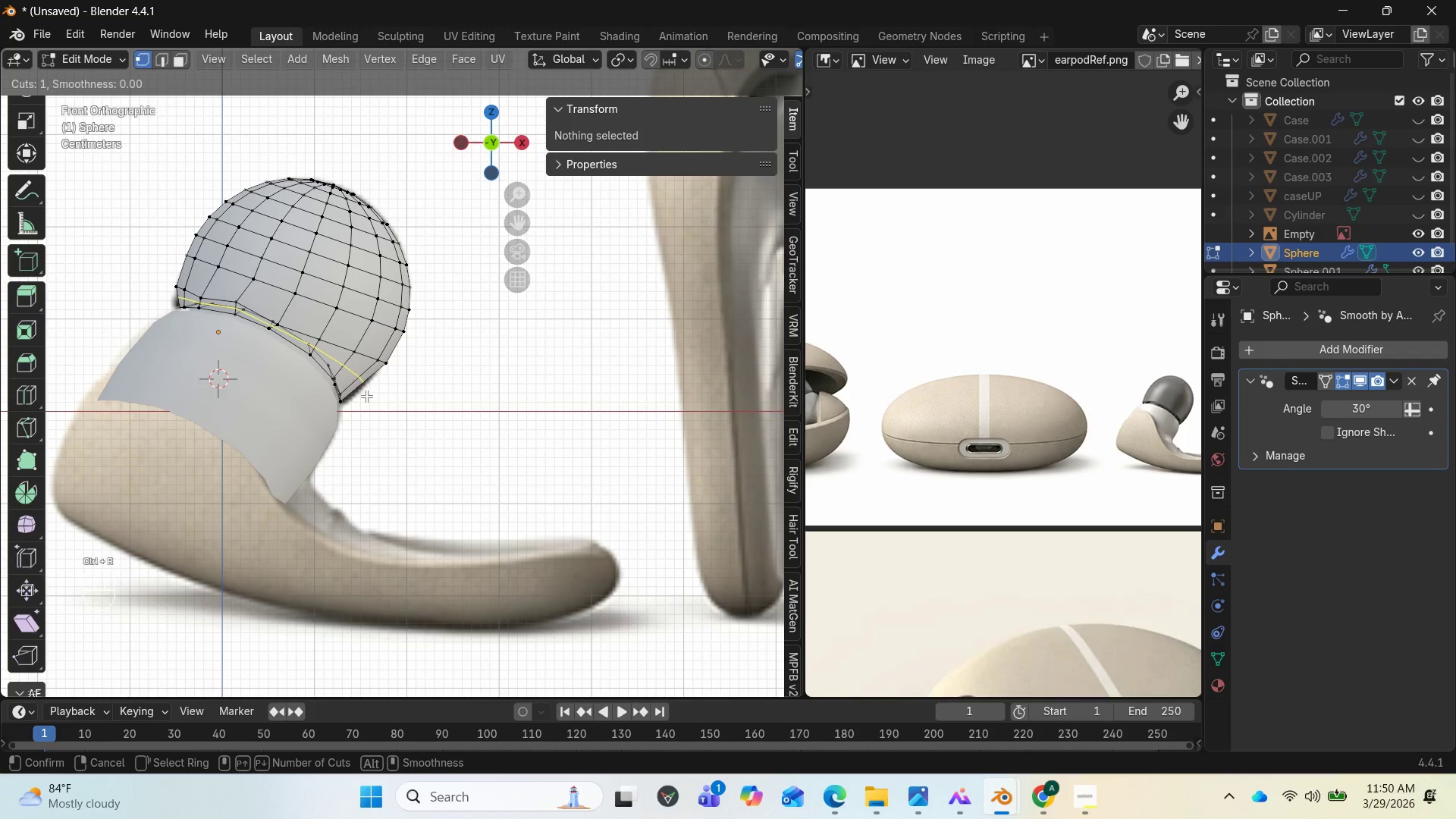 
left_click([366, 396])
 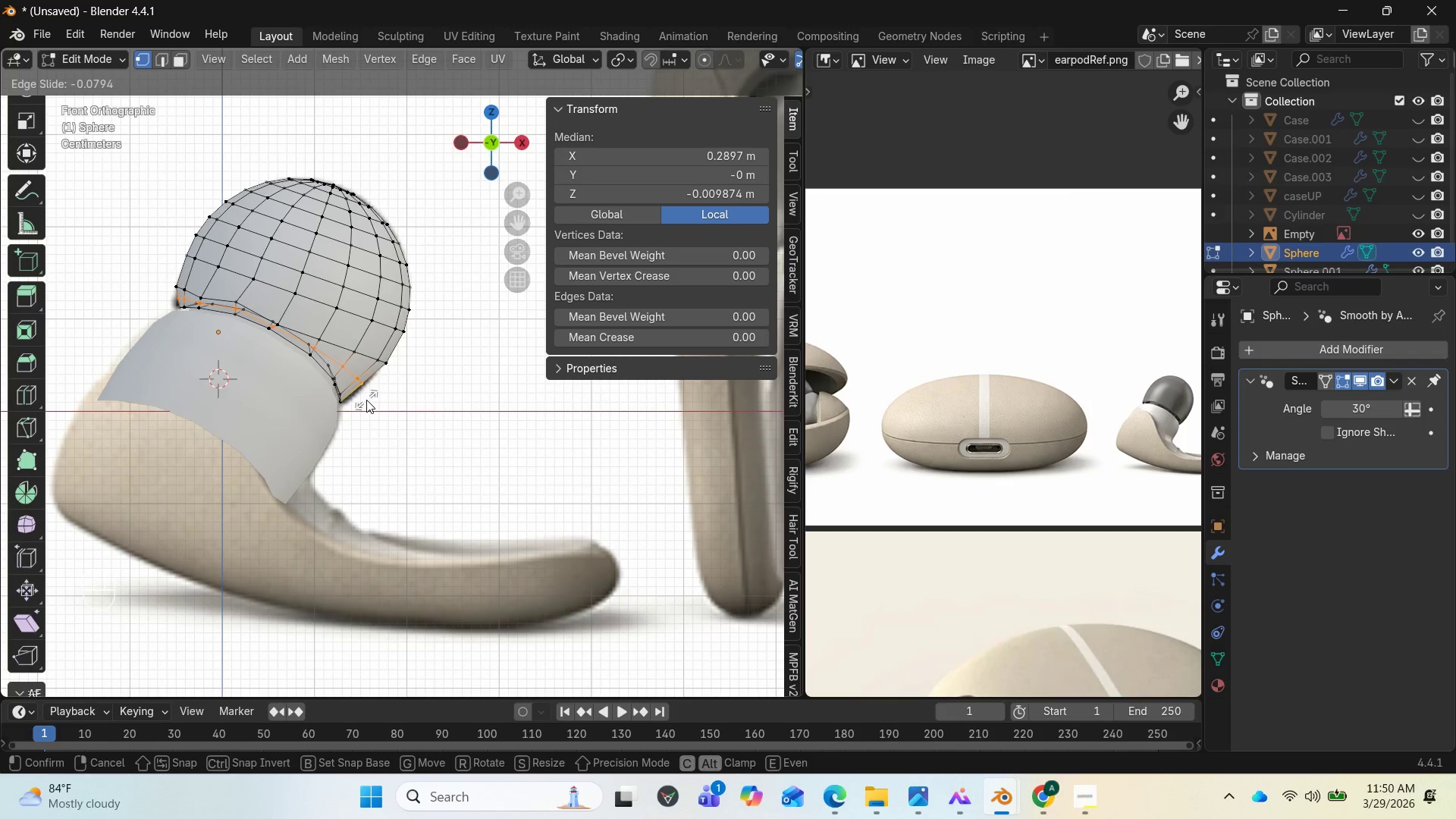 
right_click([363, 402])
 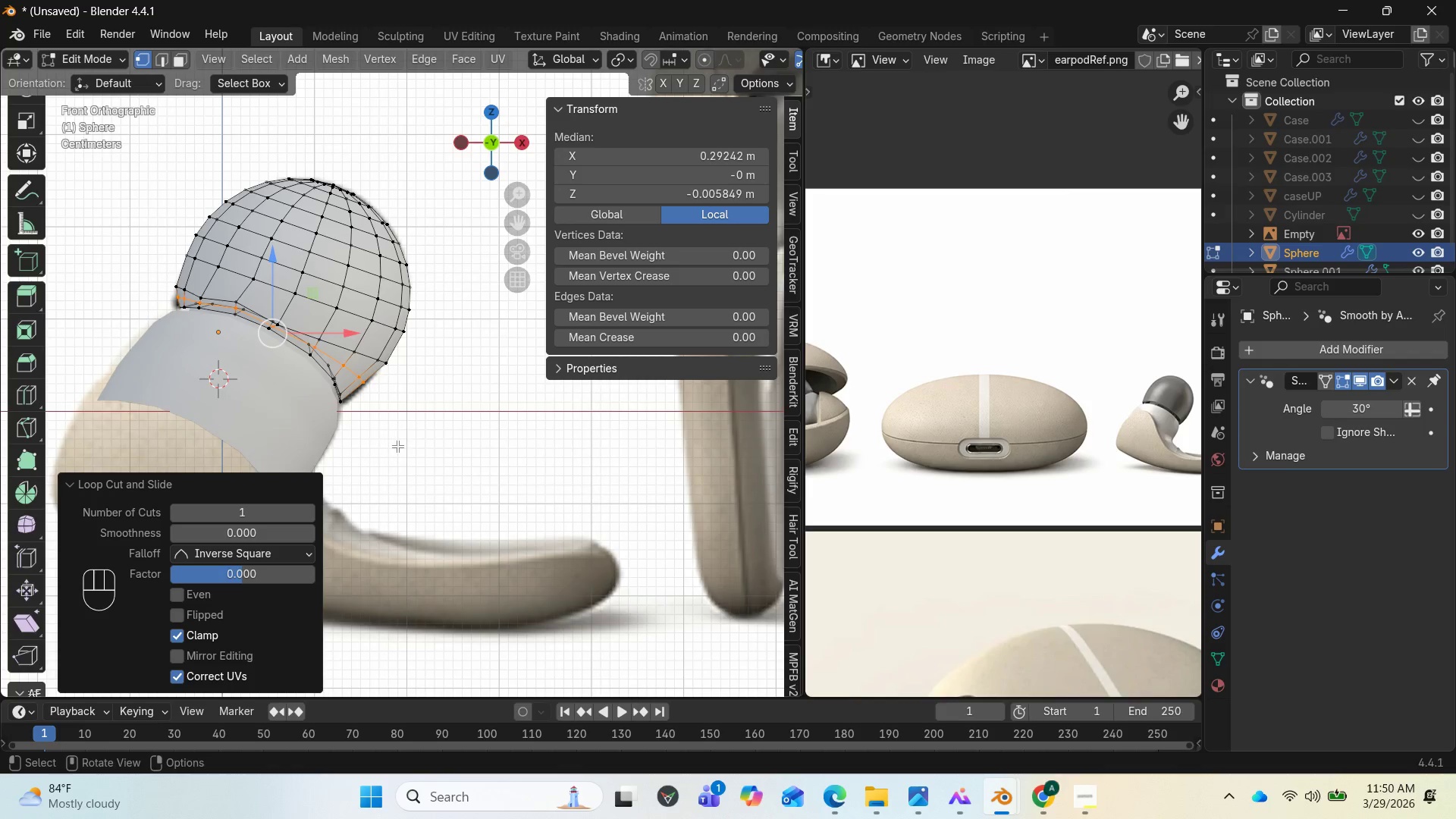 
key(S)
 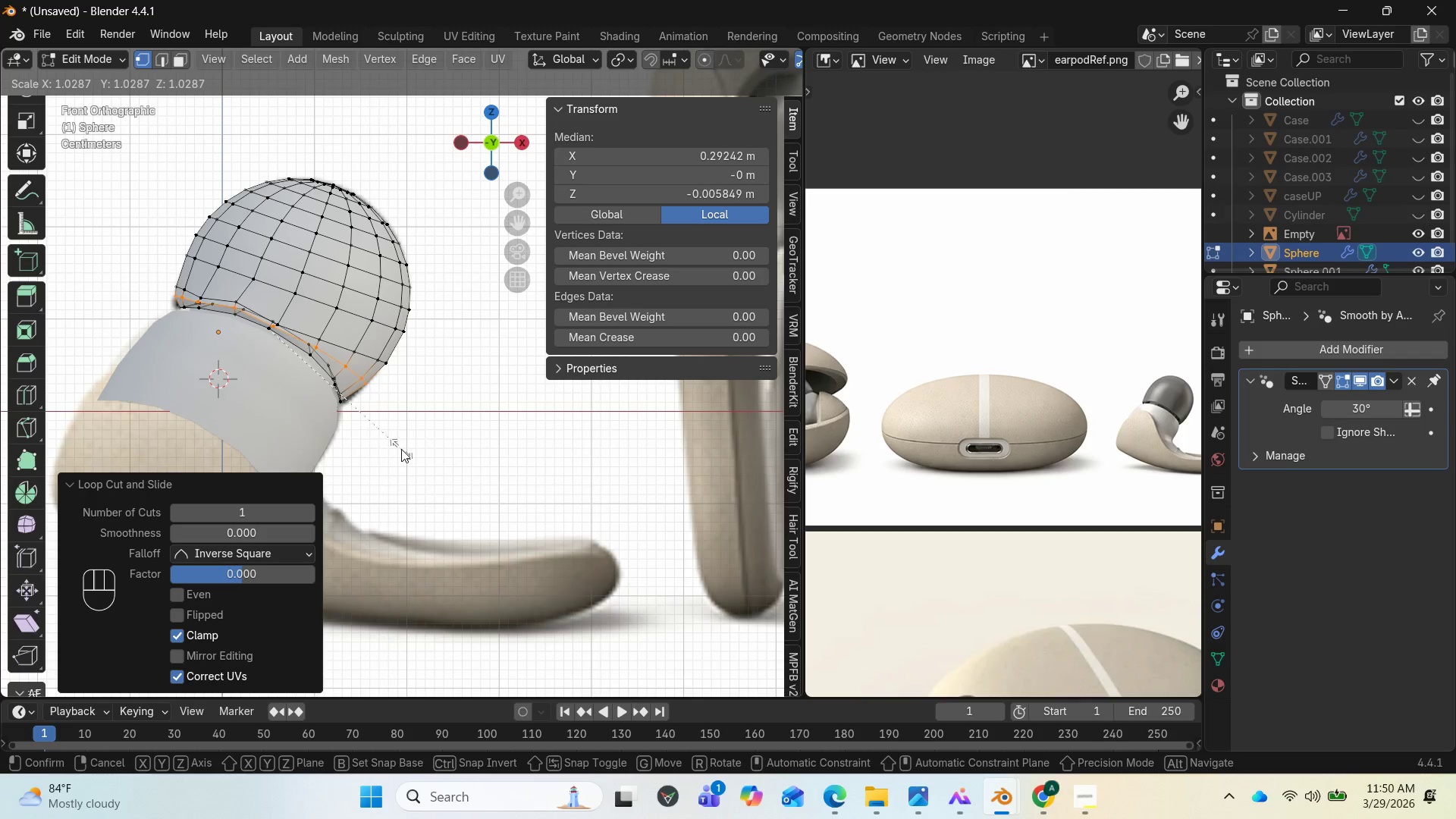 
left_click([401, 449])
 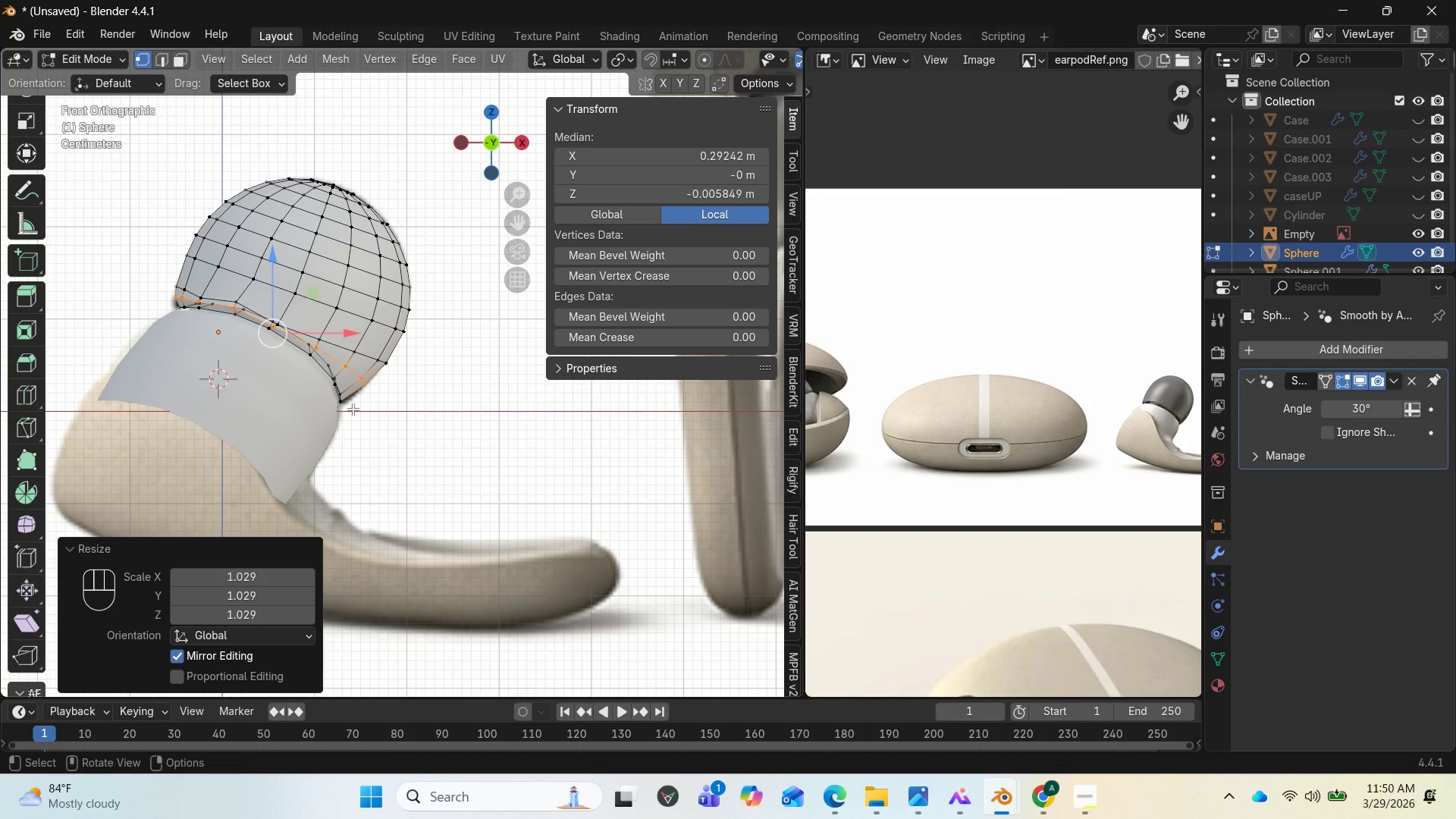 
hold_key(key=AltLeft, duration=0.94)
left_click([334, 397])
 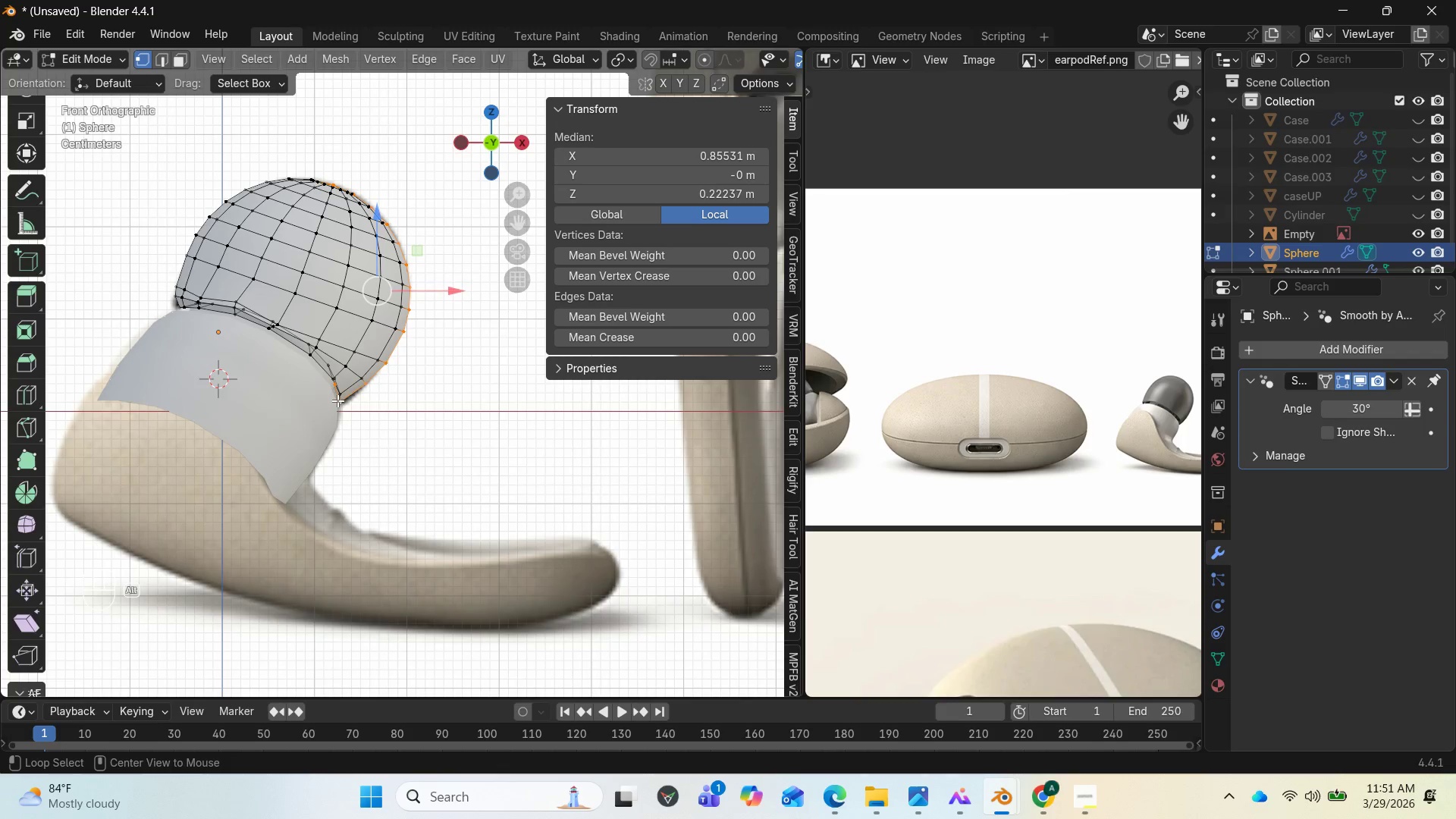 
hold_key(key=AltLeft, duration=0.78)
left_click([340, 394])
 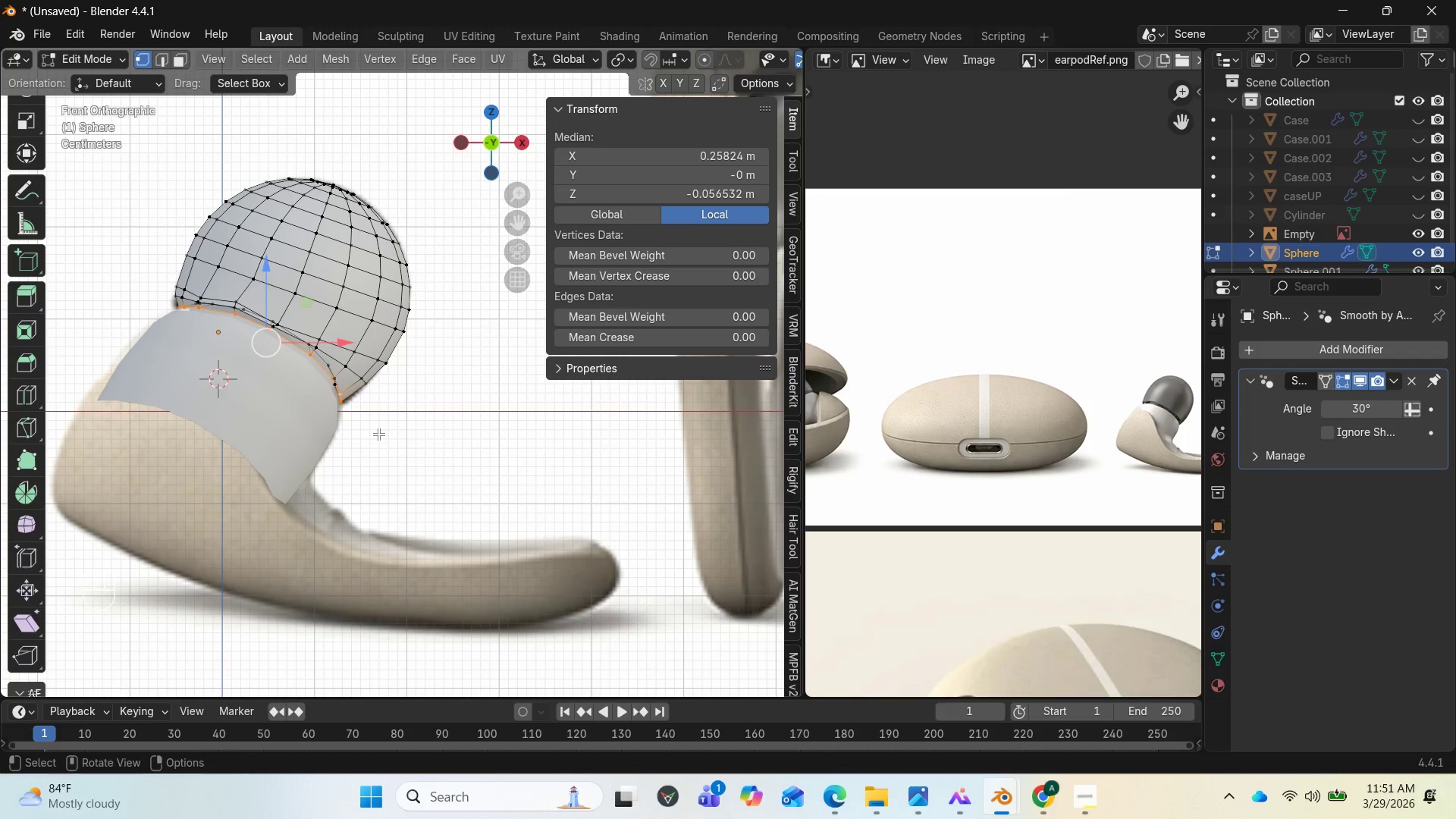 
key(S)
 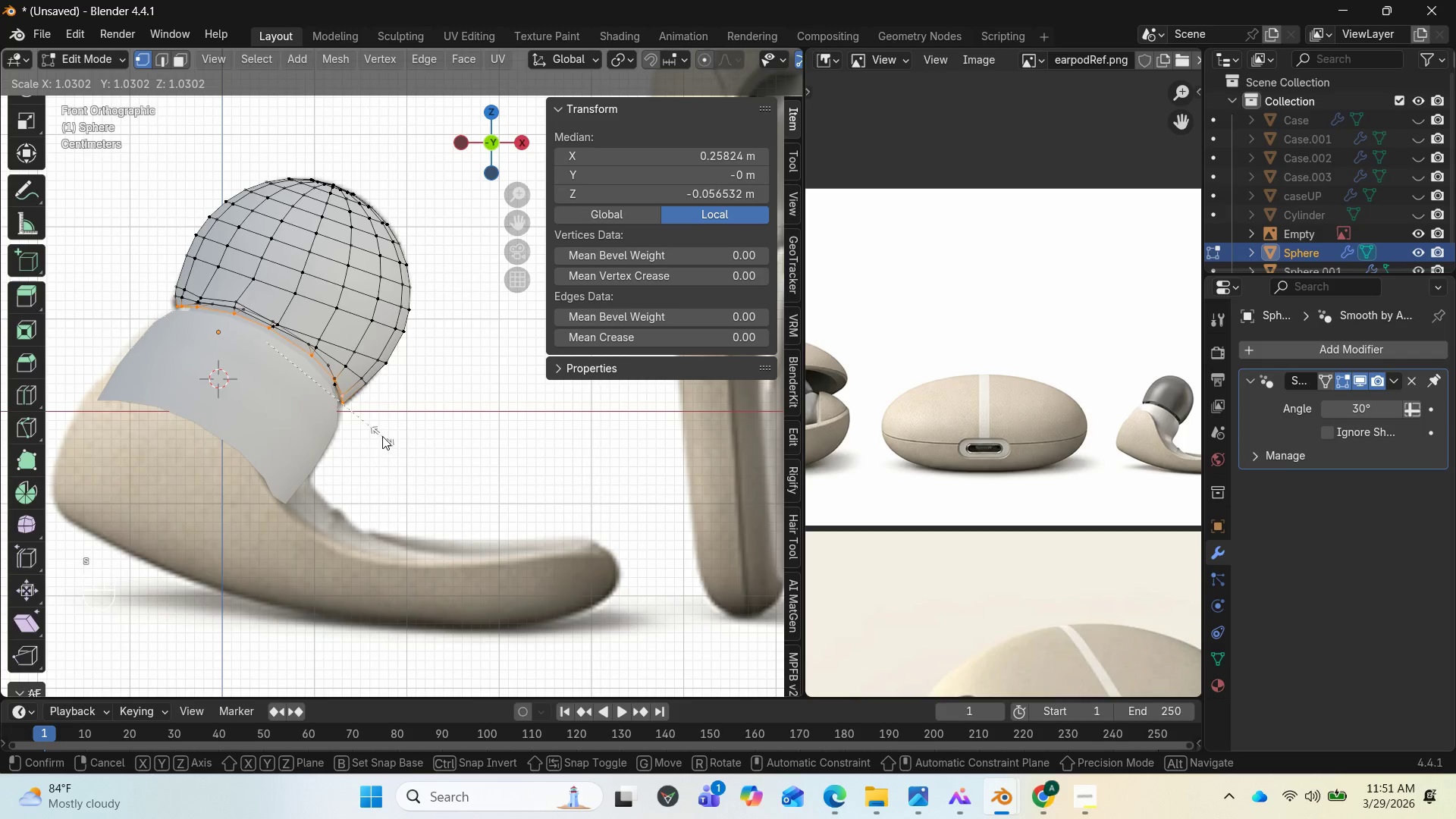 
left_click([384, 438])
 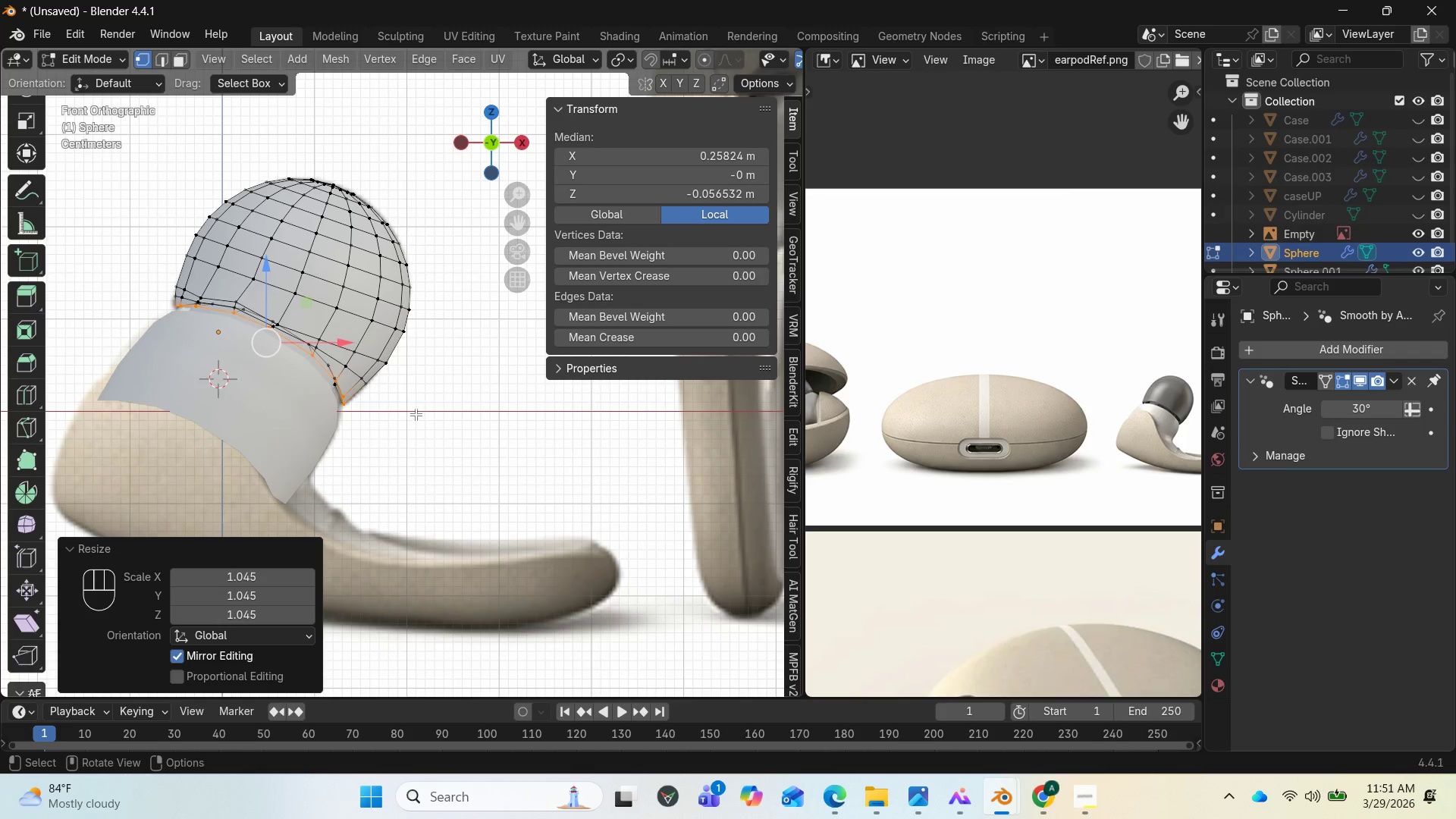 
key(Tab)
 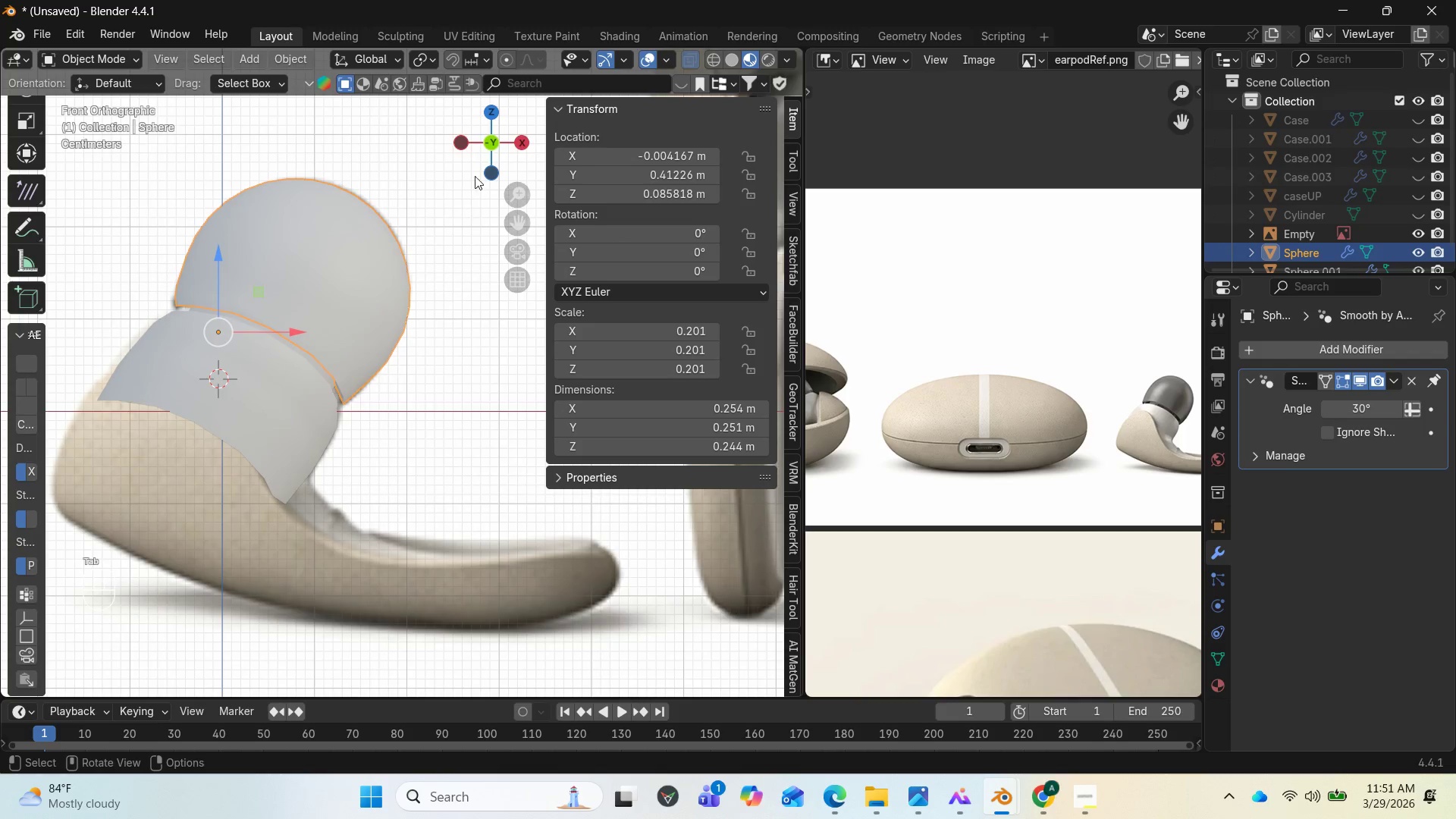 
left_click_drag(start_coordinate=[490, 146], to_coordinate=[550, 183])
 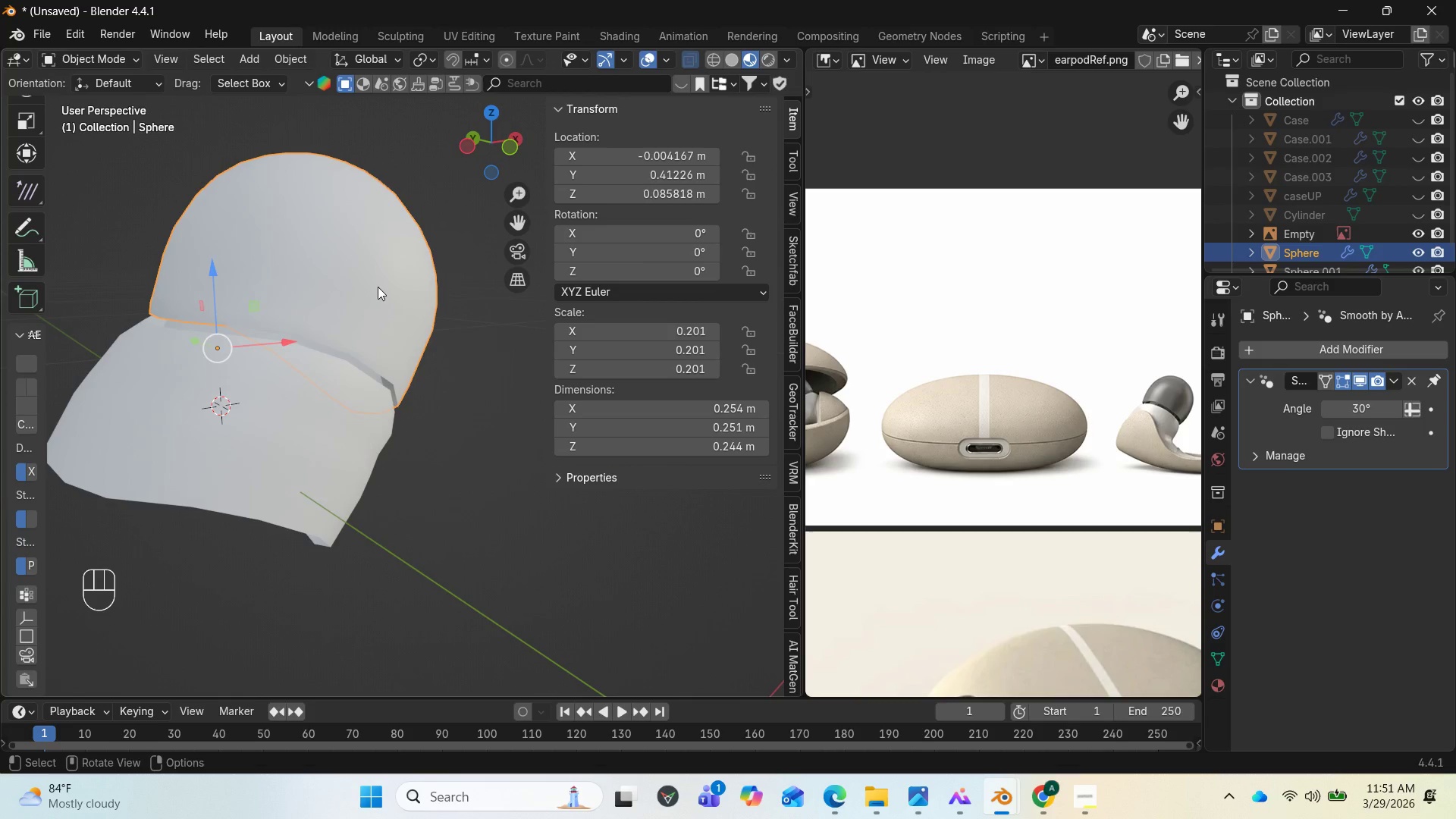 
left_click([371, 287])
 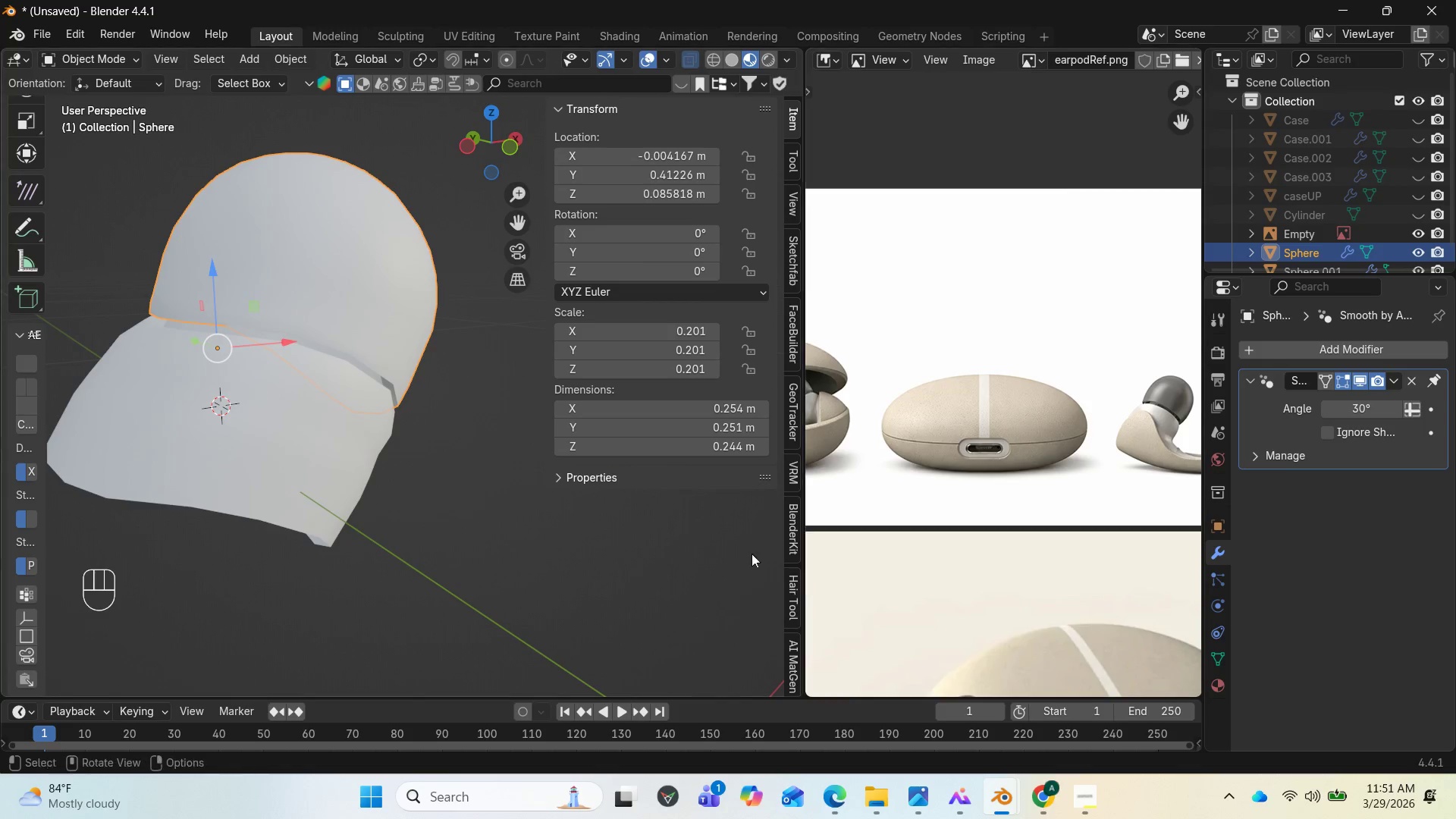 
scroll: coordinate [455, 316], scroll_direction: down, amount: 2.0
 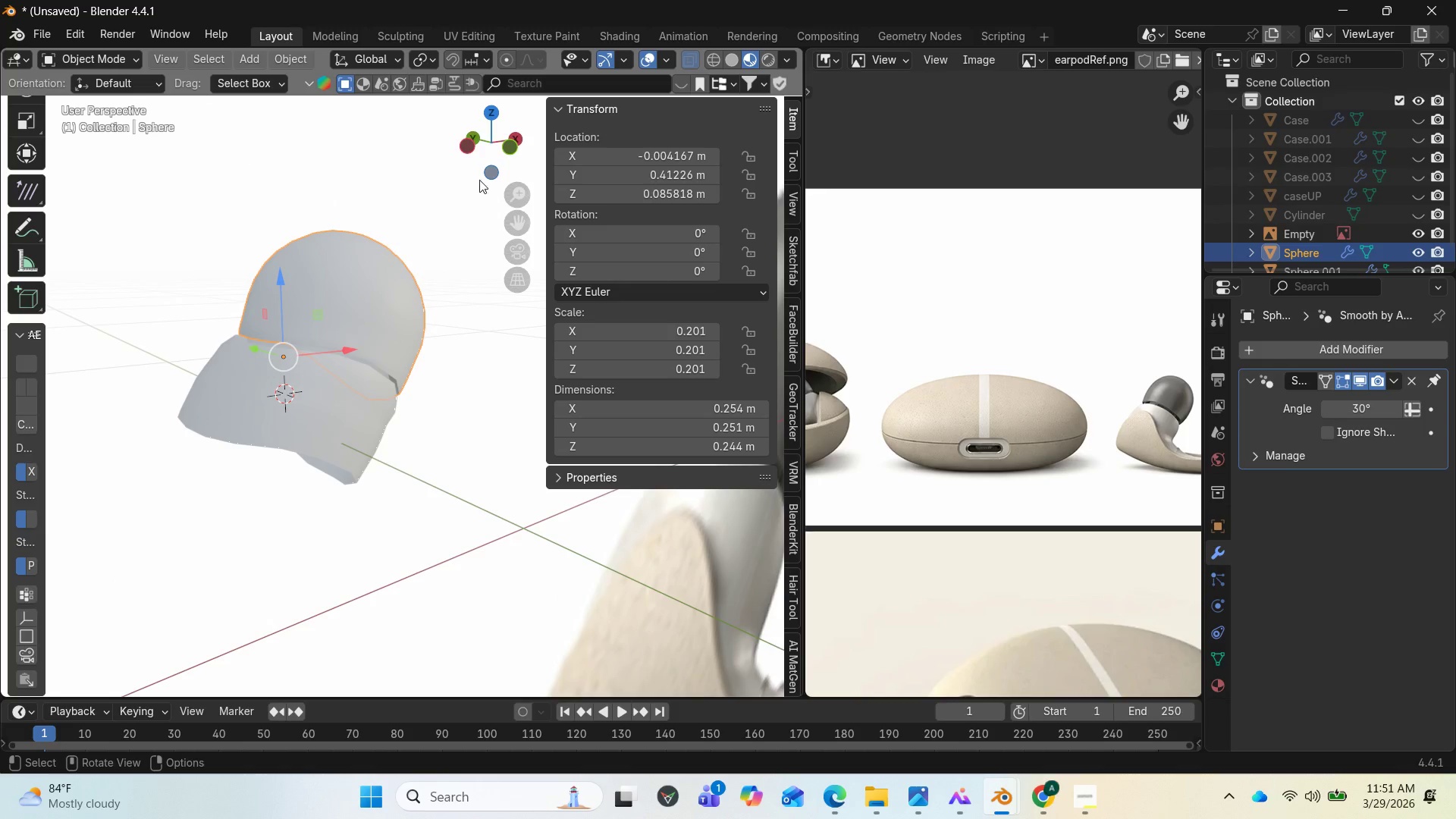 
left_click_drag(start_coordinate=[491, 162], to_coordinate=[461, 101])
 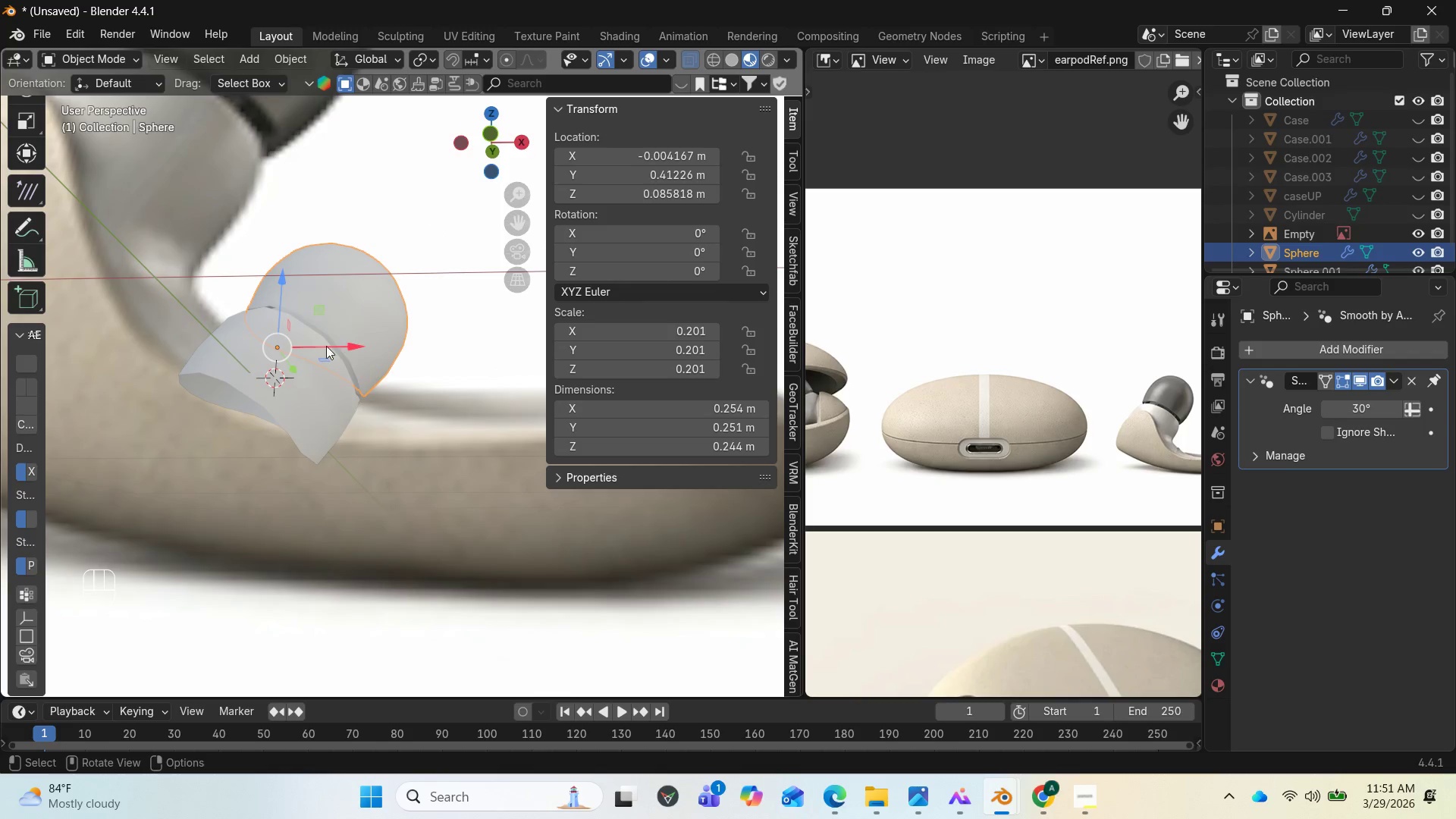 
key(End)
 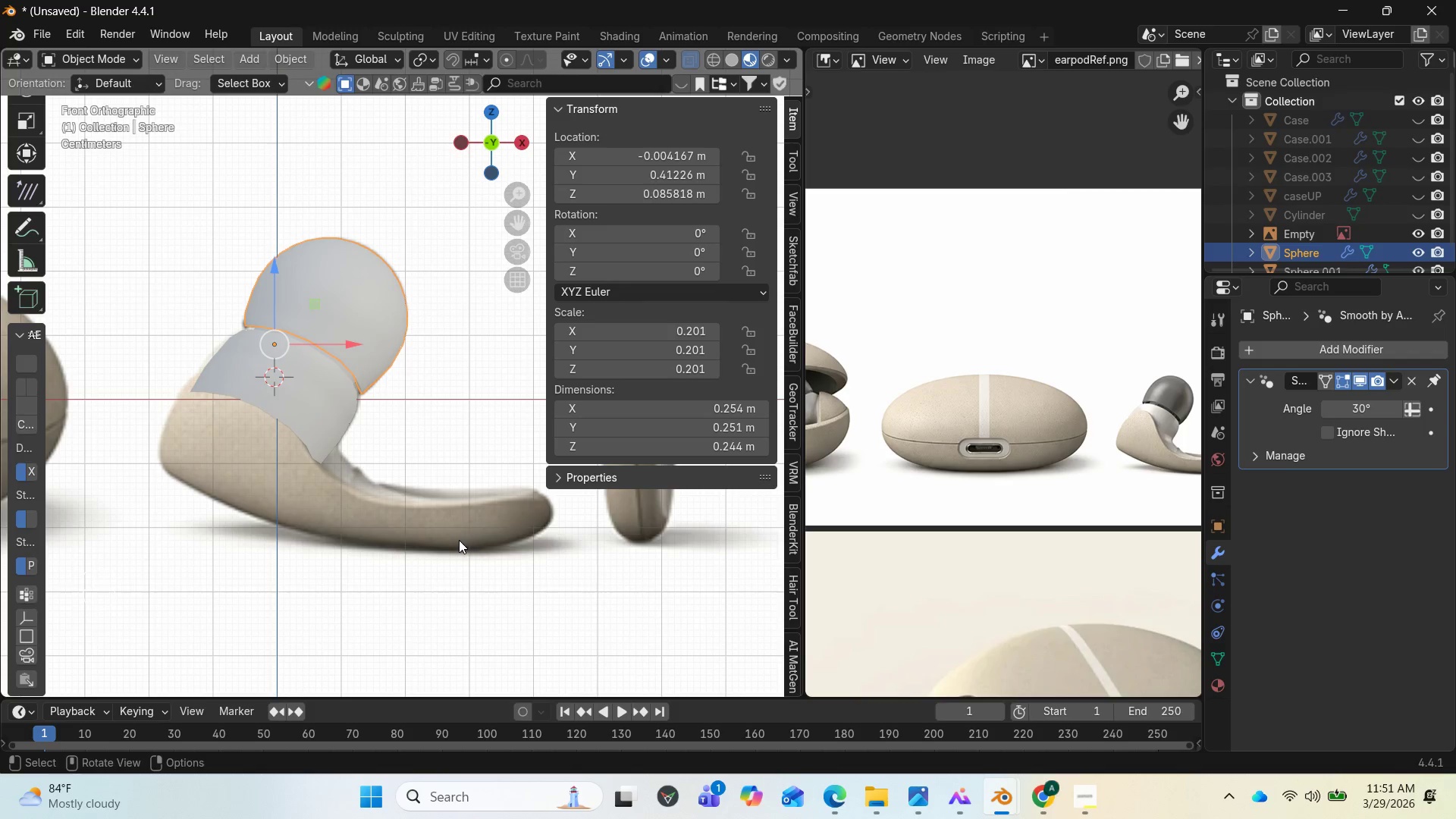 
wait(14.55)
 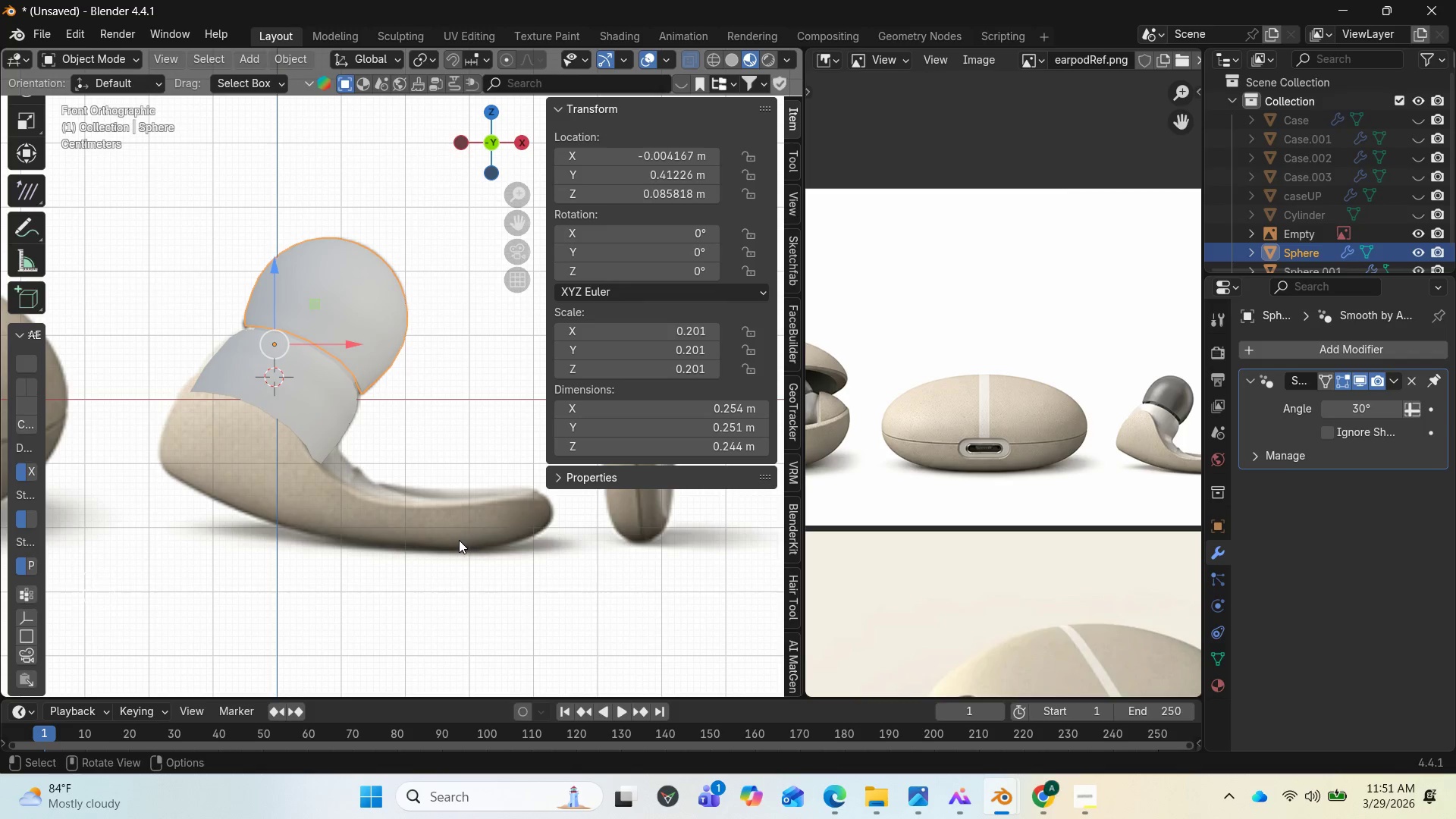 
scroll: coordinate [293, 497], scroll_direction: down, amount: 2.0
 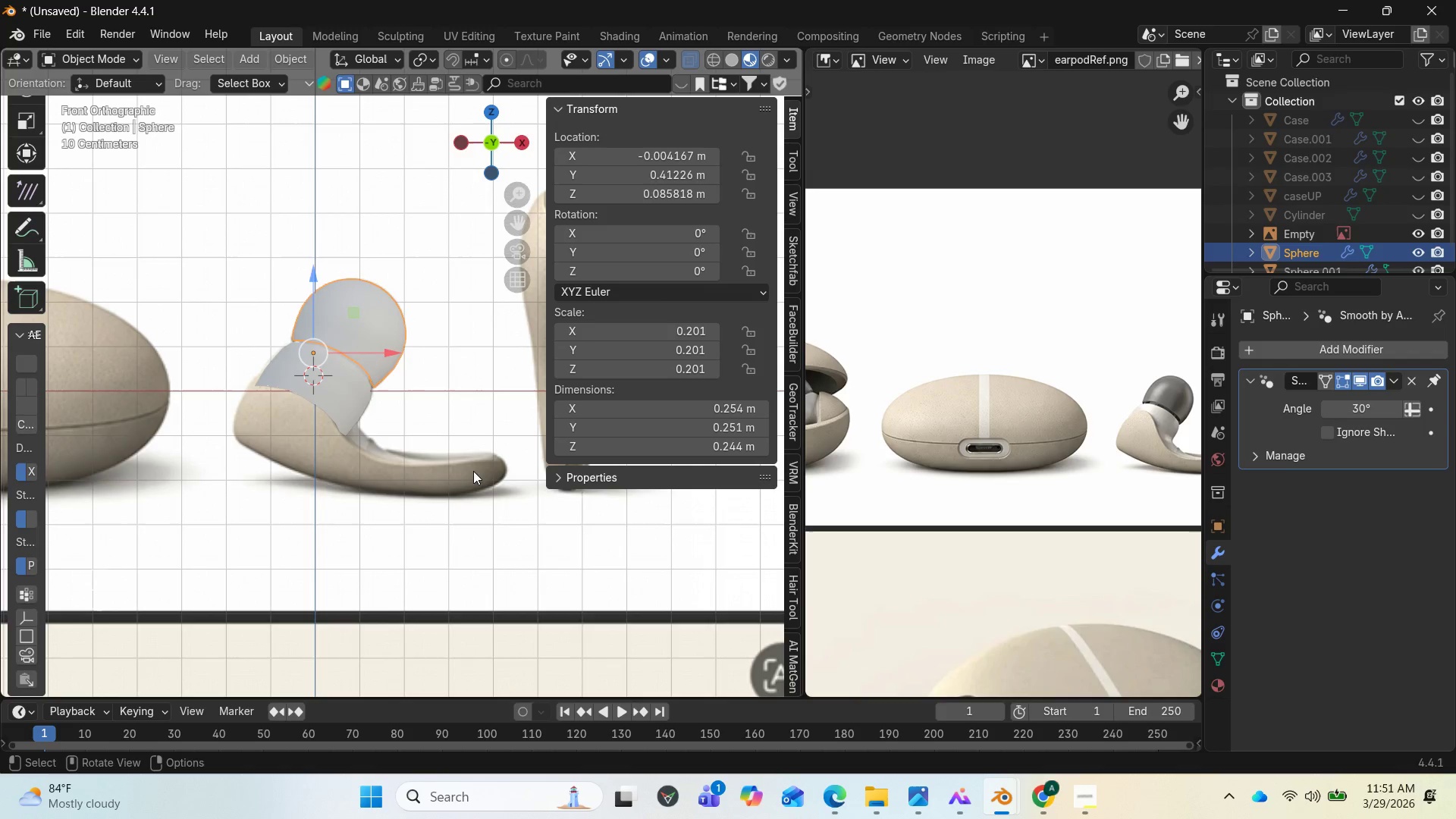 
wait(10.79)
 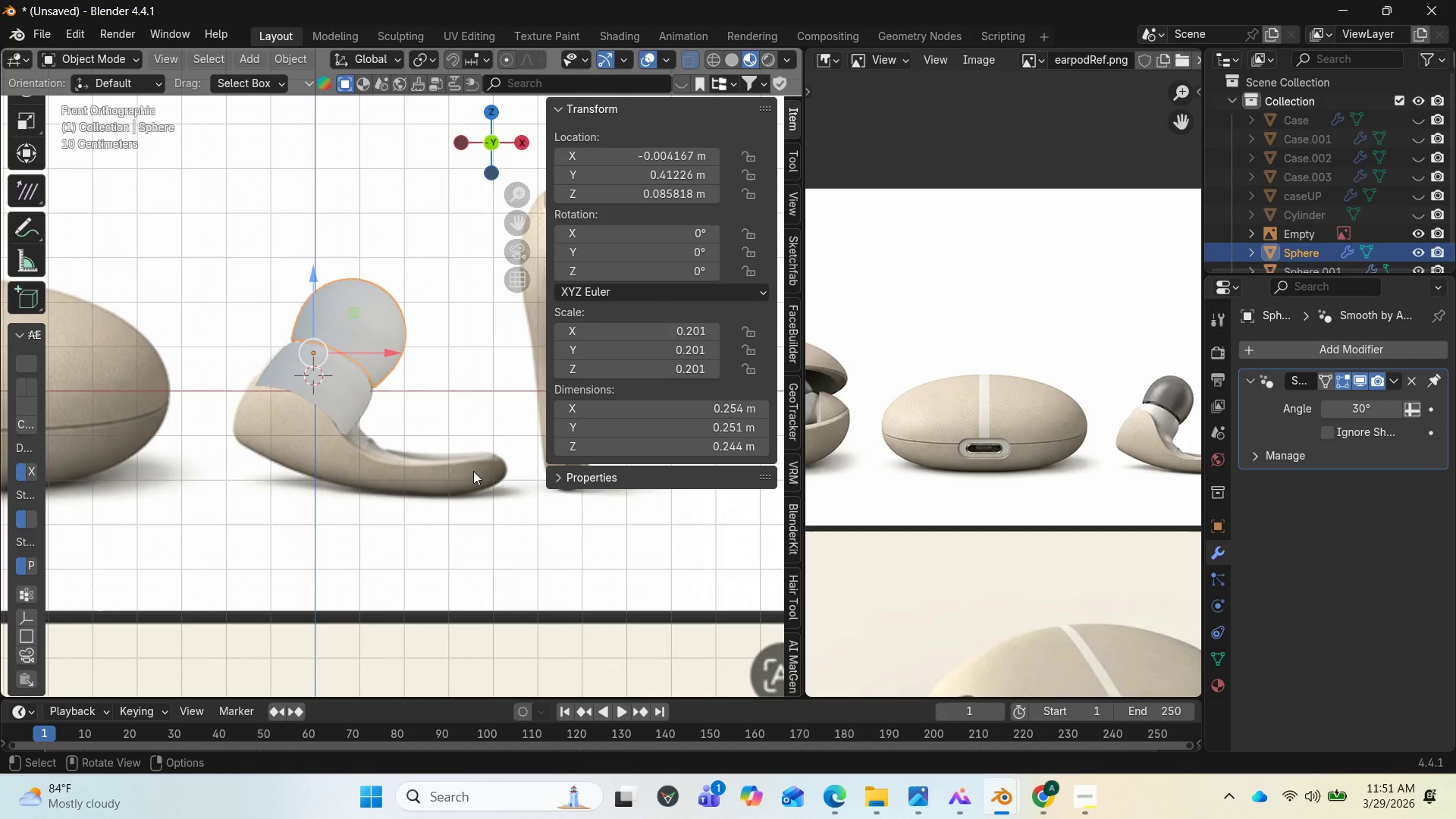 
left_click([245, 58])
 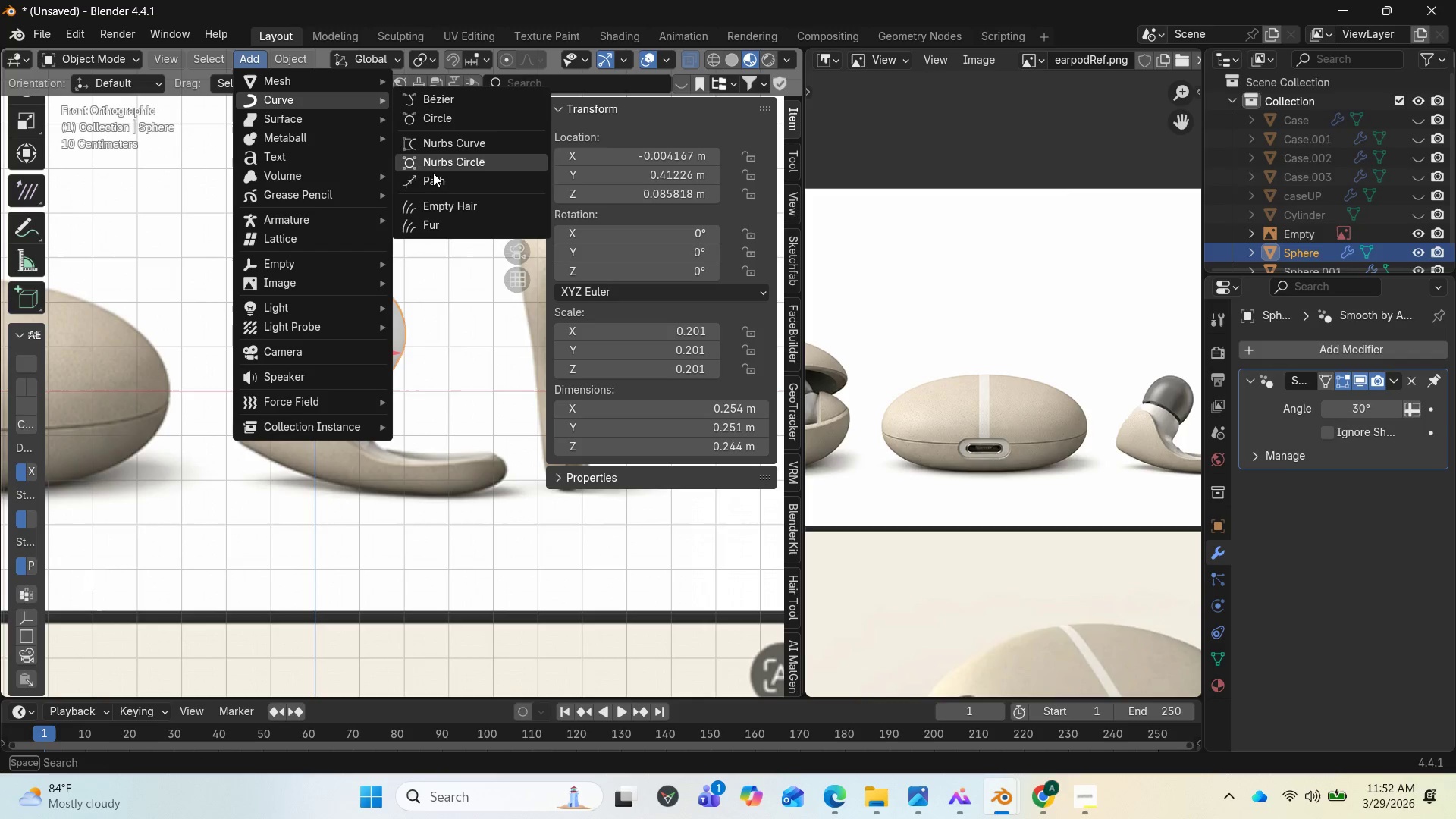 
left_click([433, 177])
 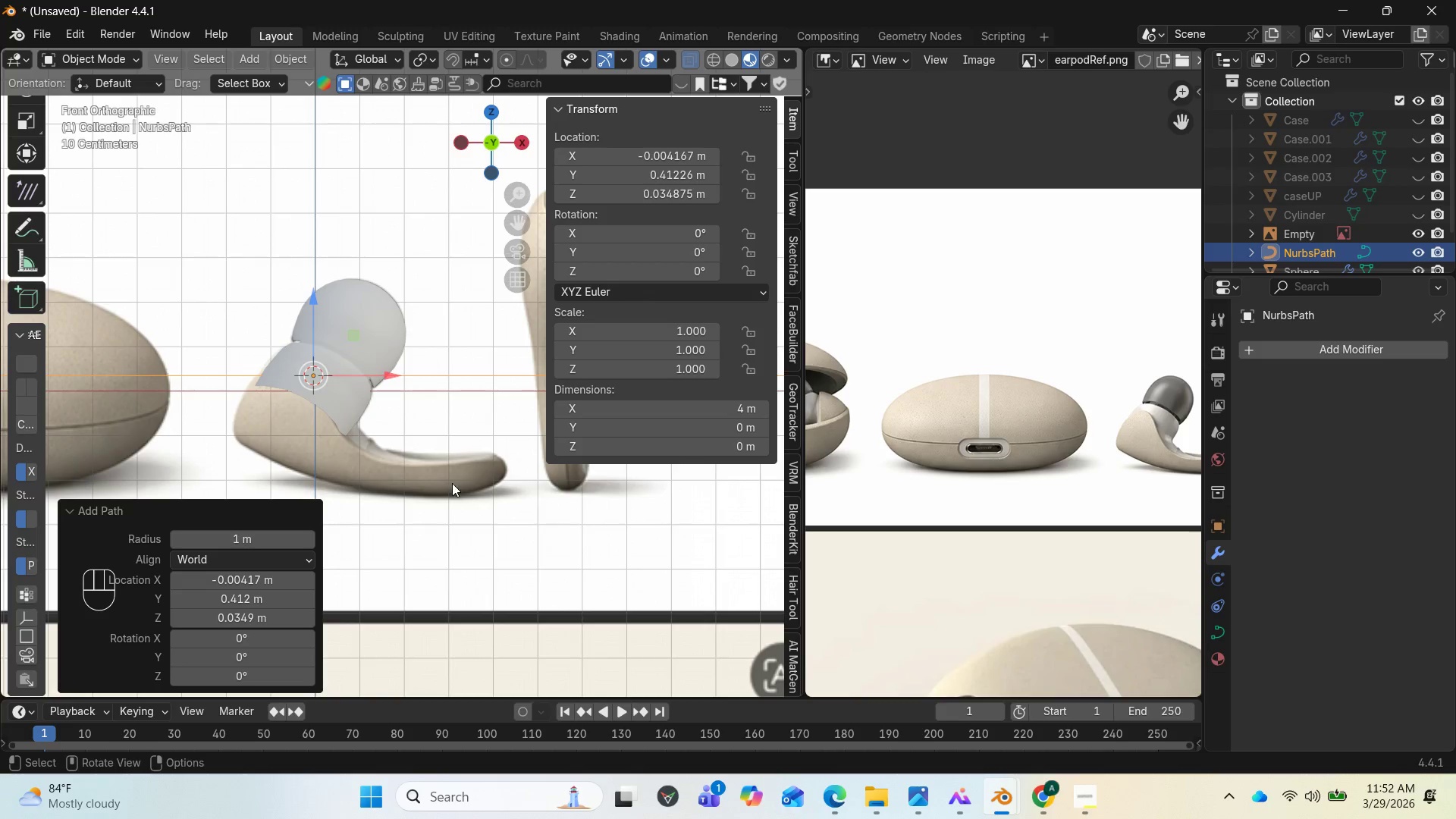 
scroll: coordinate [465, 560], scroll_direction: down, amount: 10.0
 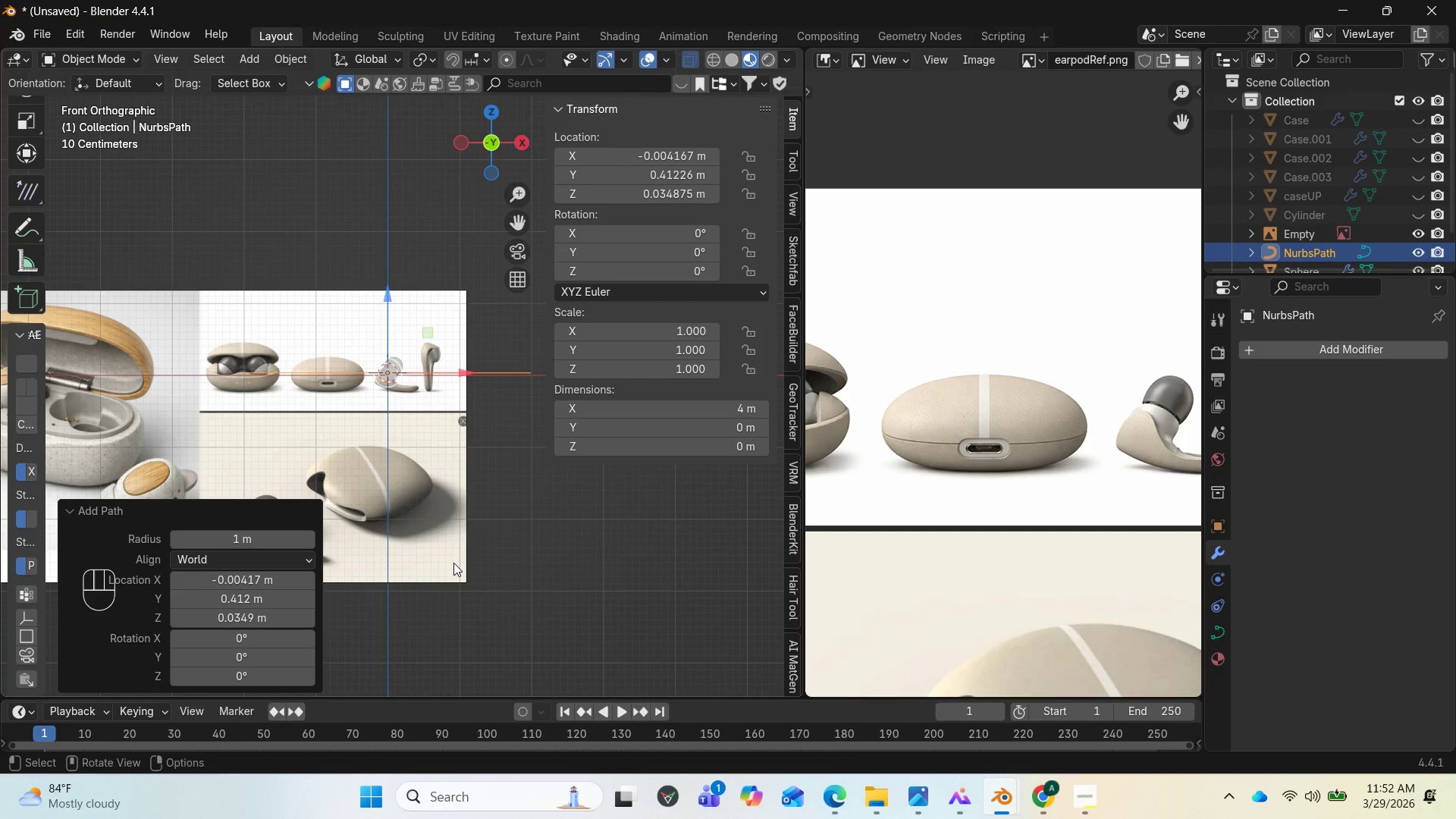 
scroll: coordinate [452, 562], scroll_direction: up, amount: 6.0
 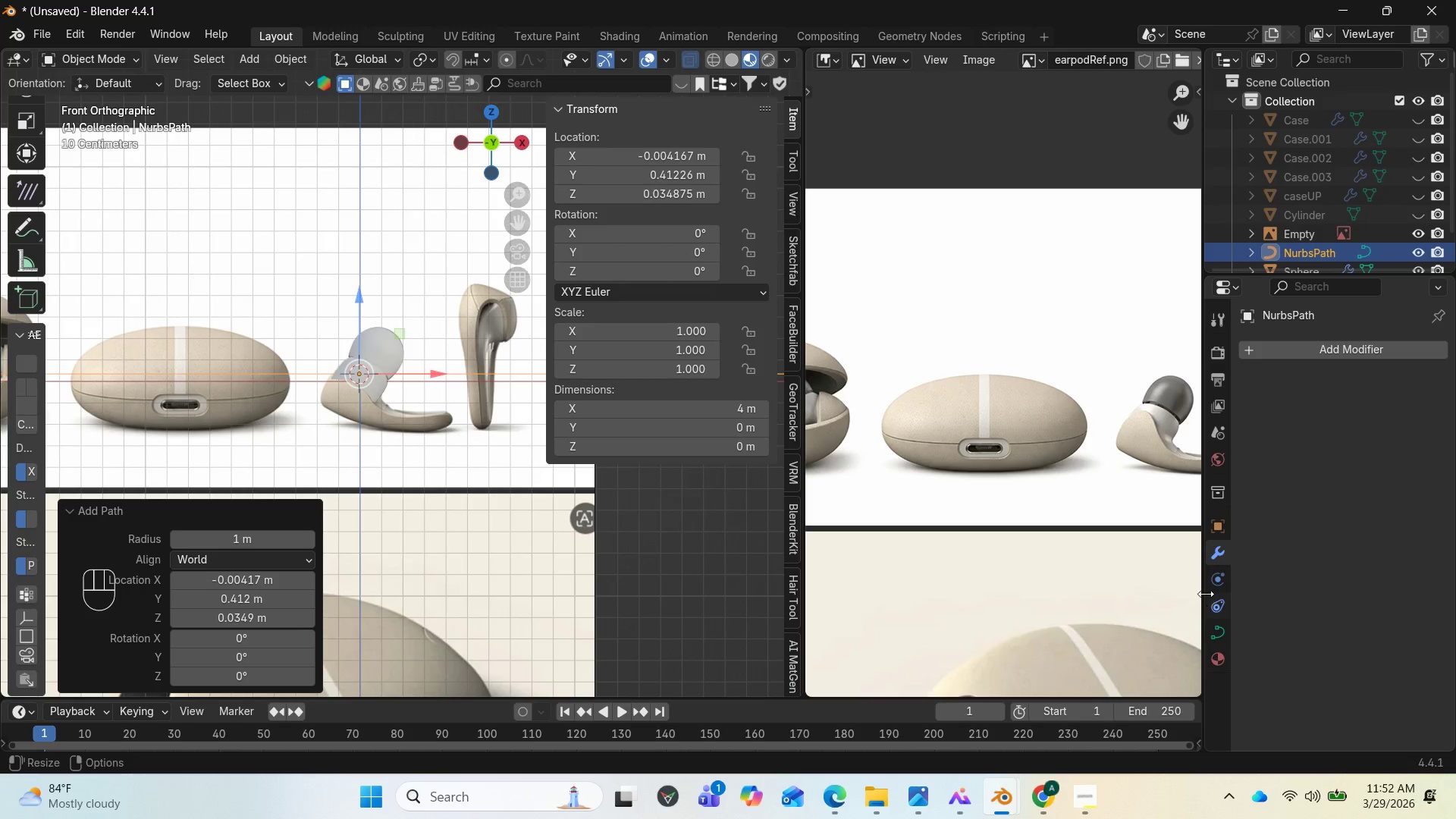 
left_click([1218, 632])
 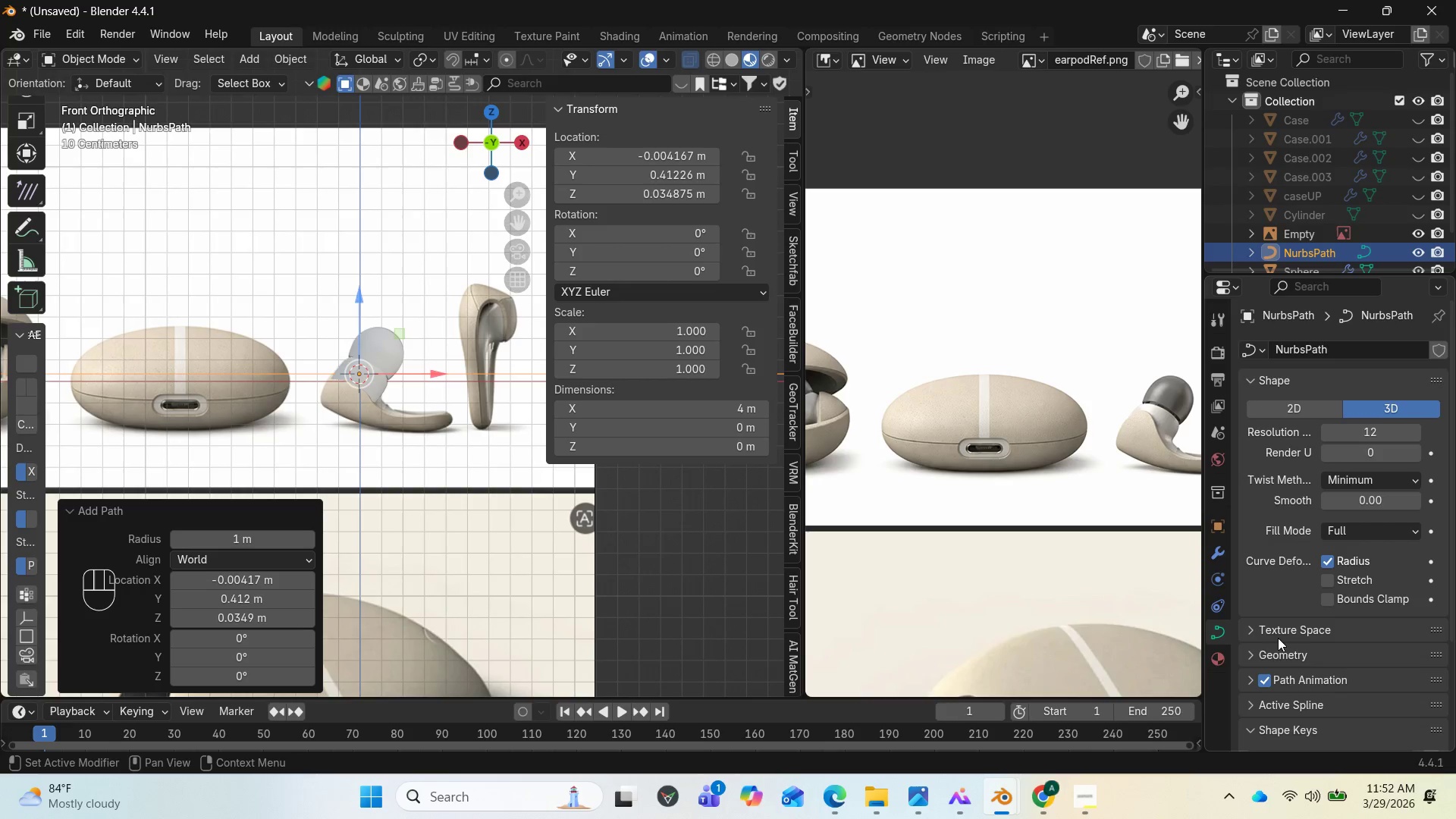 
left_click([1257, 653])
 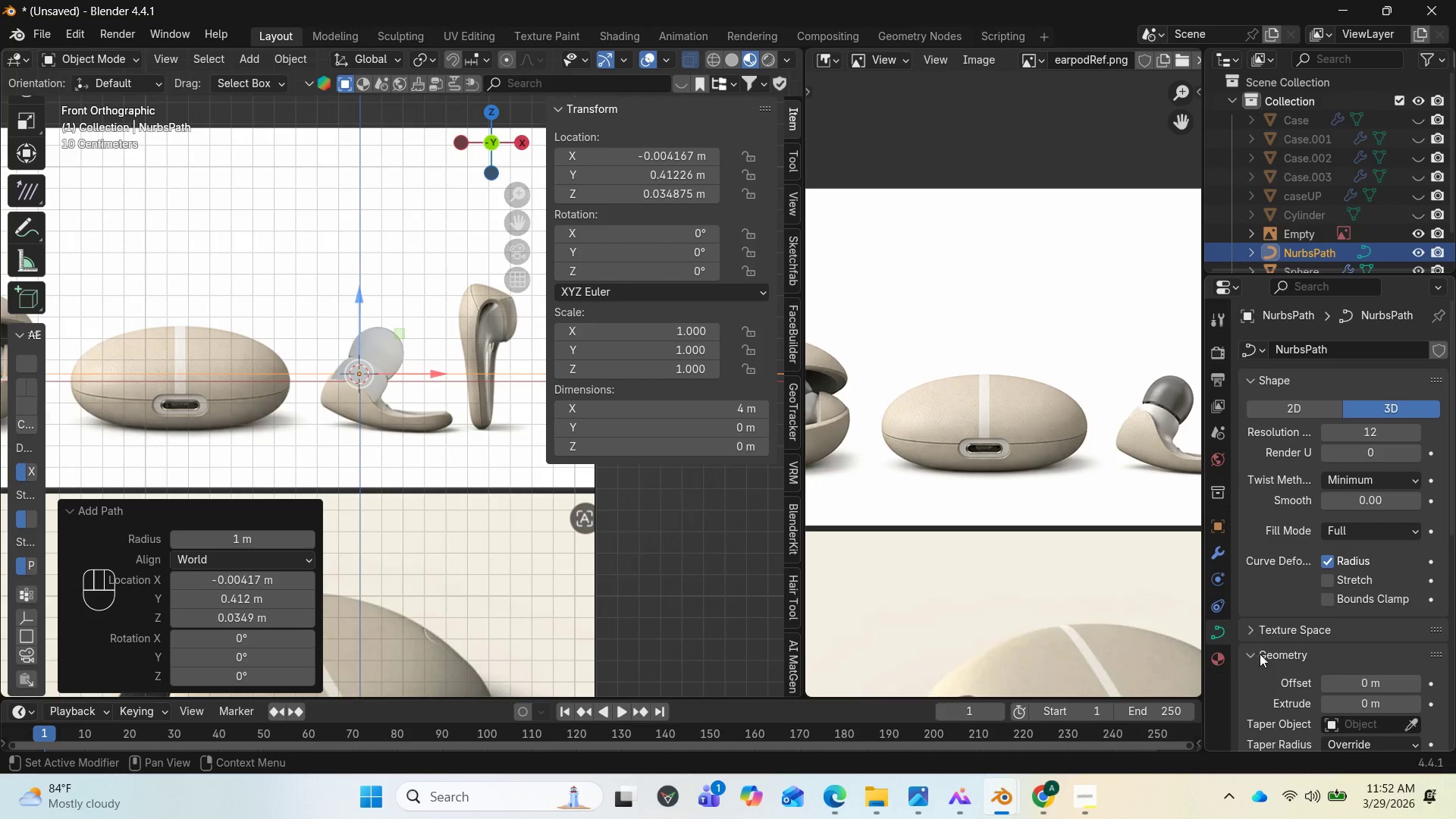 
scroll: coordinate [1262, 655], scroll_direction: down, amount: 2.0
 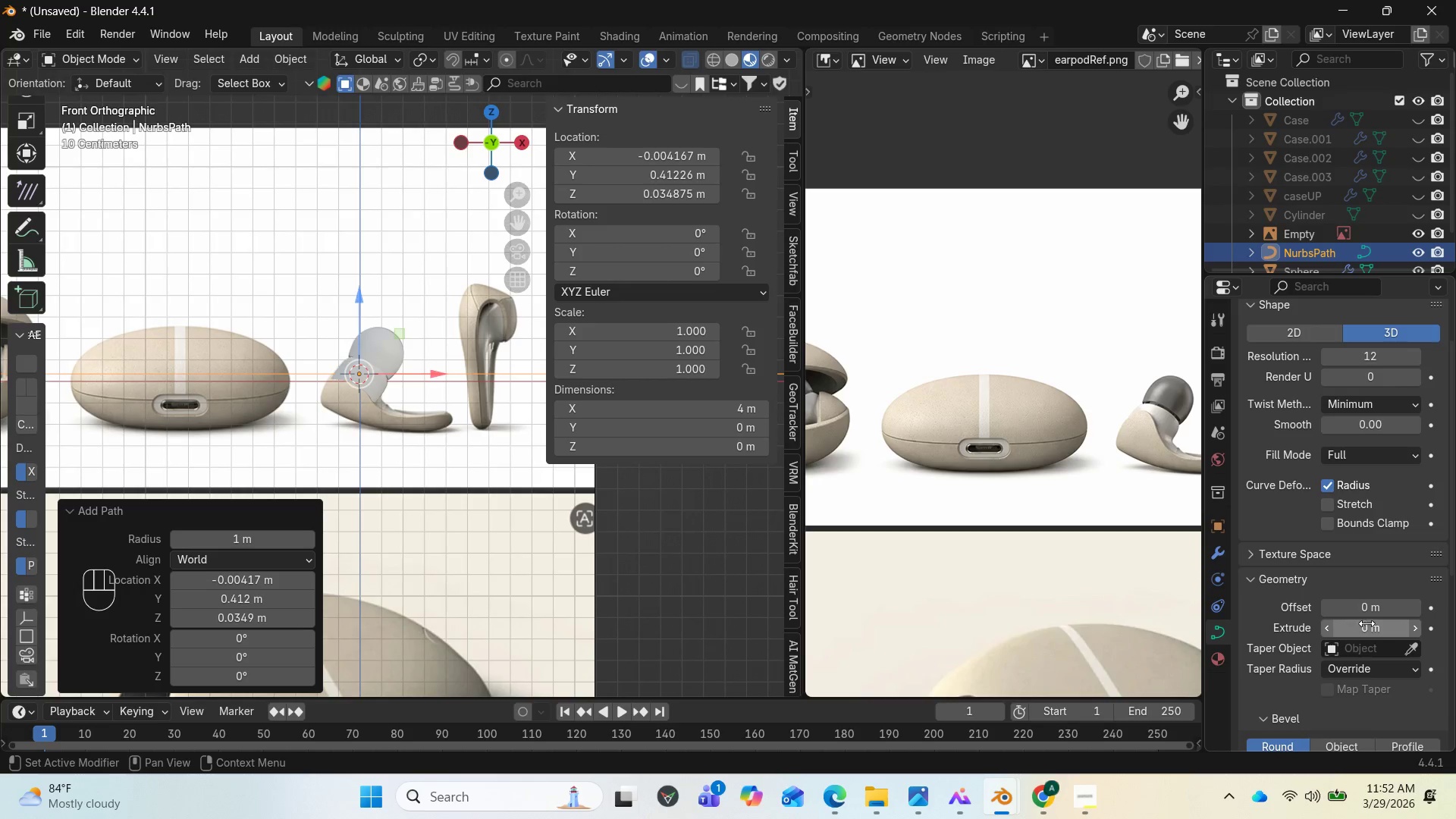 
left_click_drag(start_coordinate=[1359, 627], to_coordinate=[201, 168])
 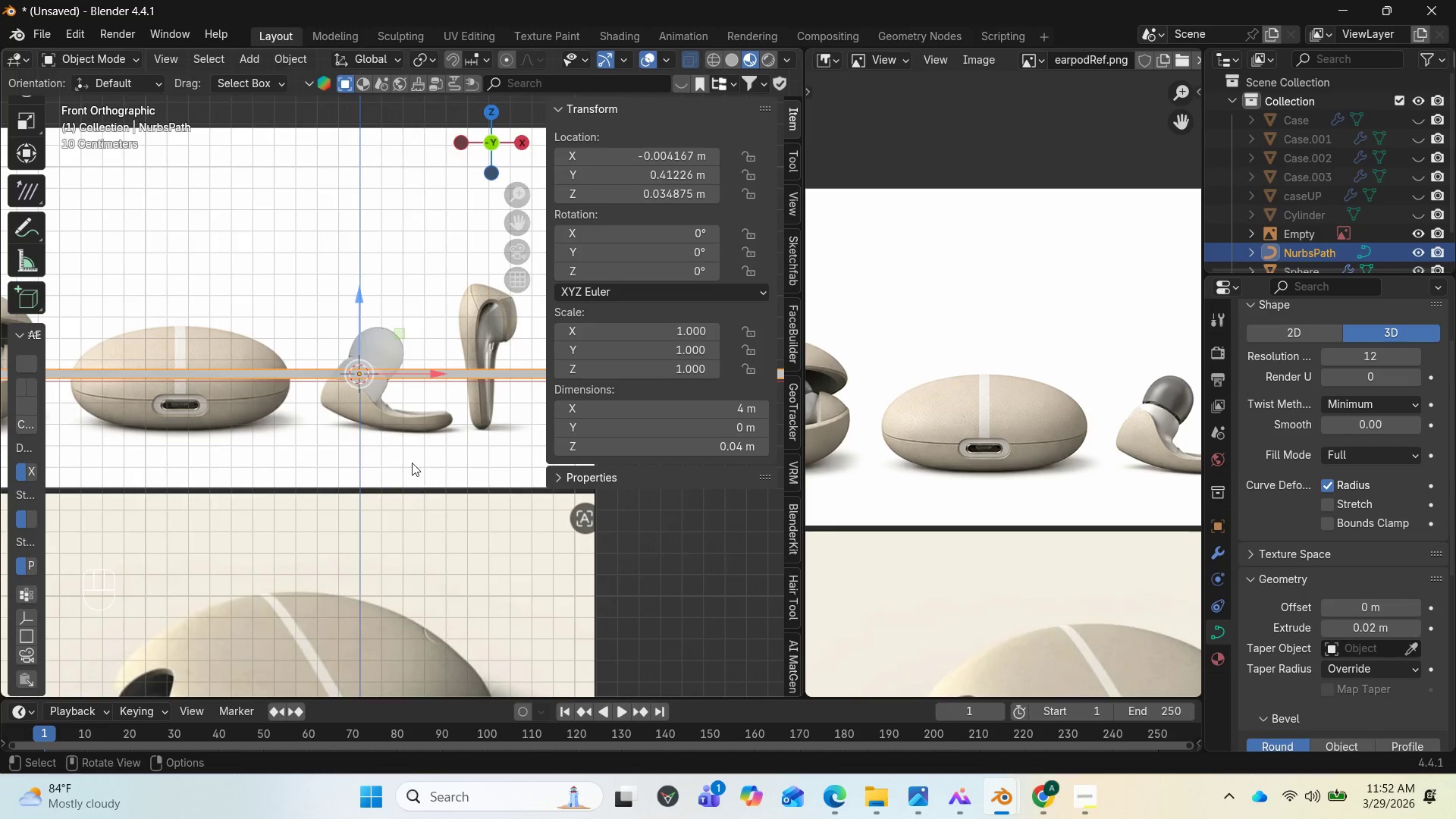 
scroll: coordinate [438, 466], scroll_direction: down, amount: 7.0
 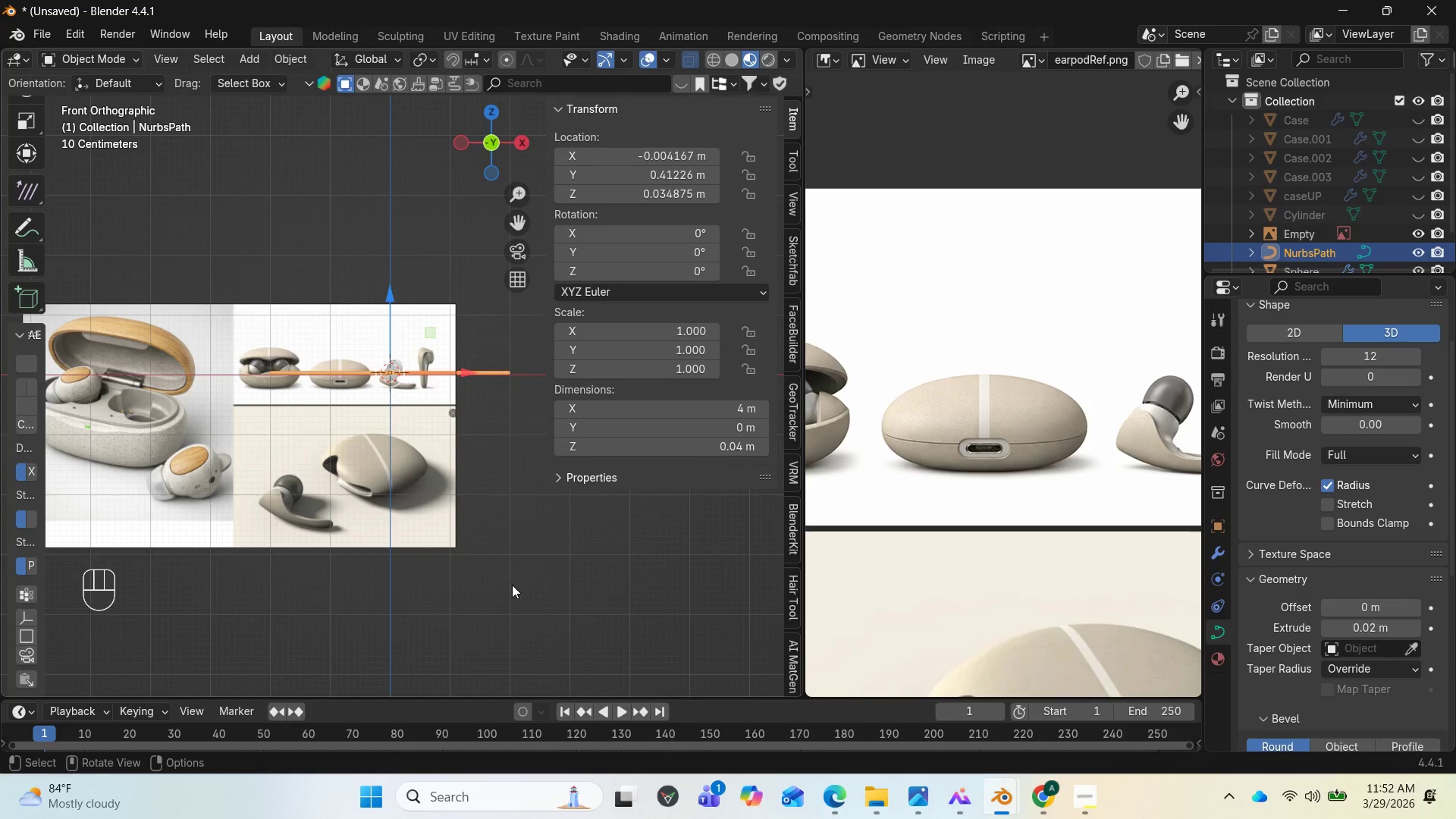 
key(S)
 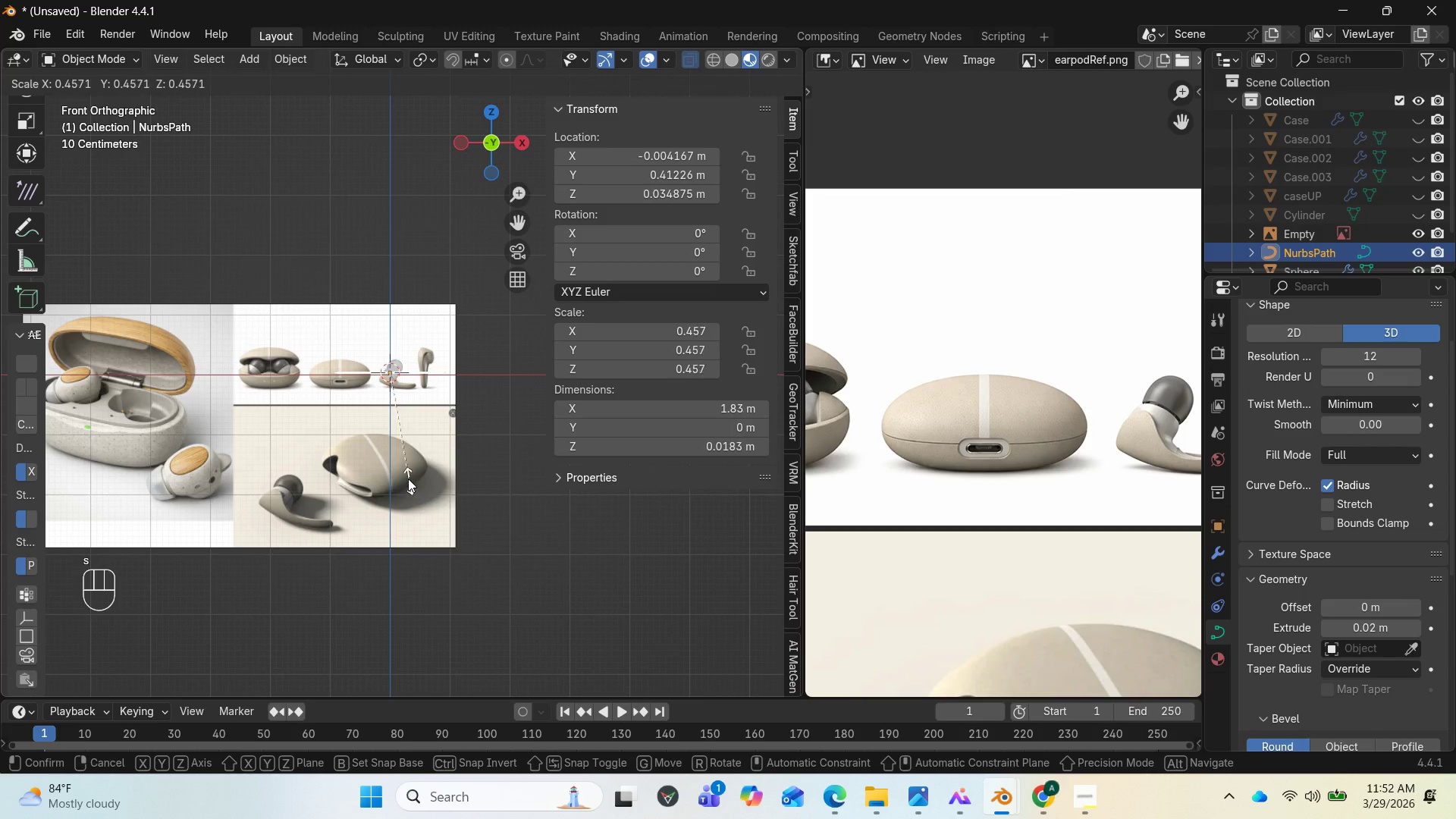 
left_click([397, 444])
 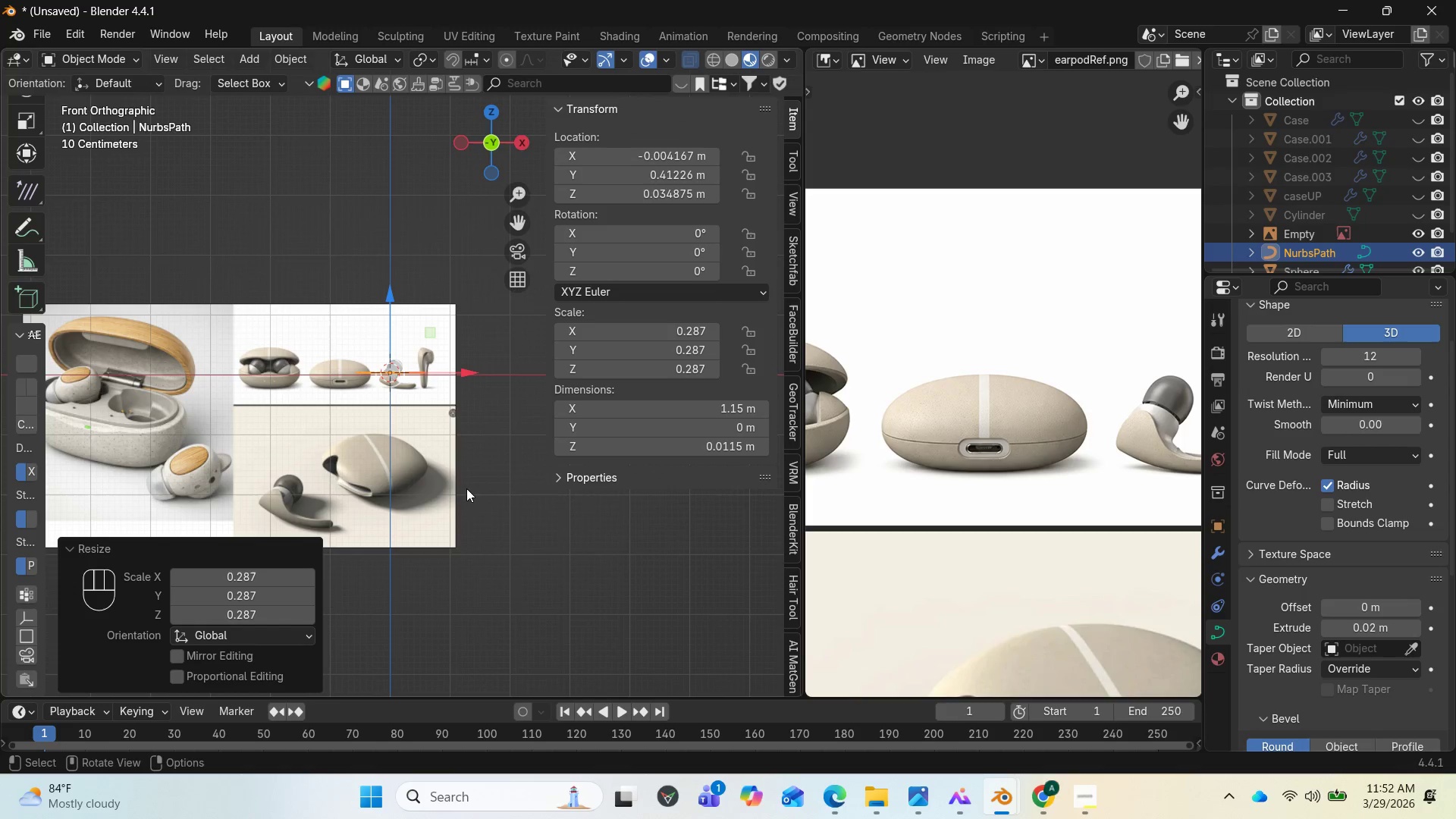 
key(Delete)
 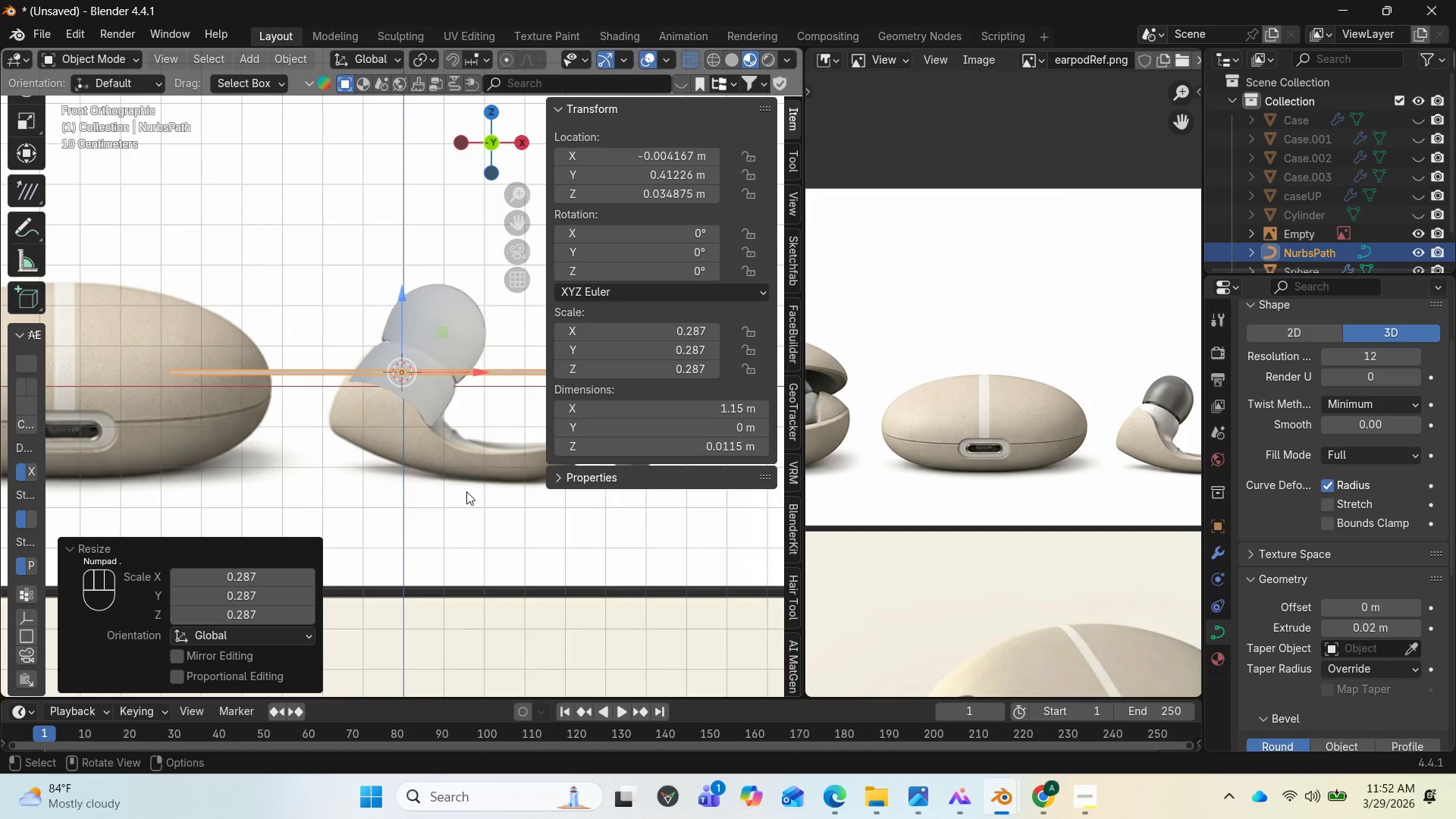 
scroll: coordinate [466, 491], scroll_direction: down, amount: 1.0
 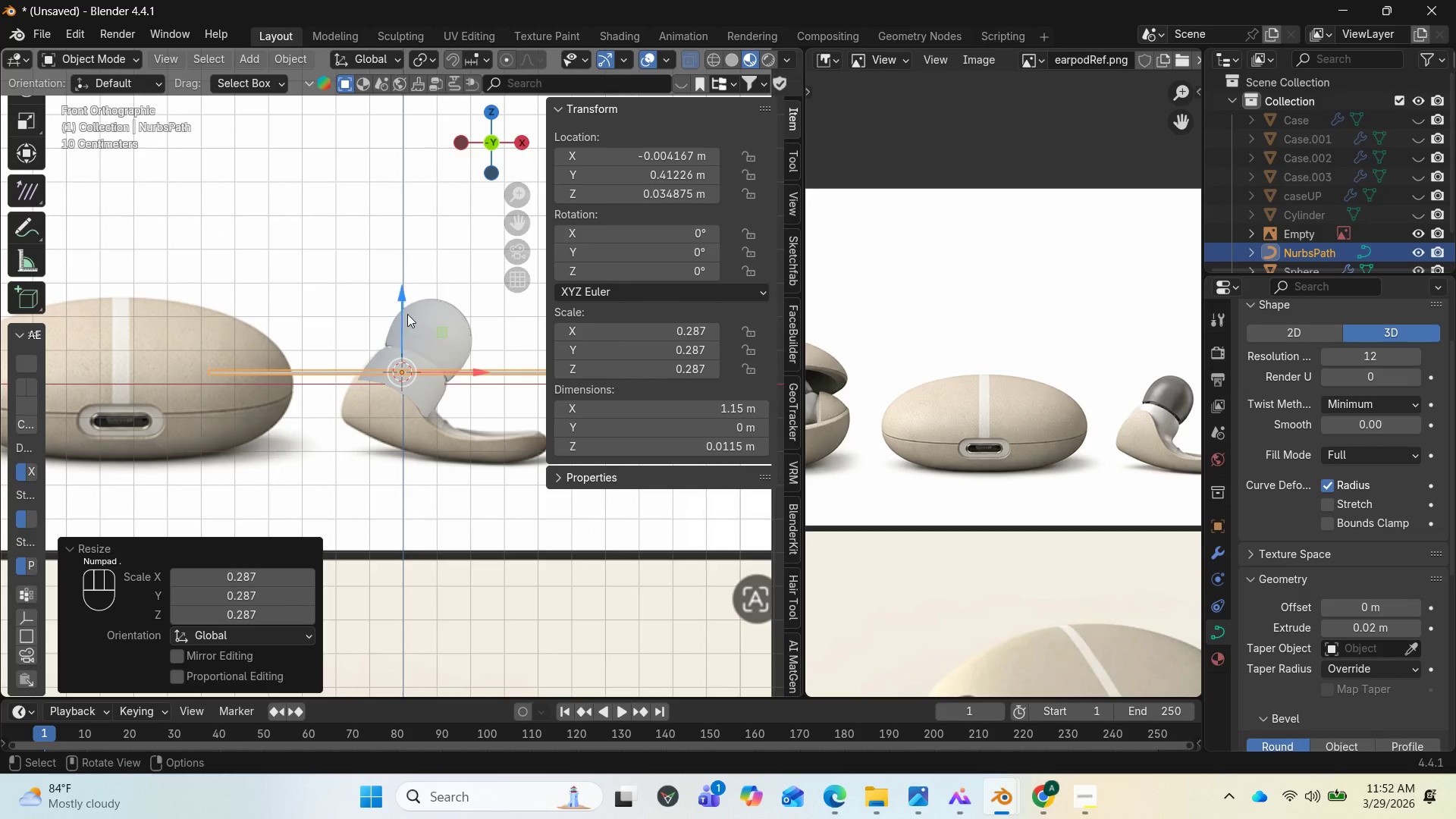 
left_click_drag(start_coordinate=[401, 302], to_coordinate=[399, 373])
 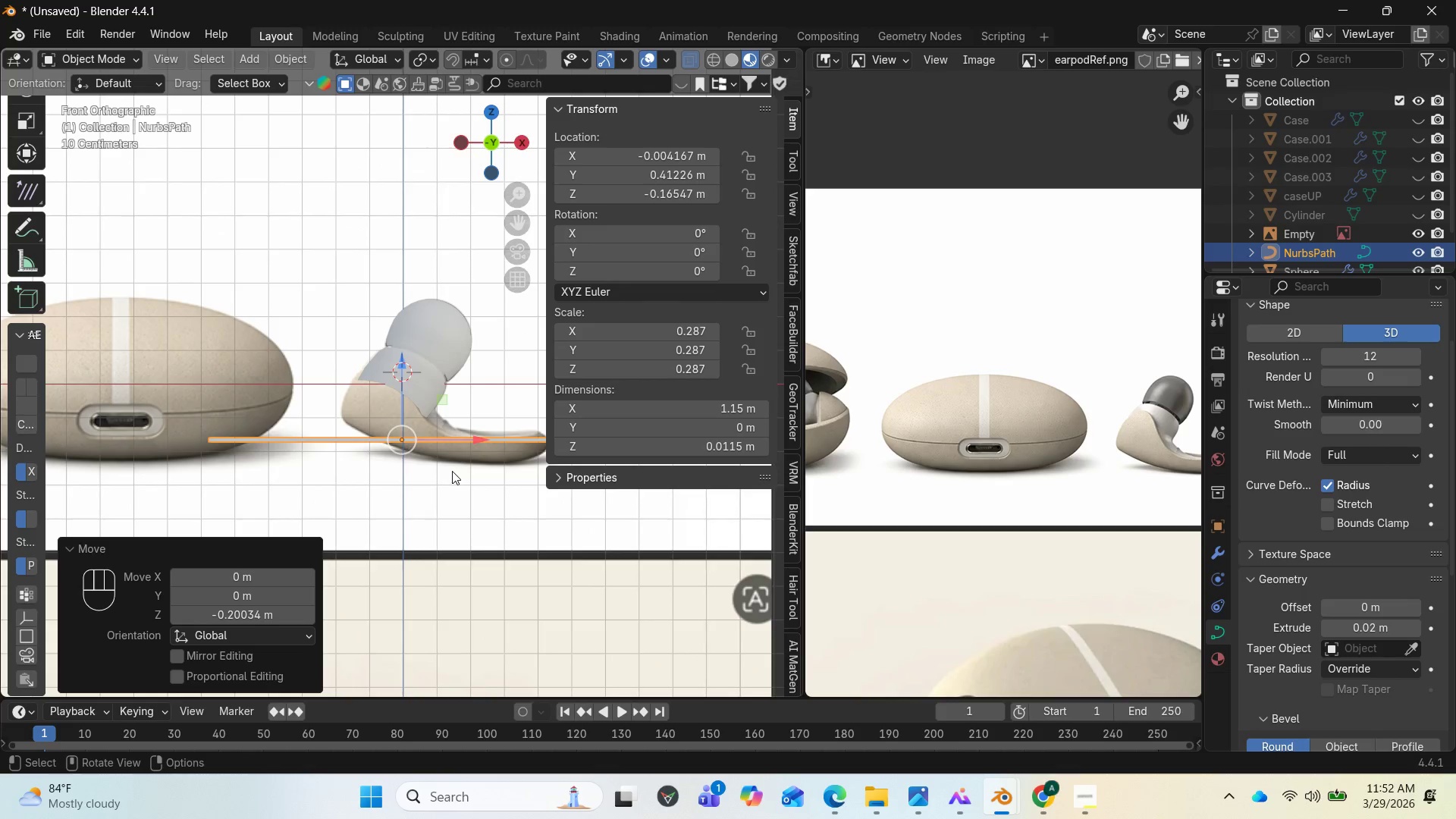 
scroll: coordinate [457, 478], scroll_direction: up, amount: 1.0
 